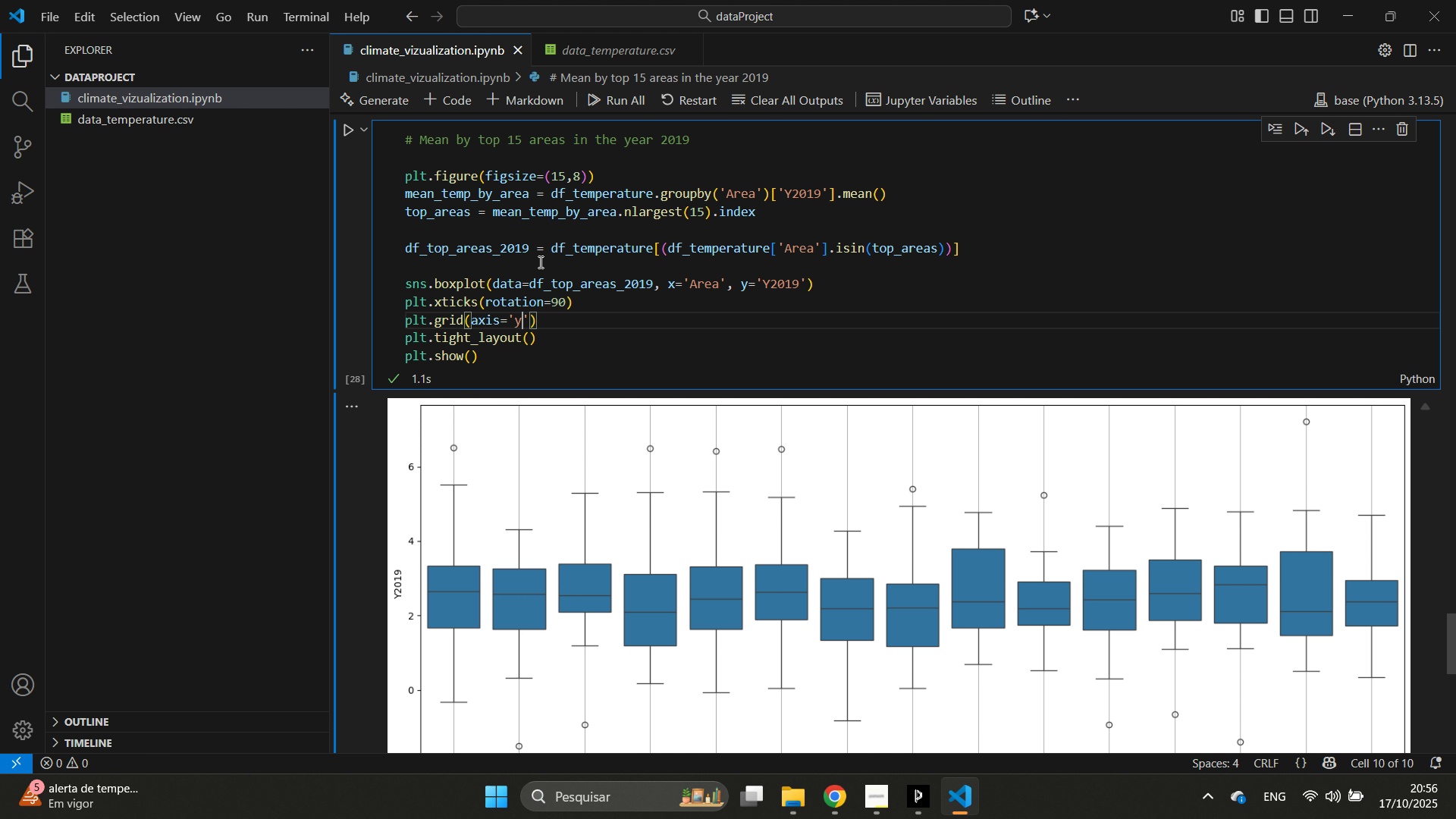 
key(Backspace)
 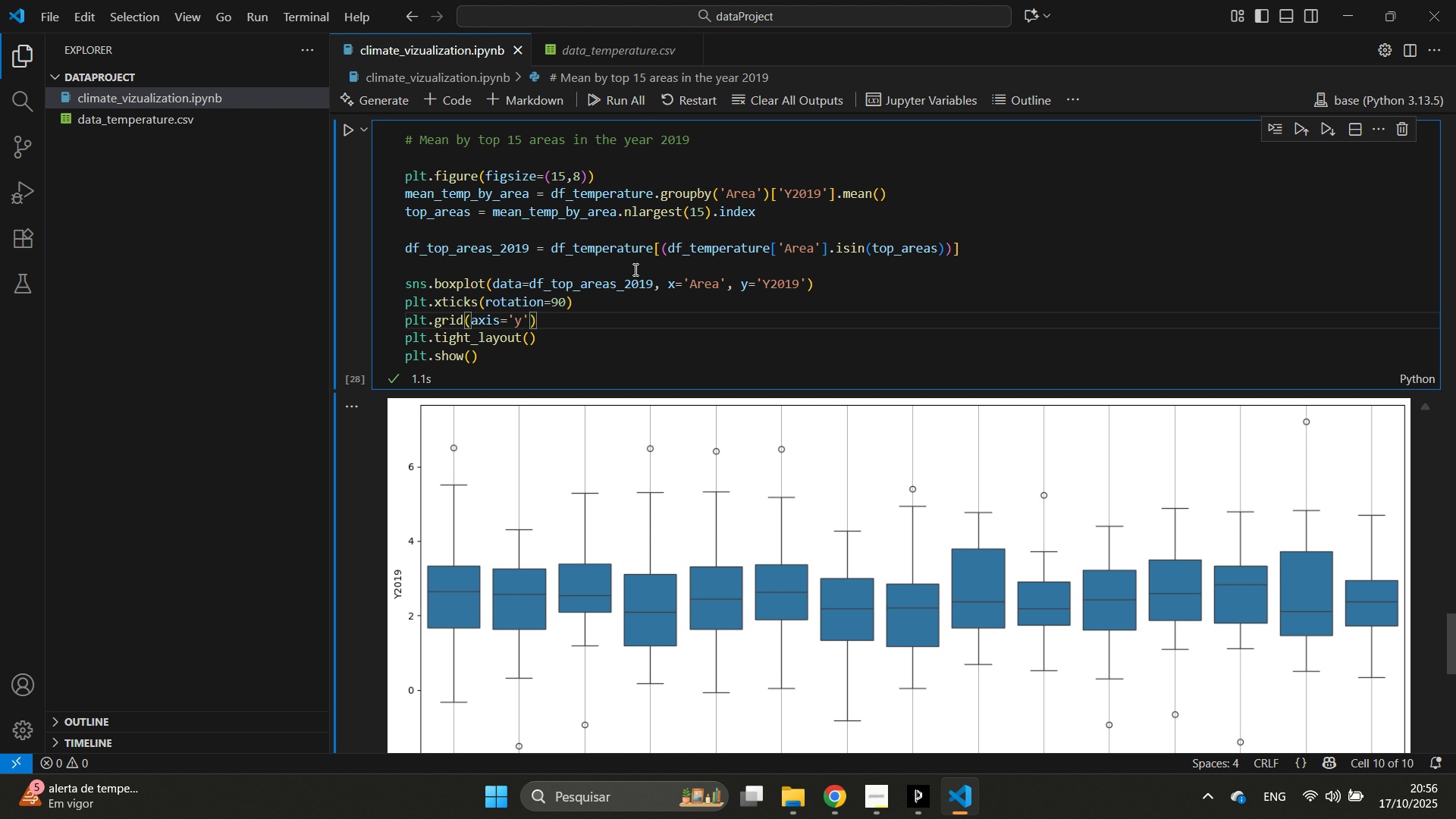 
wait(16.1)
 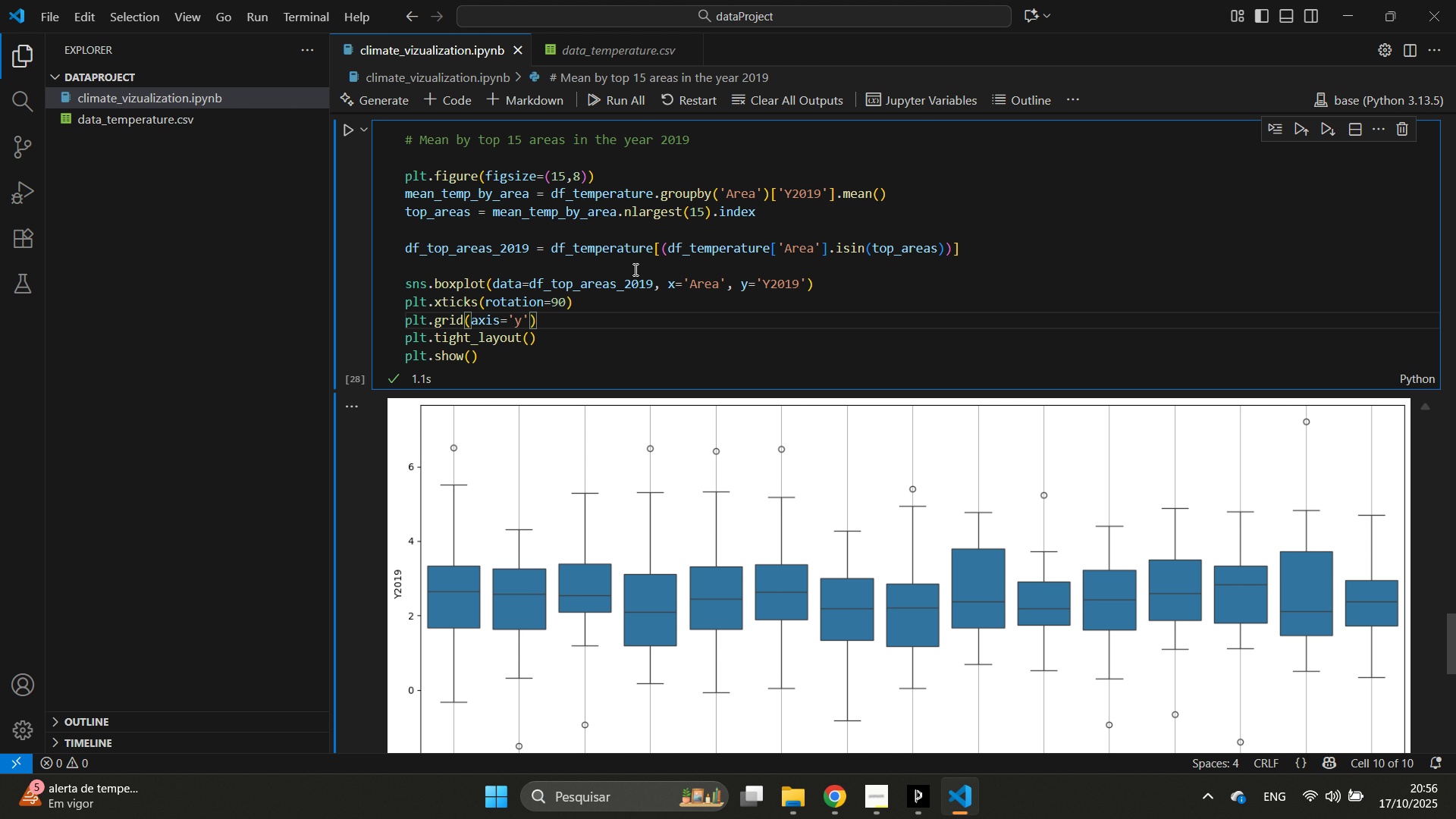 
left_click([406, 305])
 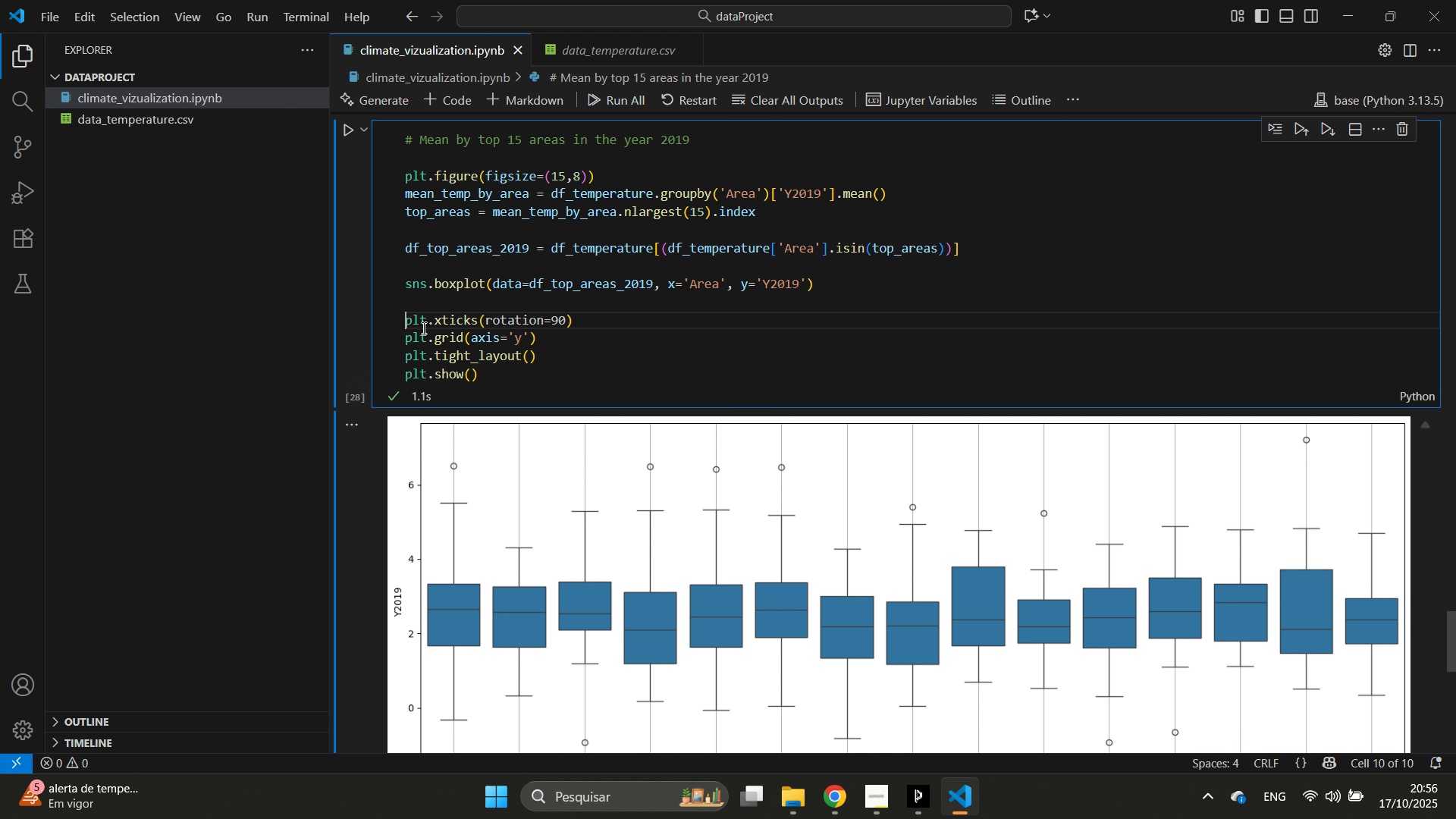 
key(Enter)
 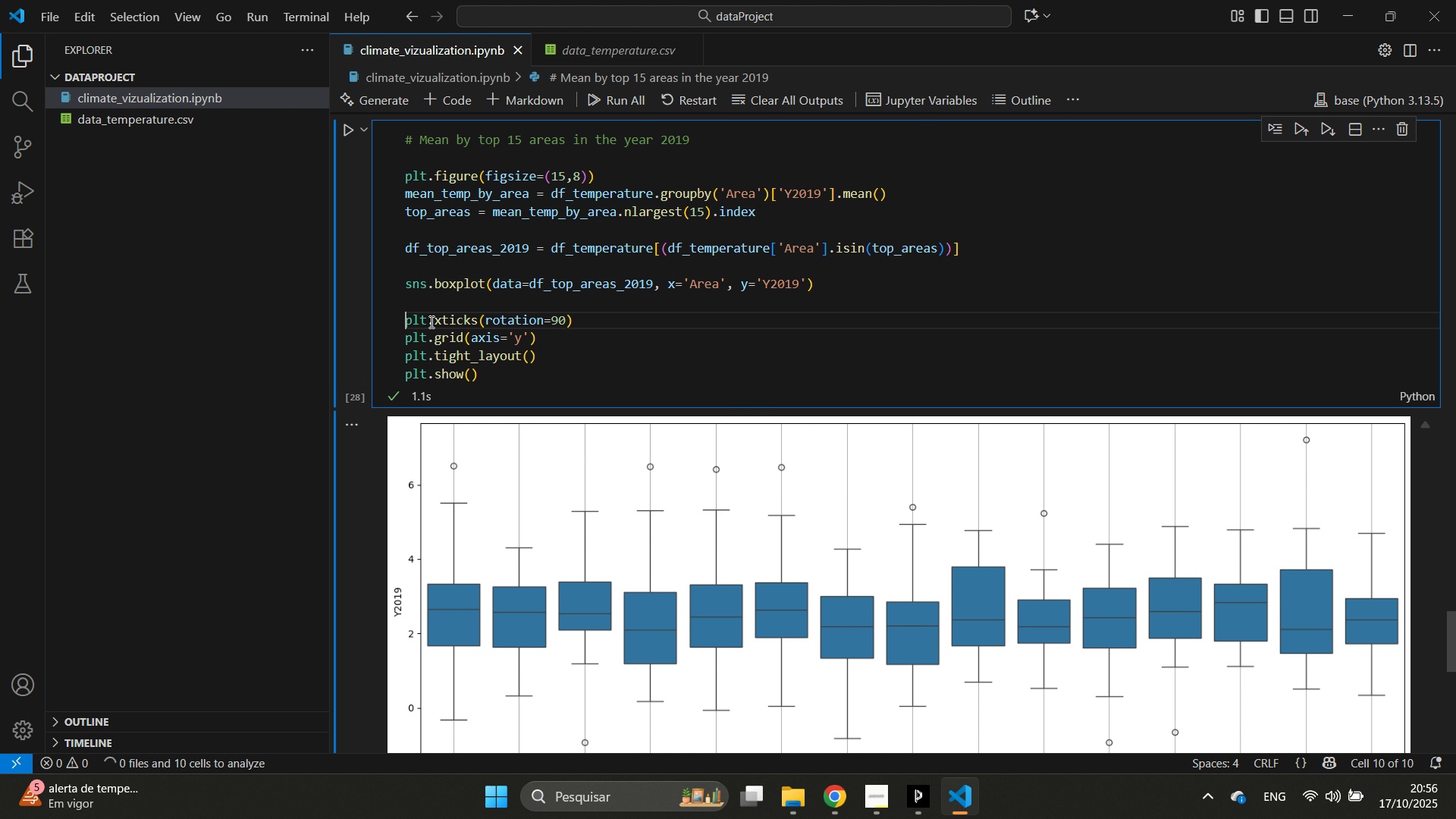 
key(Enter)
 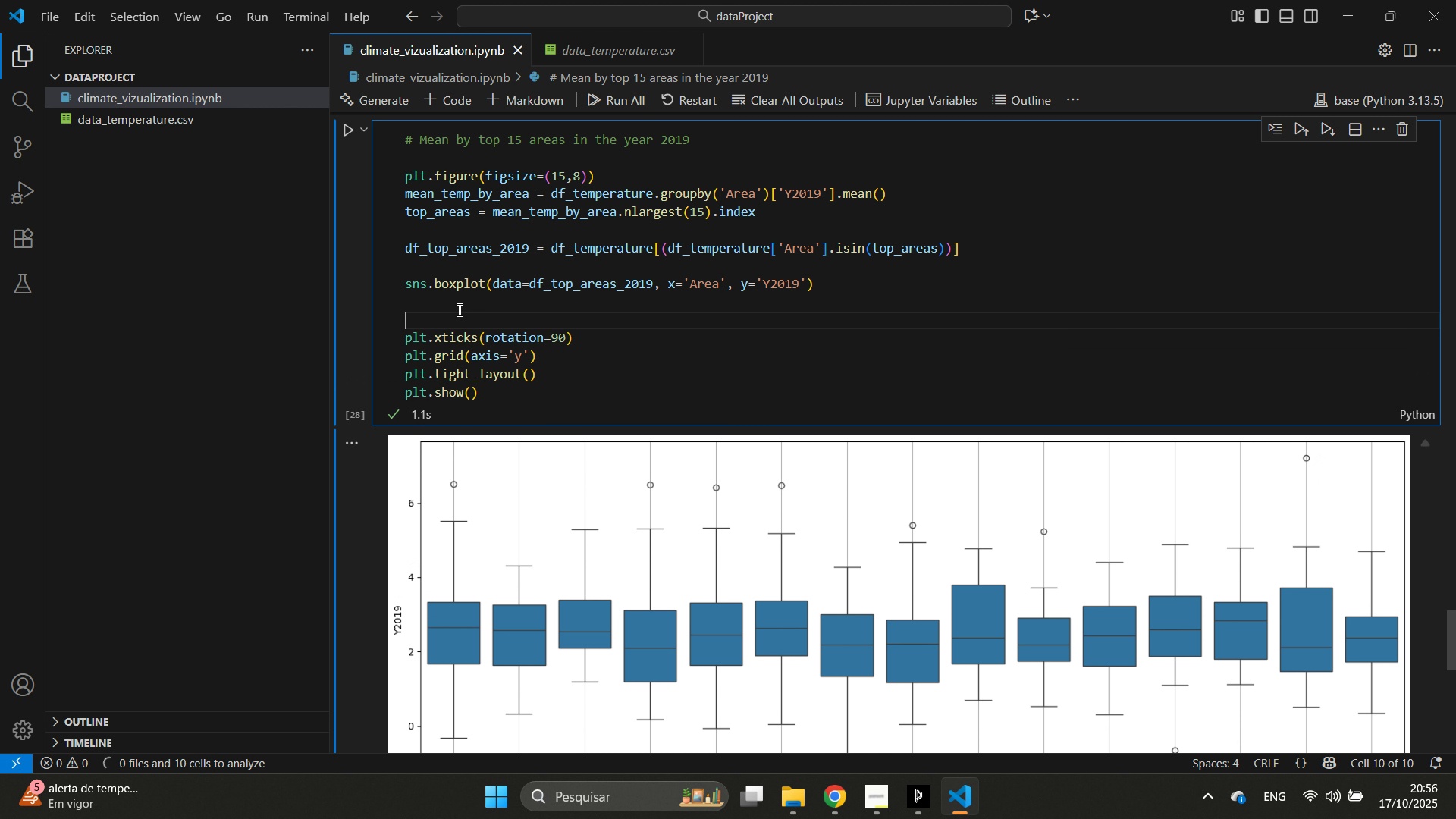 
left_click([437, 315])
 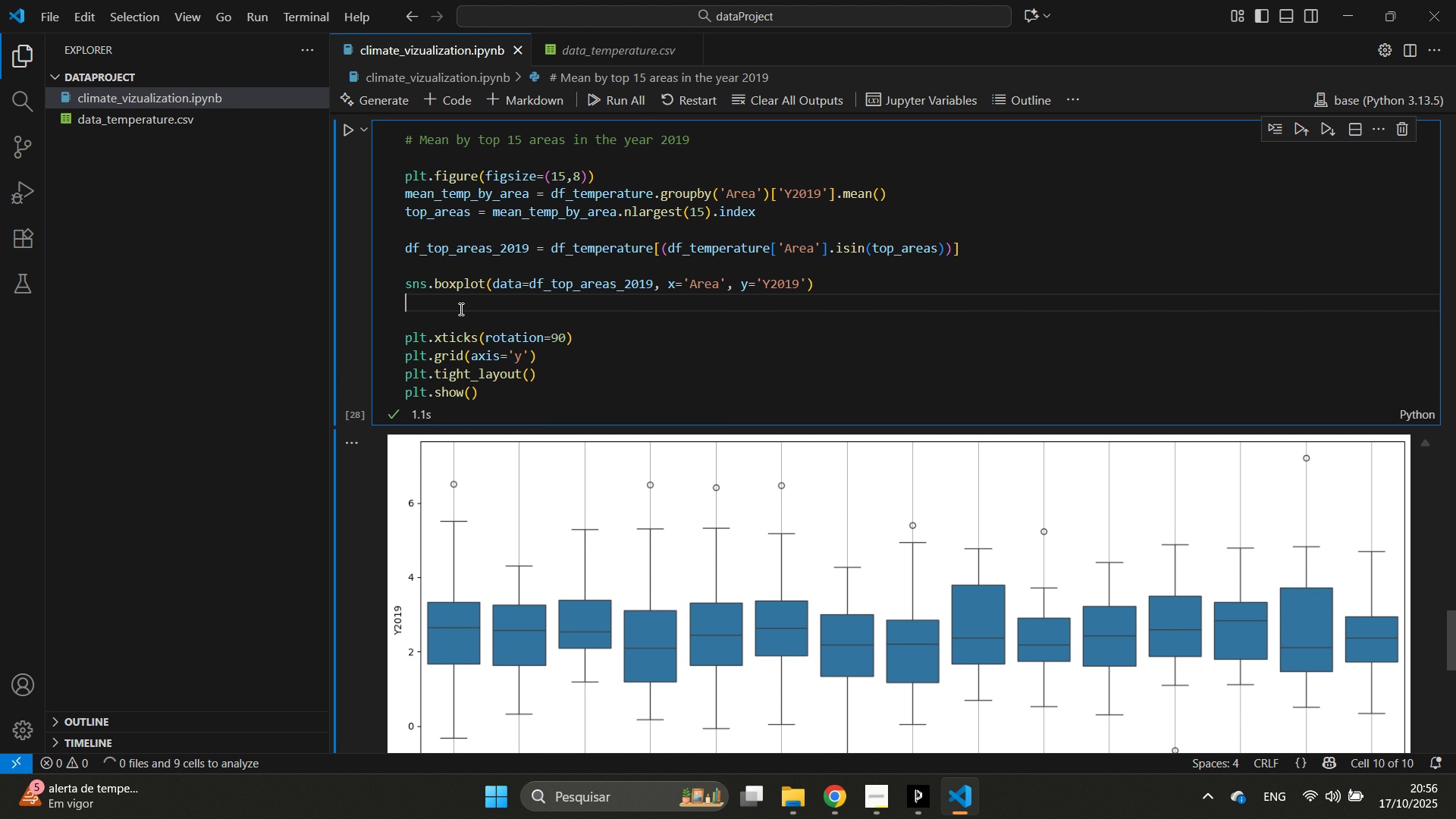 
left_click([460, 309])
 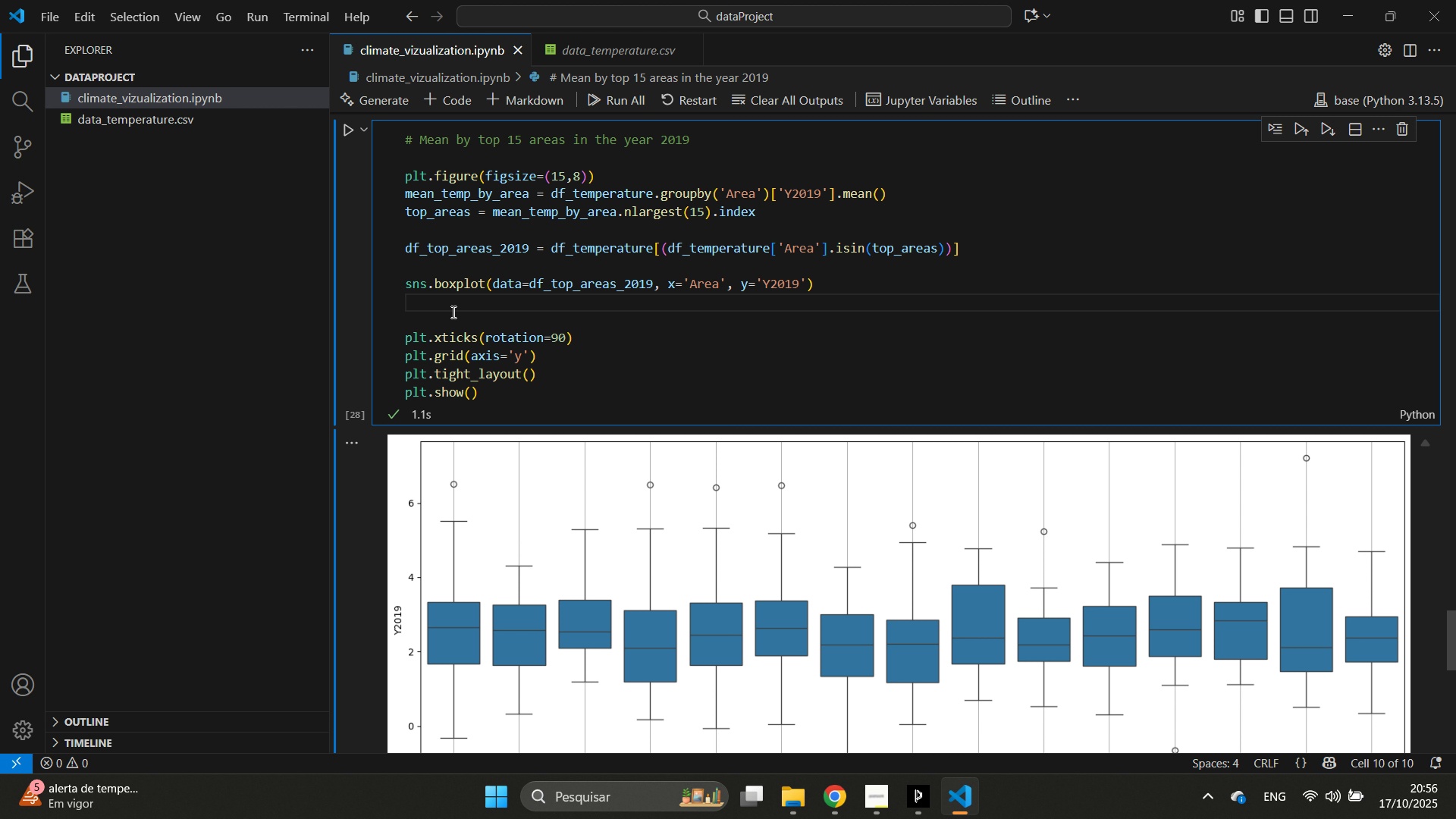 
type(plttitle)
 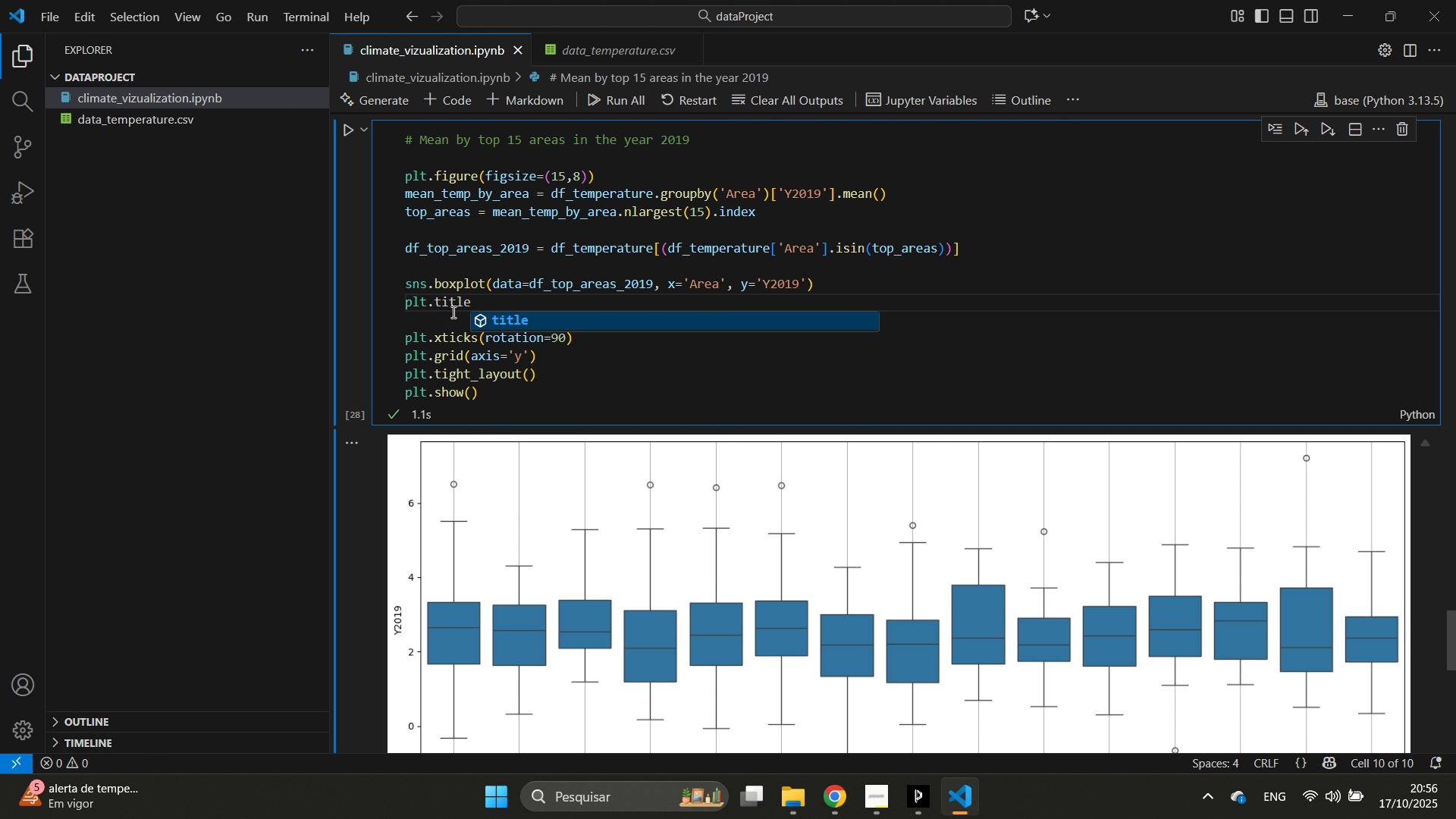 
hold_key(key=Period, duration=28.82)
 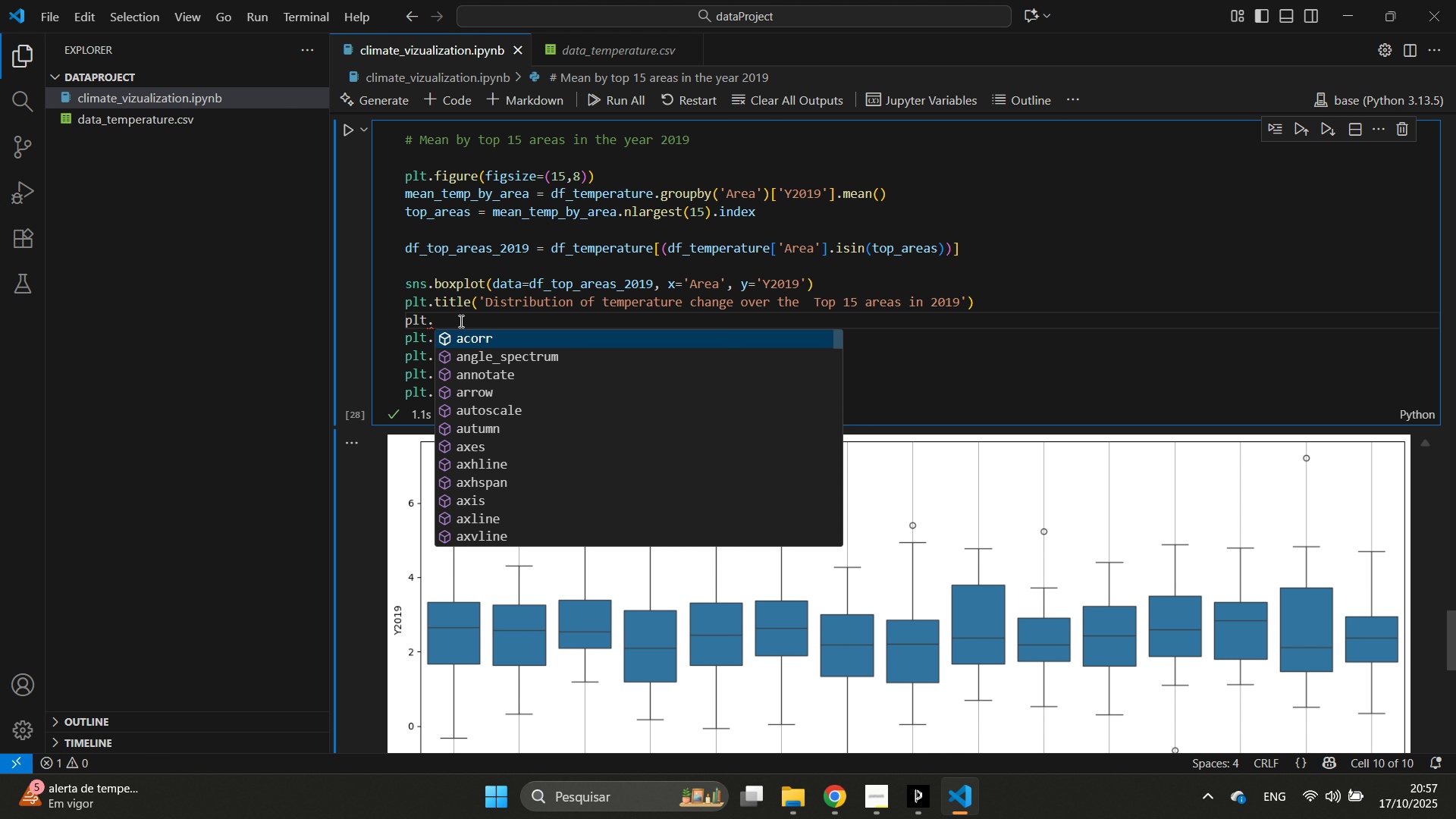 
hold_key(key=ShiftLeft, duration=1.53)
 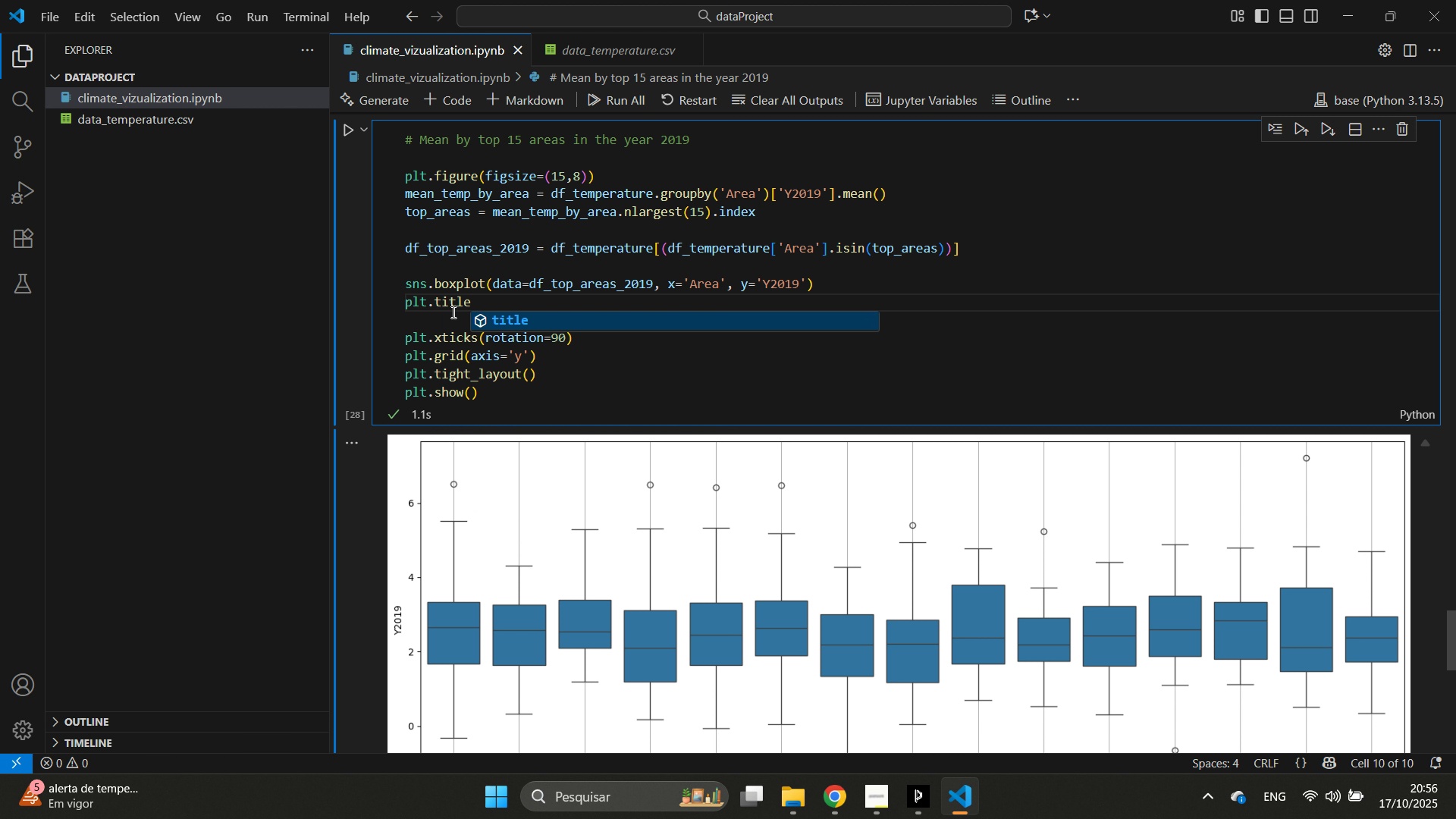 
key(Shift+9)
 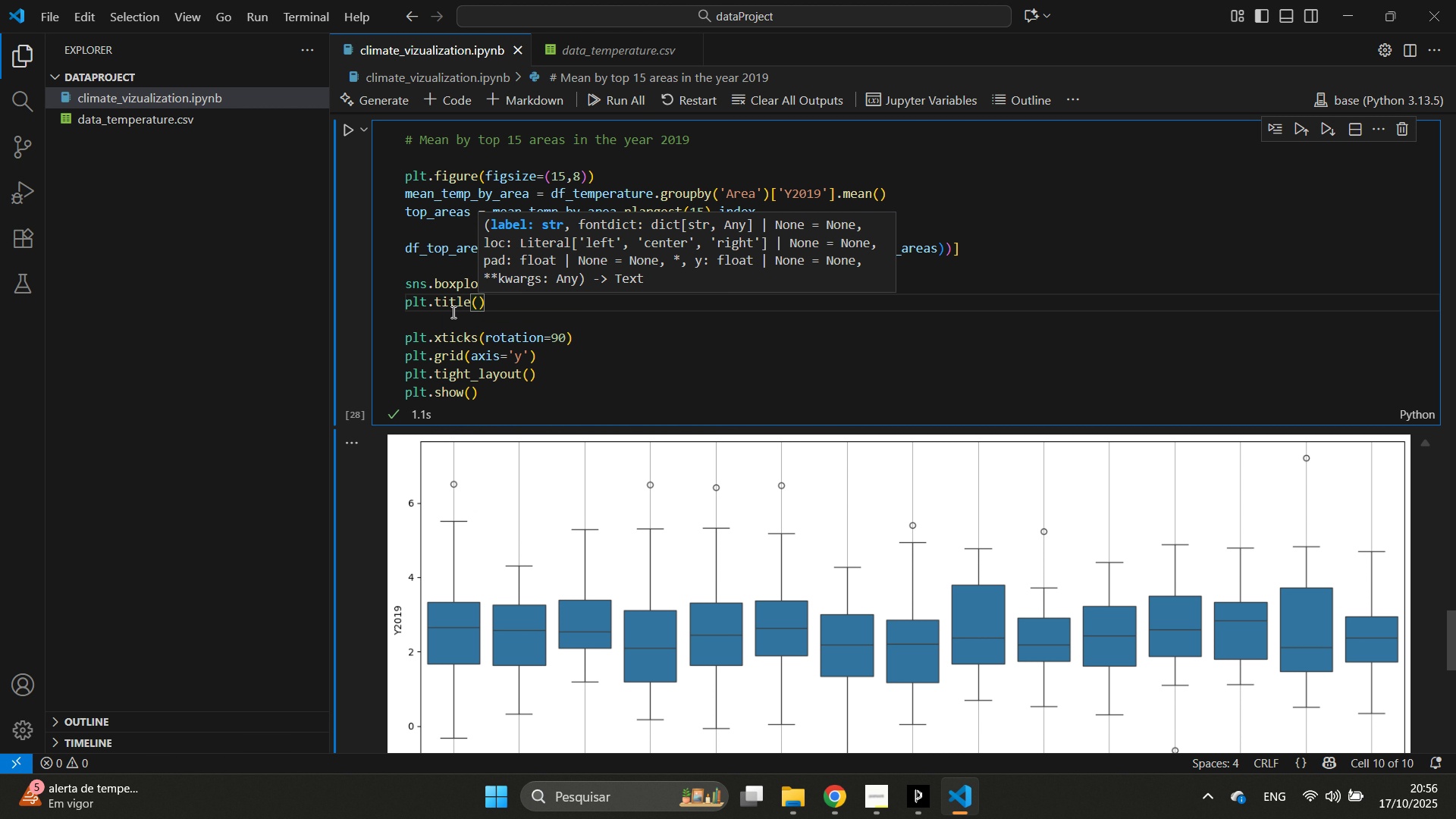 
key(Quote)
 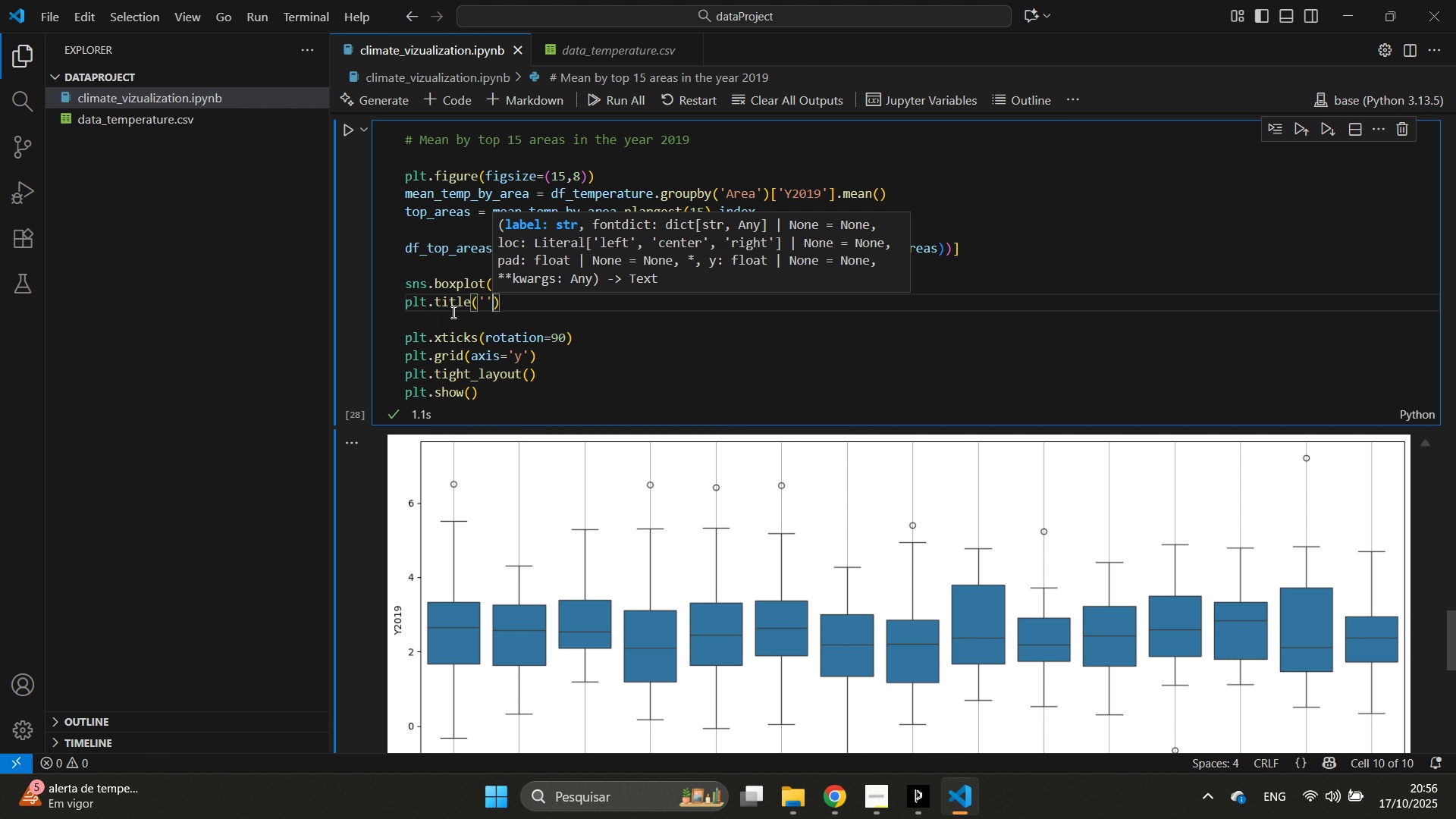 
key(Quote)
 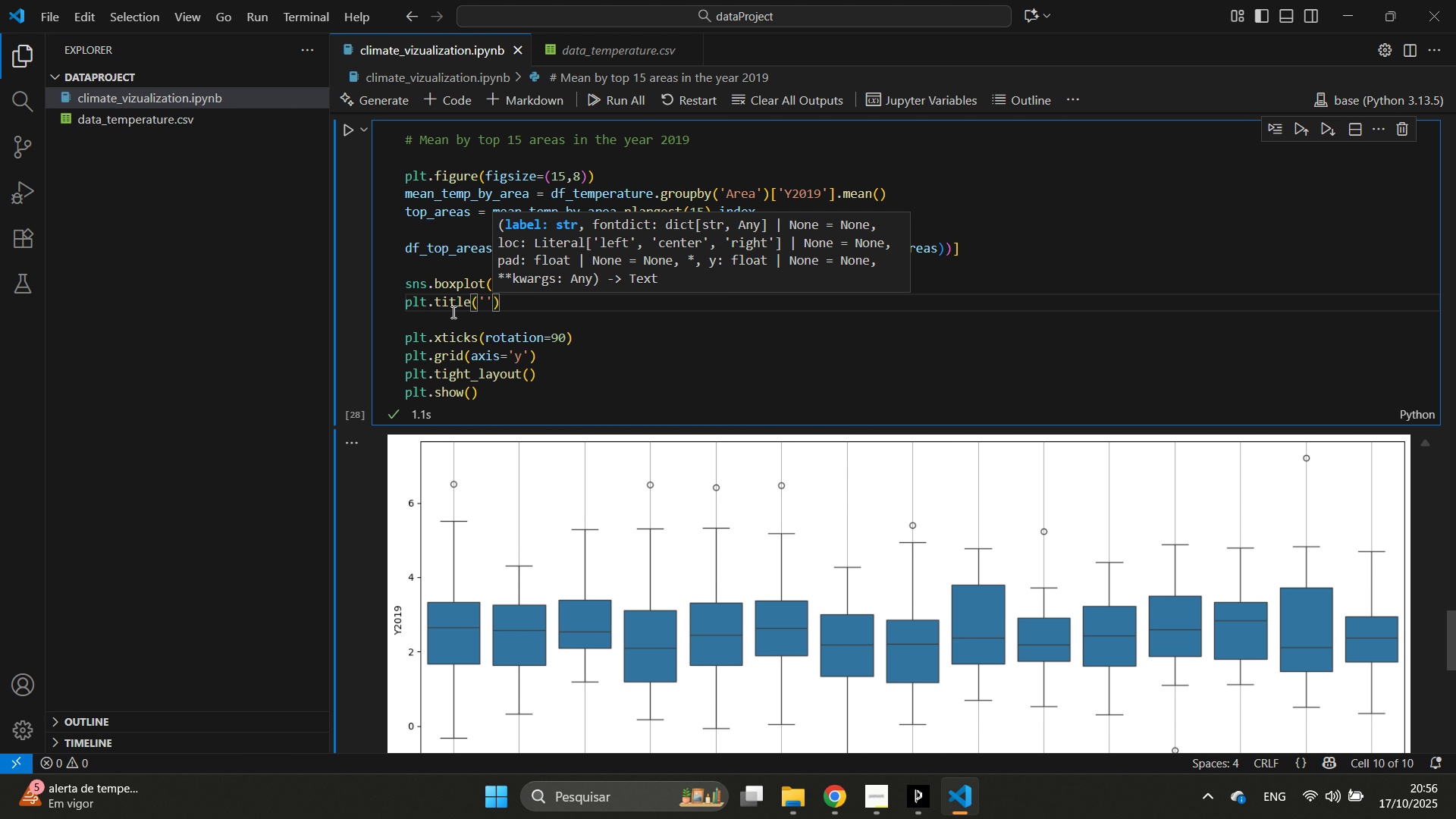 
key(ArrowLeft)
 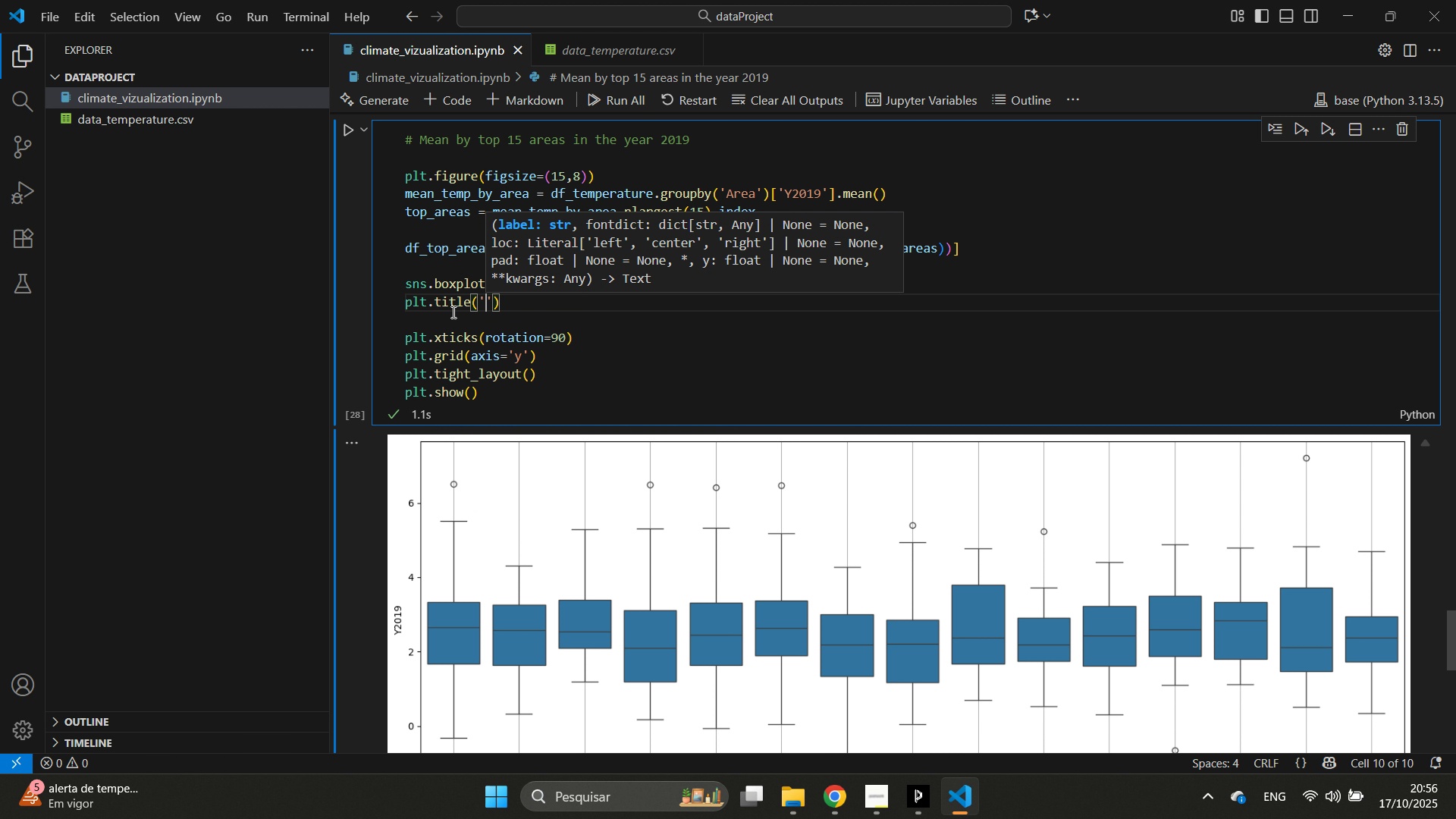 
type(Distributin e)
key(Backspace)
key(Backspace)
key(Backspace)
type(temperaturechnge over the  Top 15 reas in 2019)
 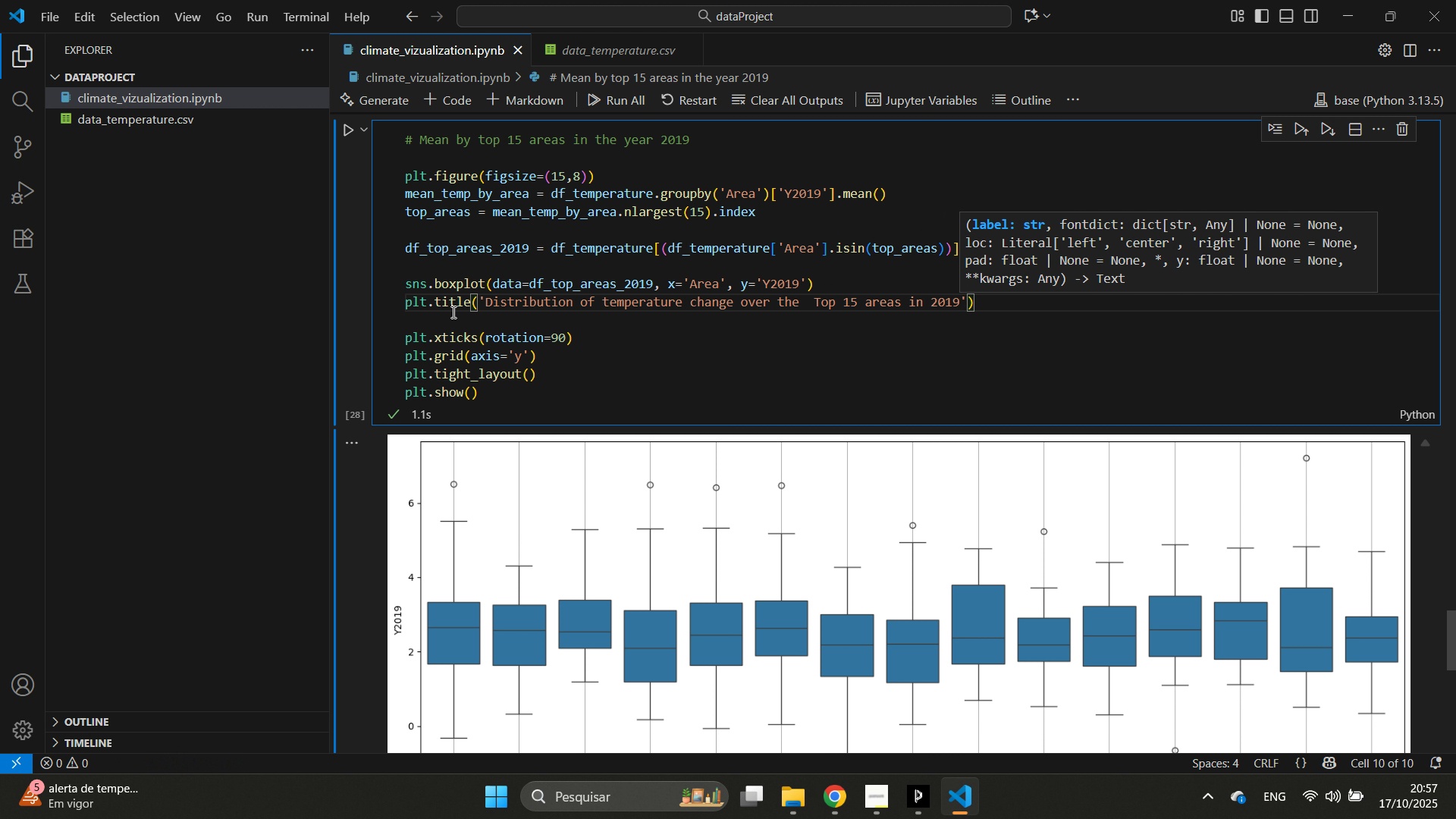 
left_click([452, 312])
 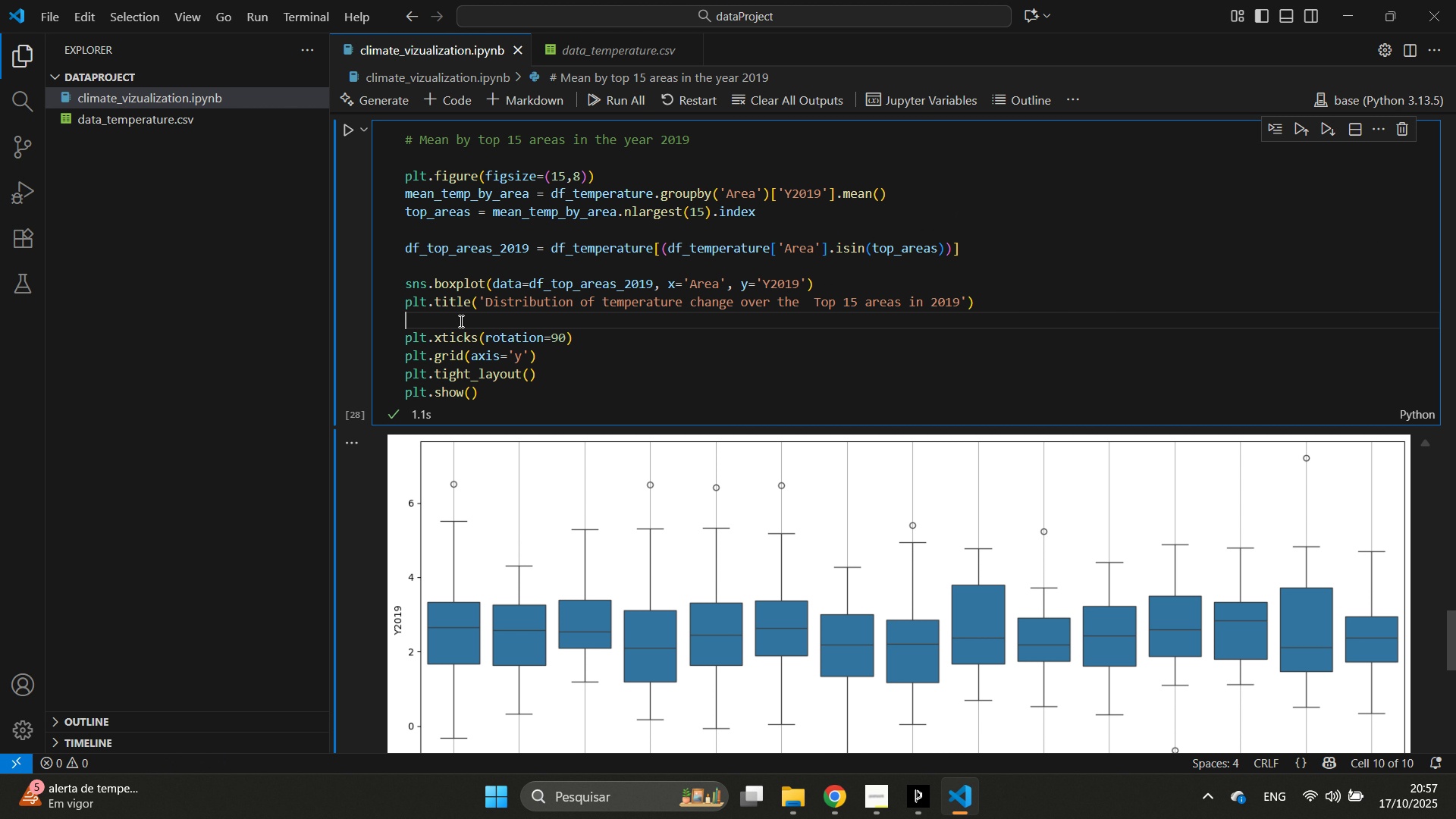 
type(pltx;)
key(Backspace)
type(la)
 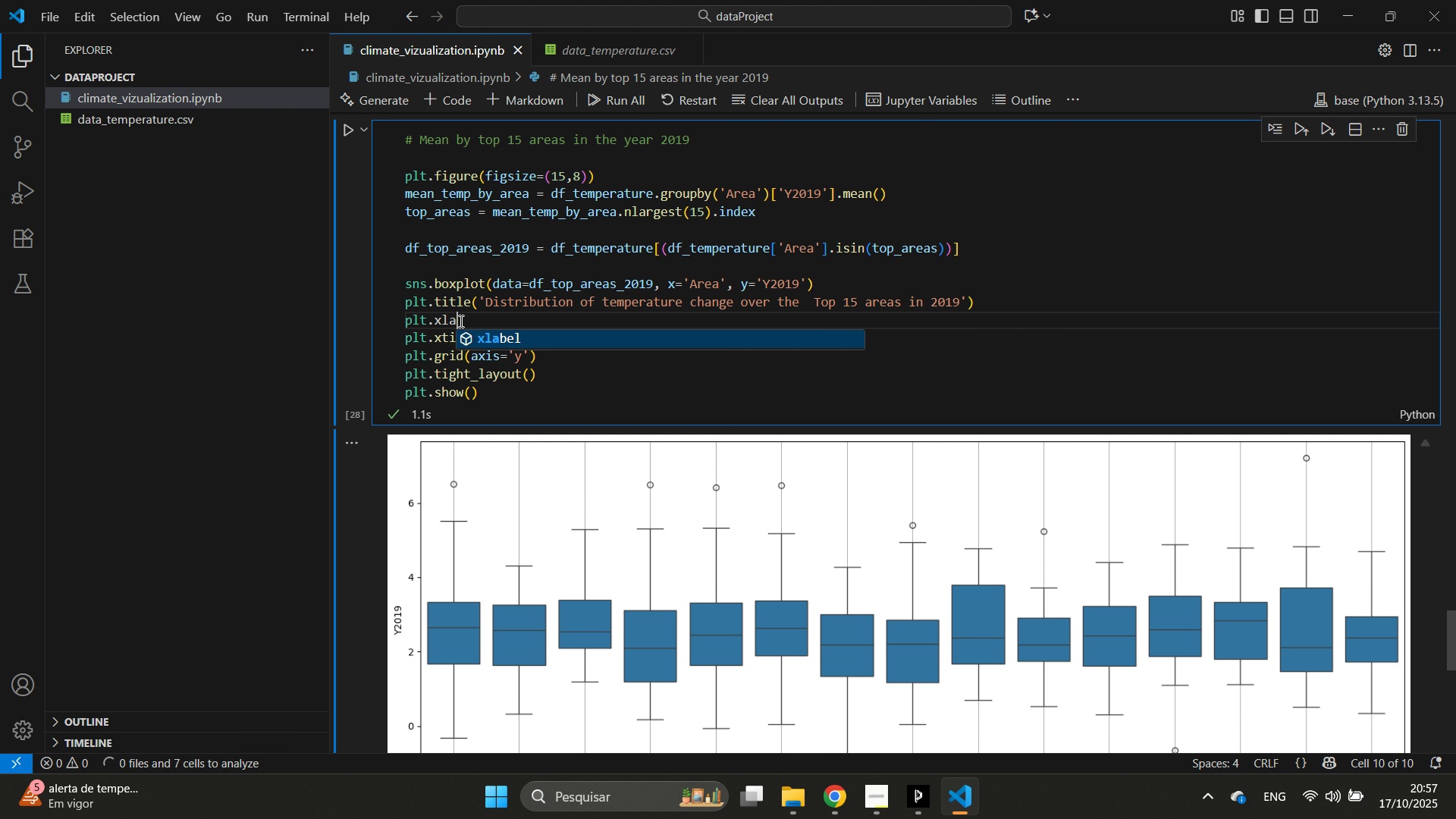 
key(Enter)
 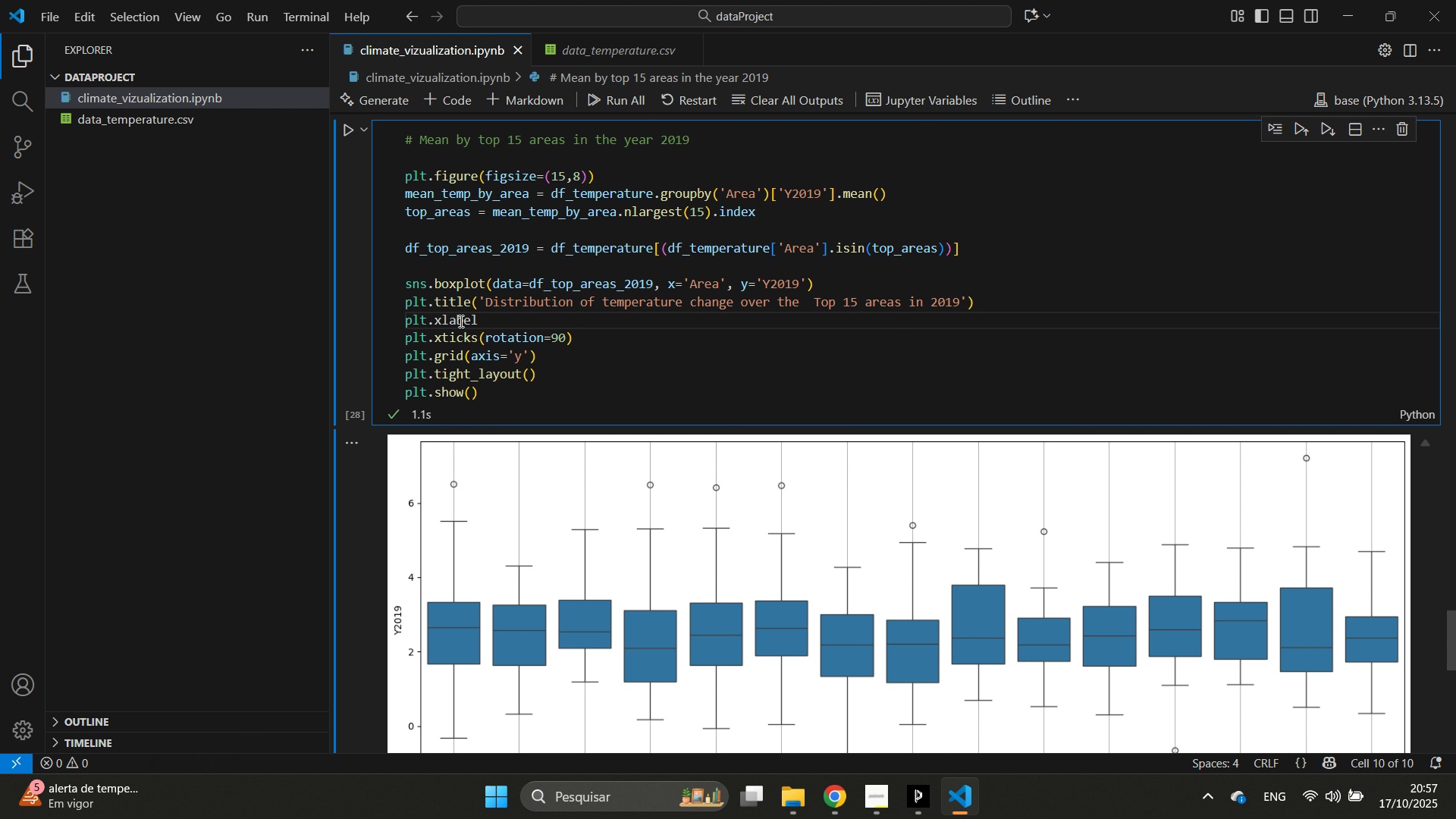 
key(Enter)
 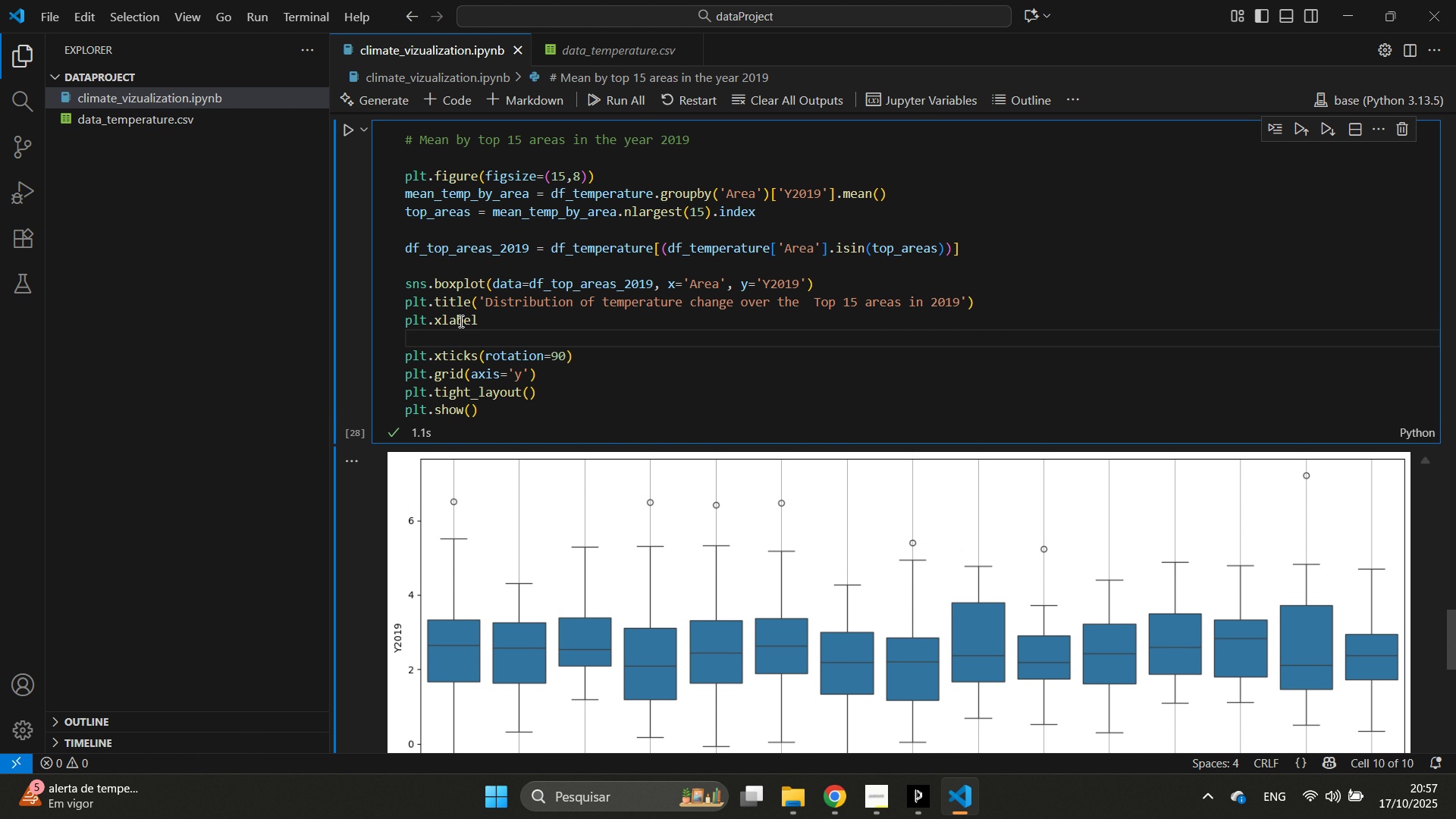 
type(plt.l)
 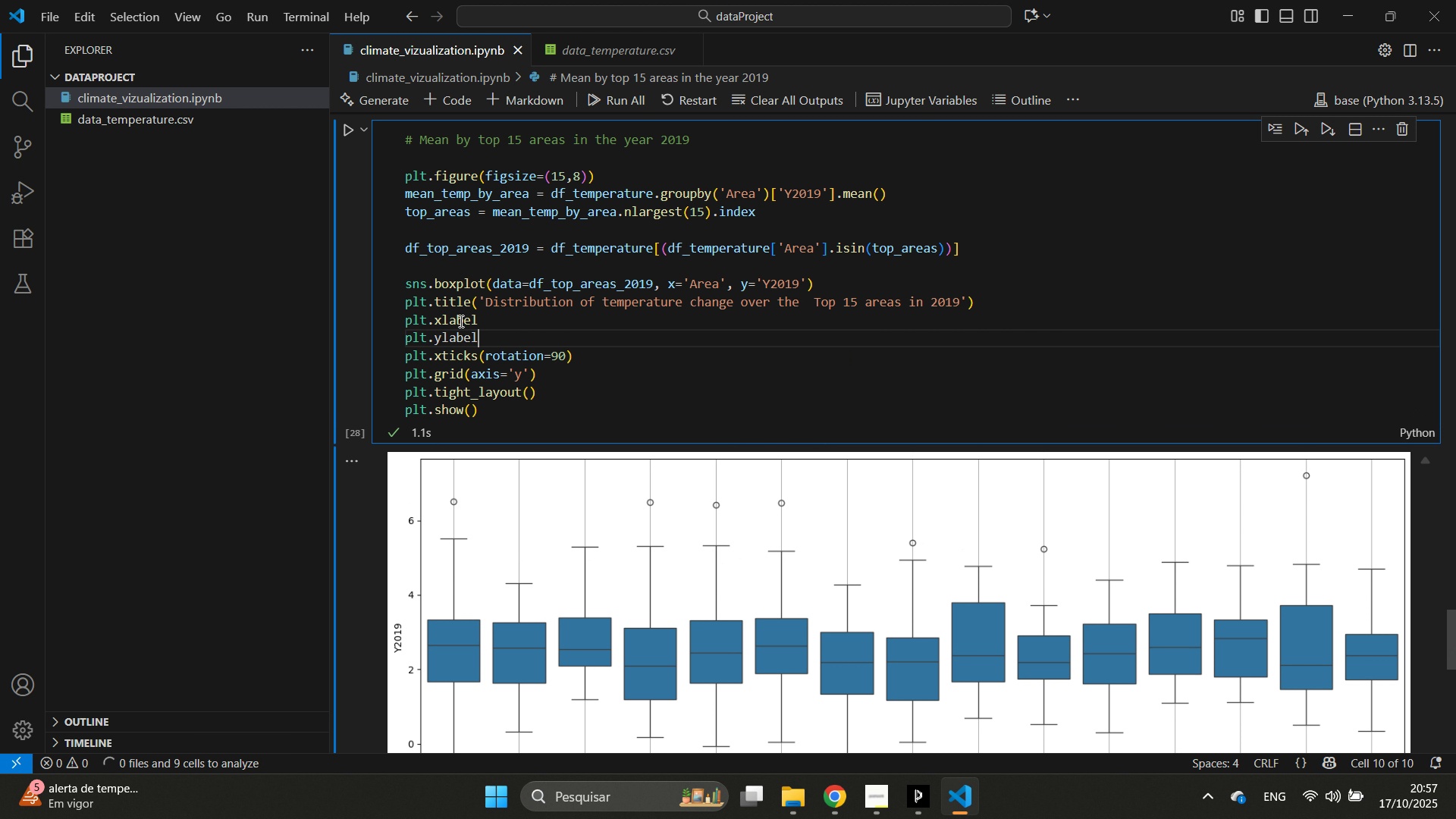 
key(Enter)
 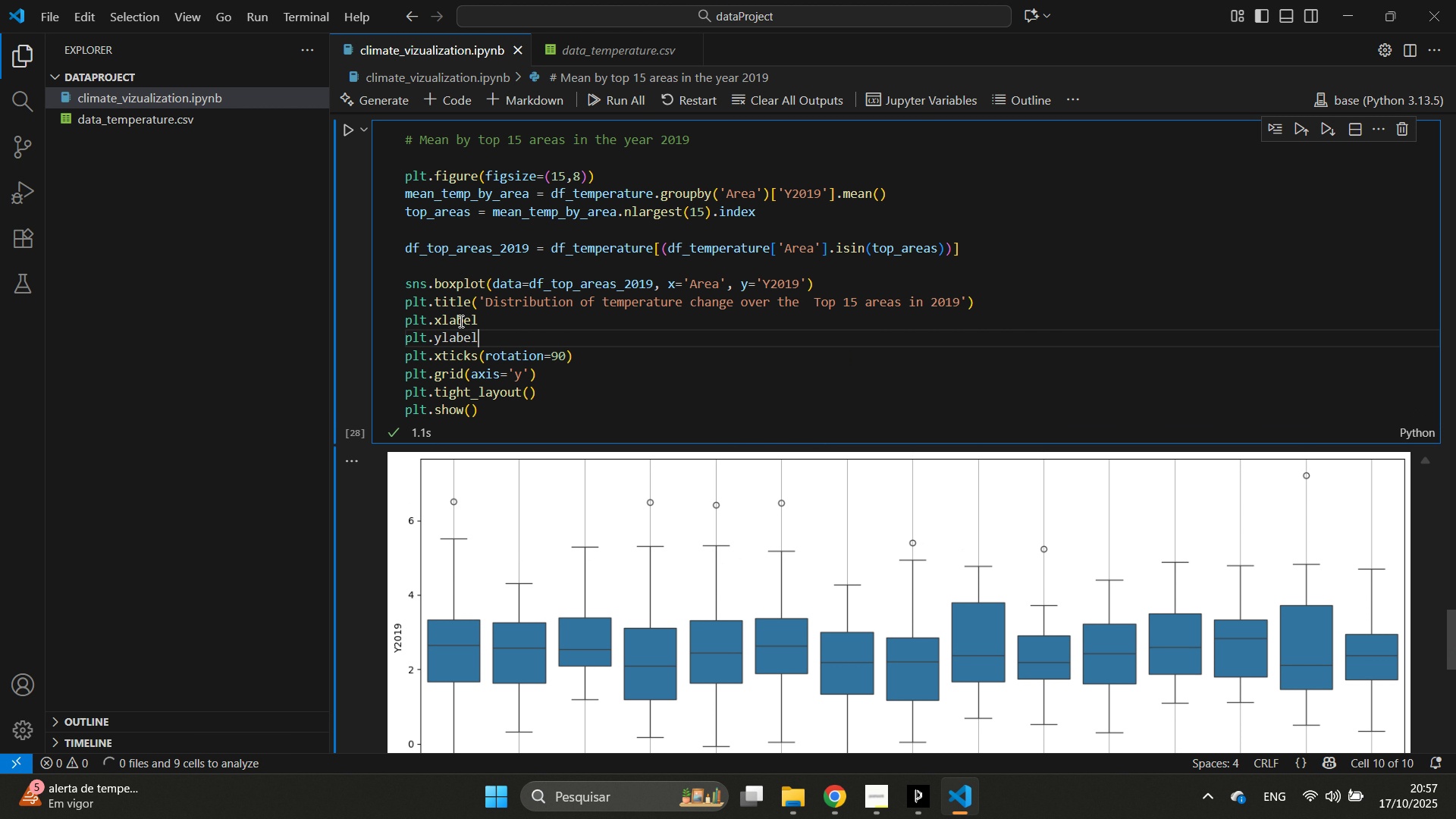 
key(Shift+9)
 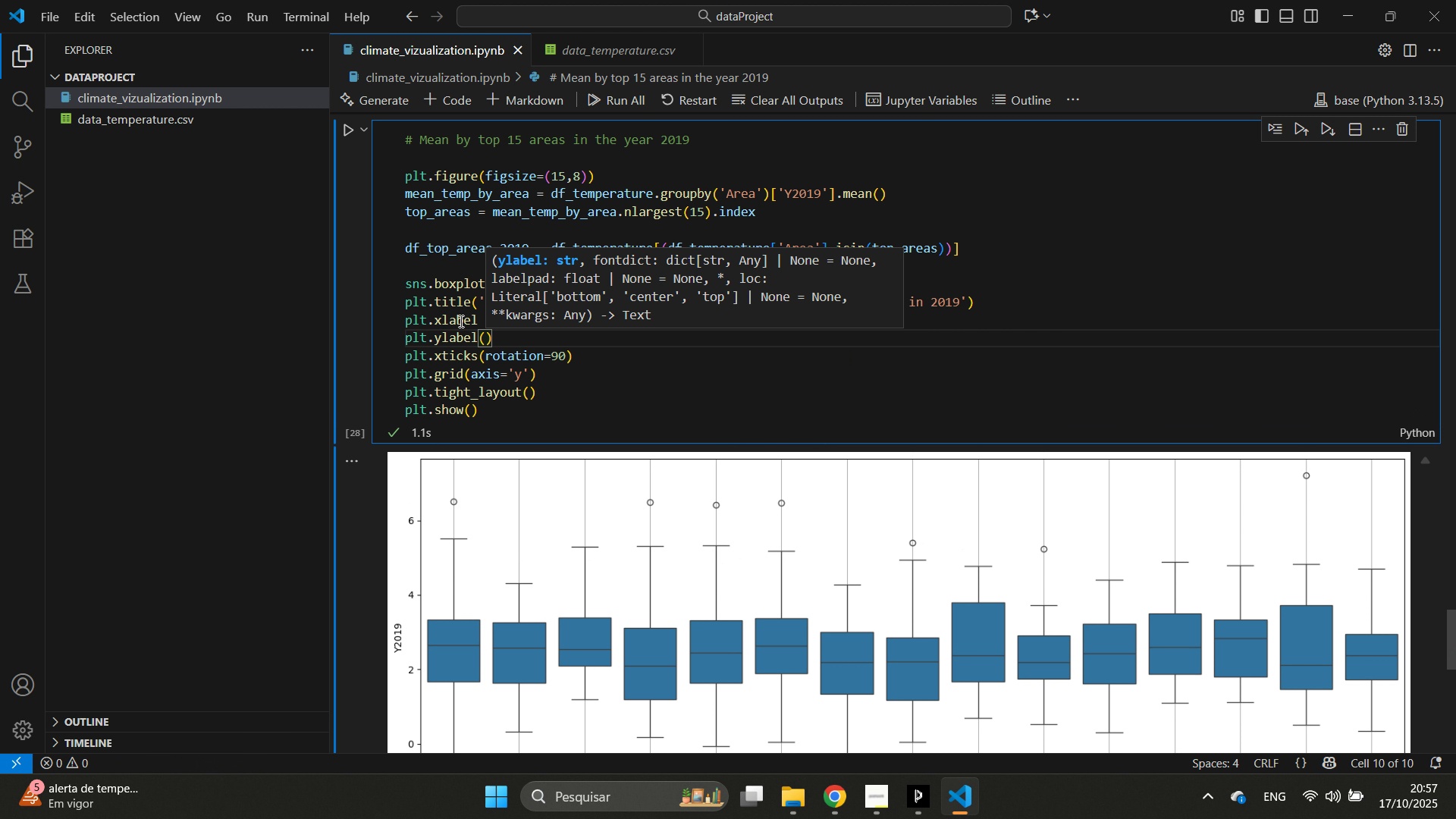 
key(Shift+ShiftLeft)
 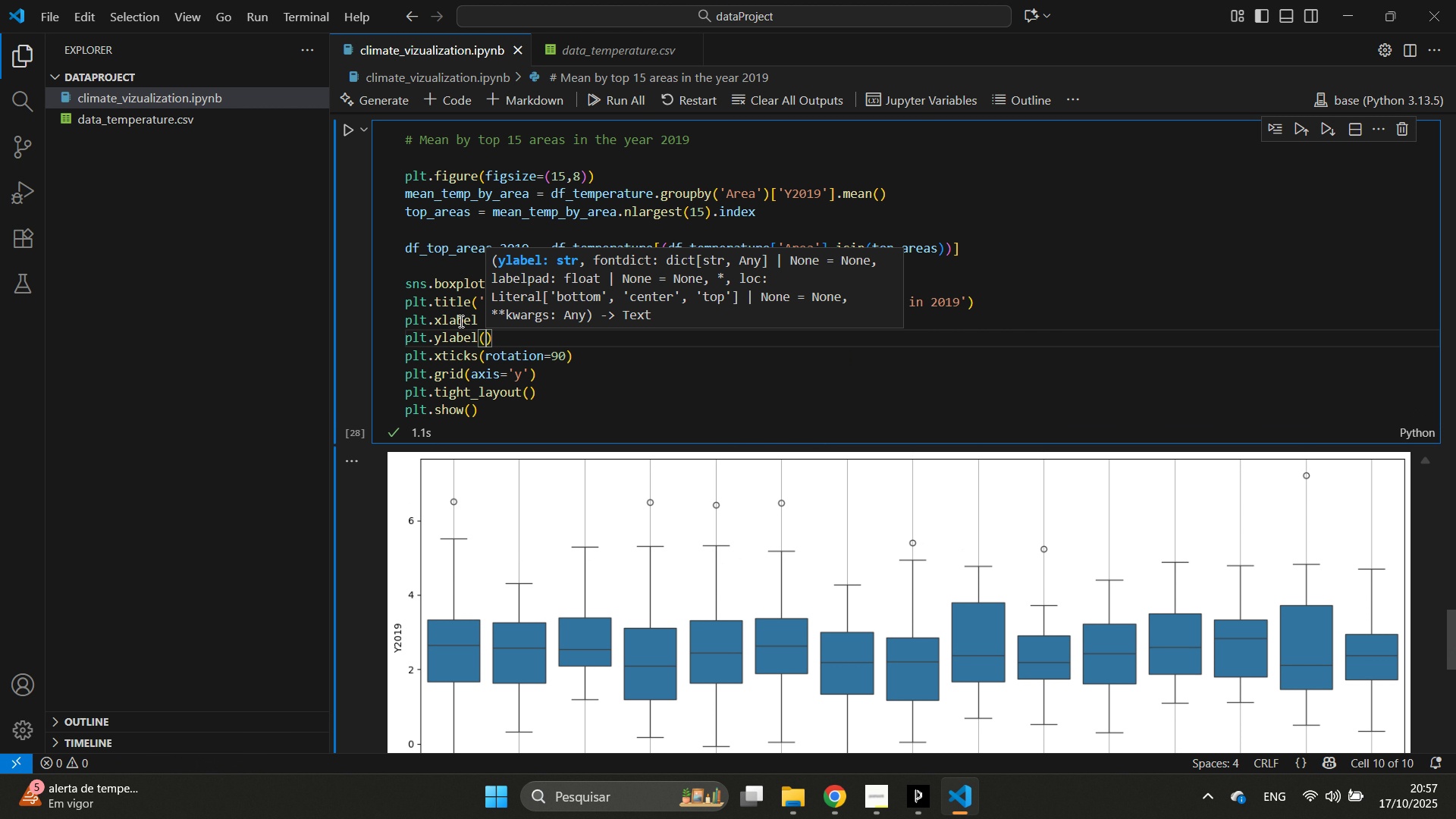 
key(Quote)
 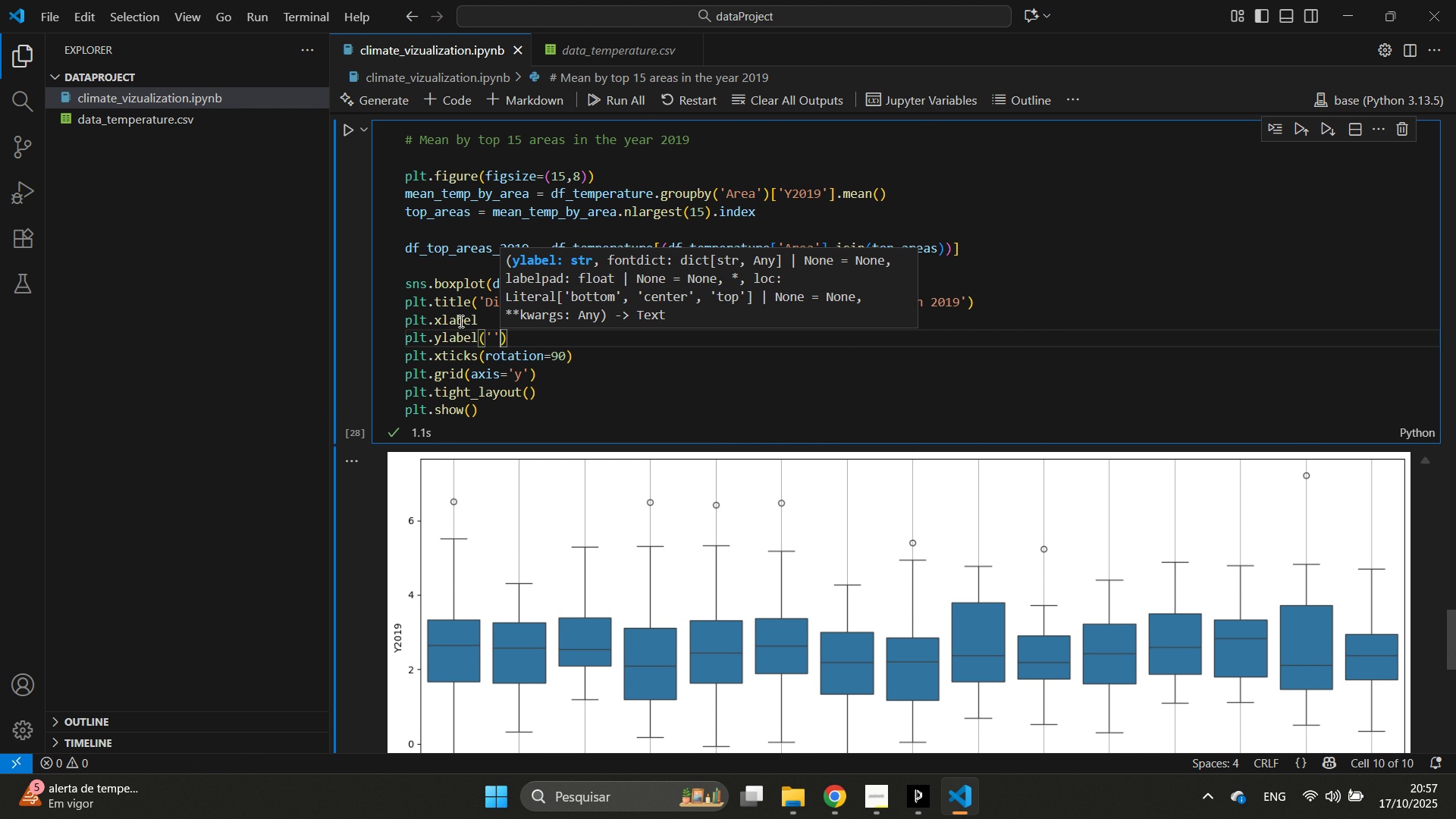 
key(Quote)
 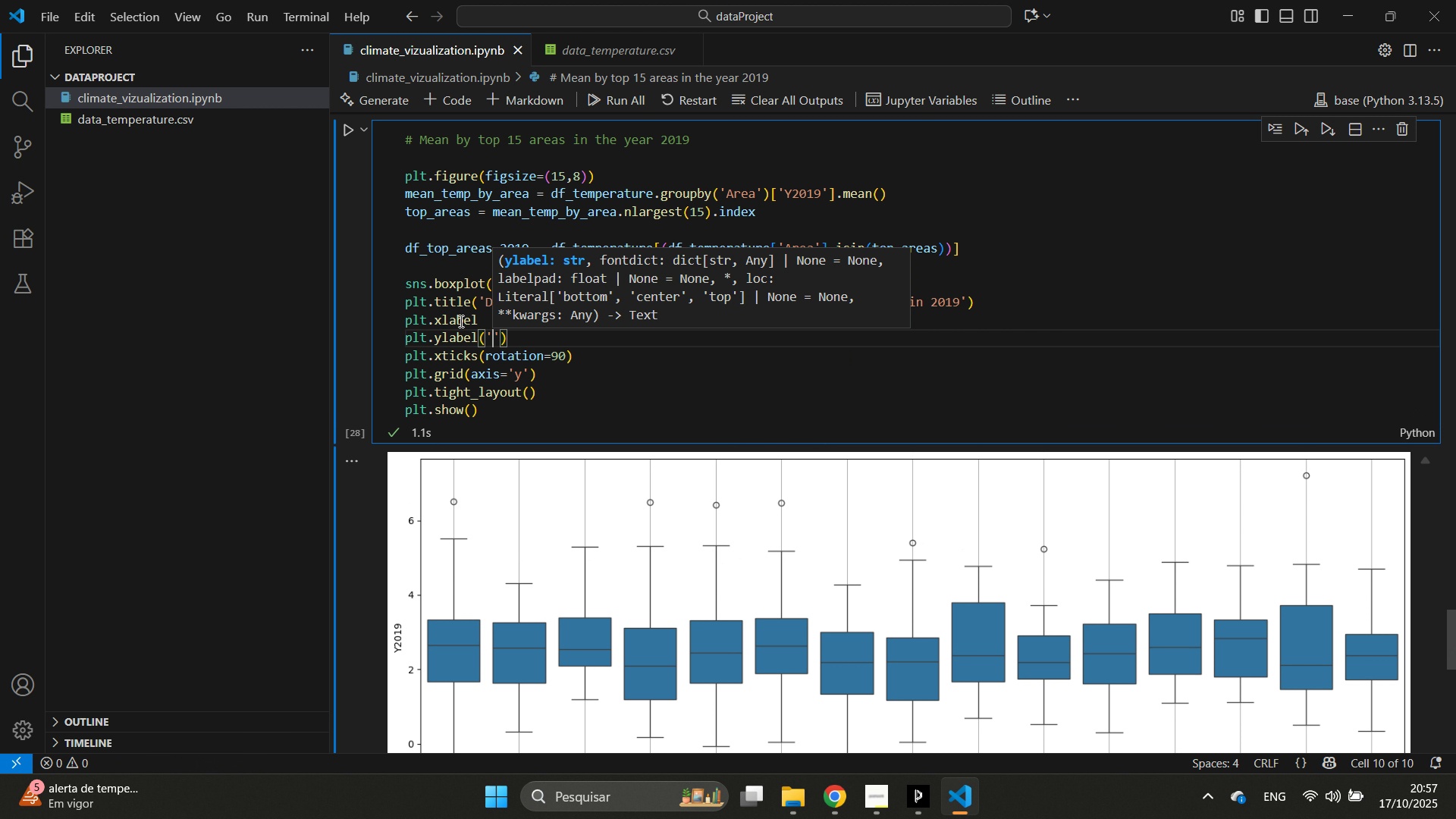 
key(ArrowLeft)
 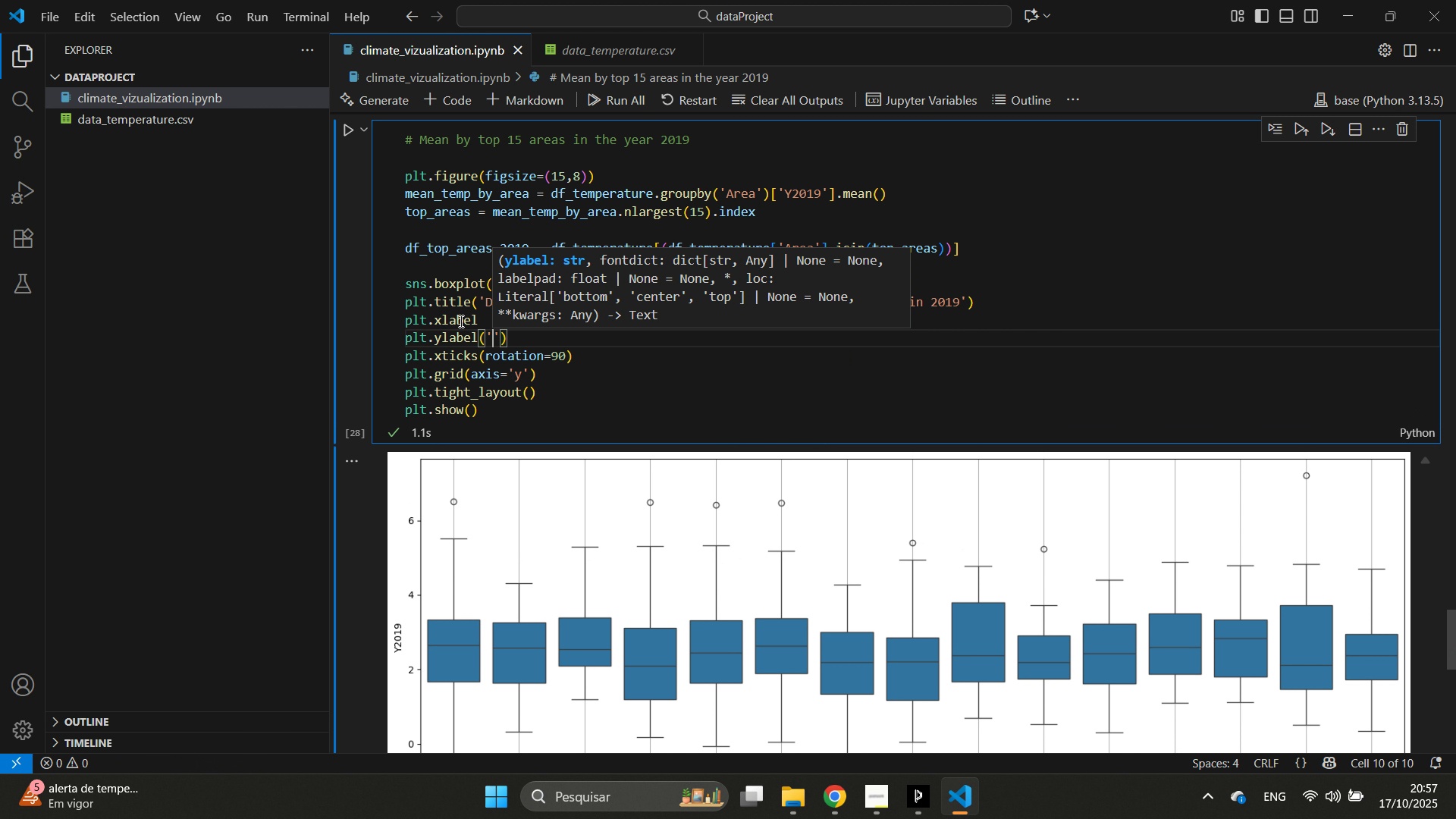 
hold_key(key=ShiftLeft, duration=1.53)
 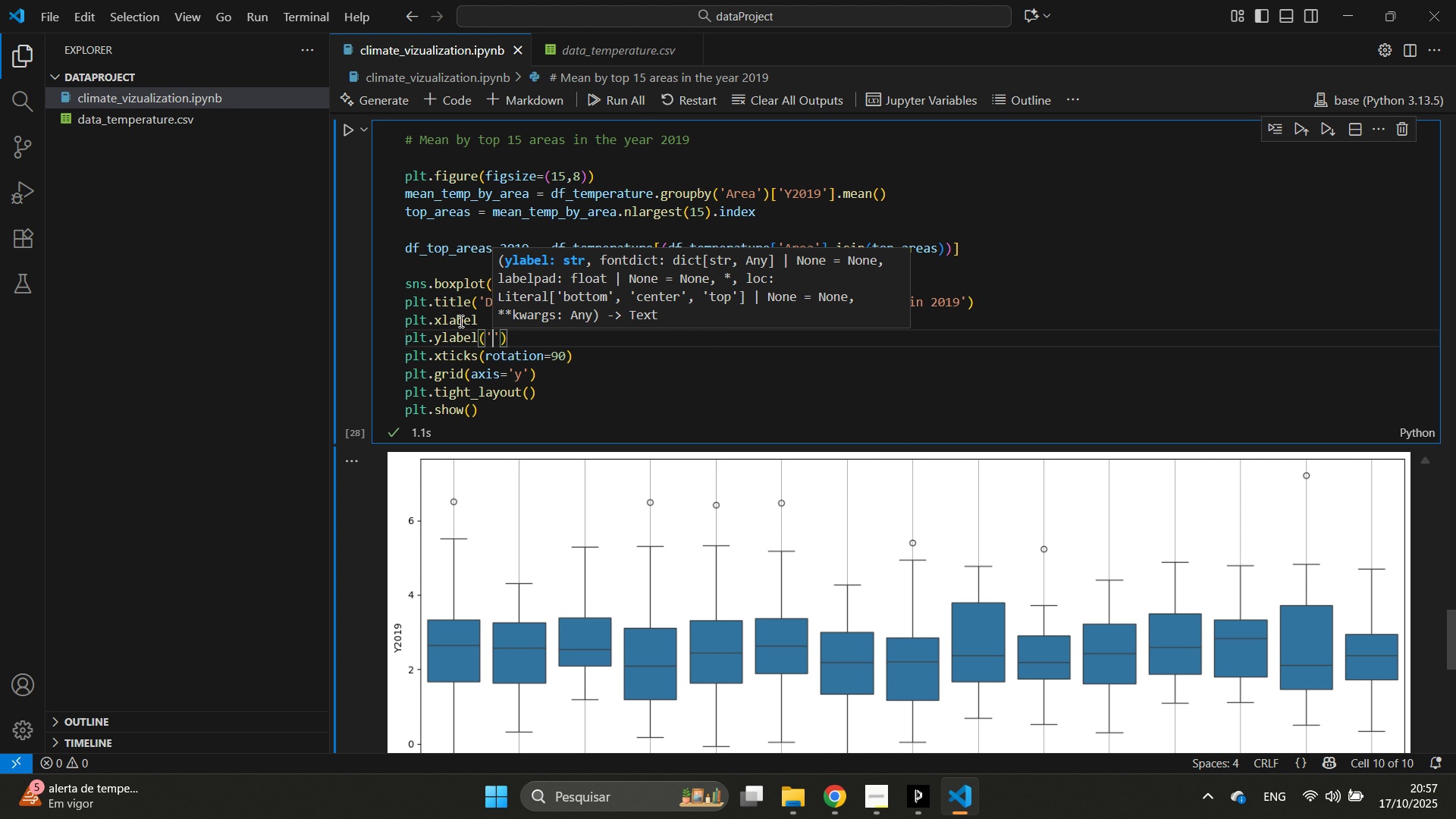 
type(Celcui)
key(Backspace)
key(Backspace)
type(us change)
 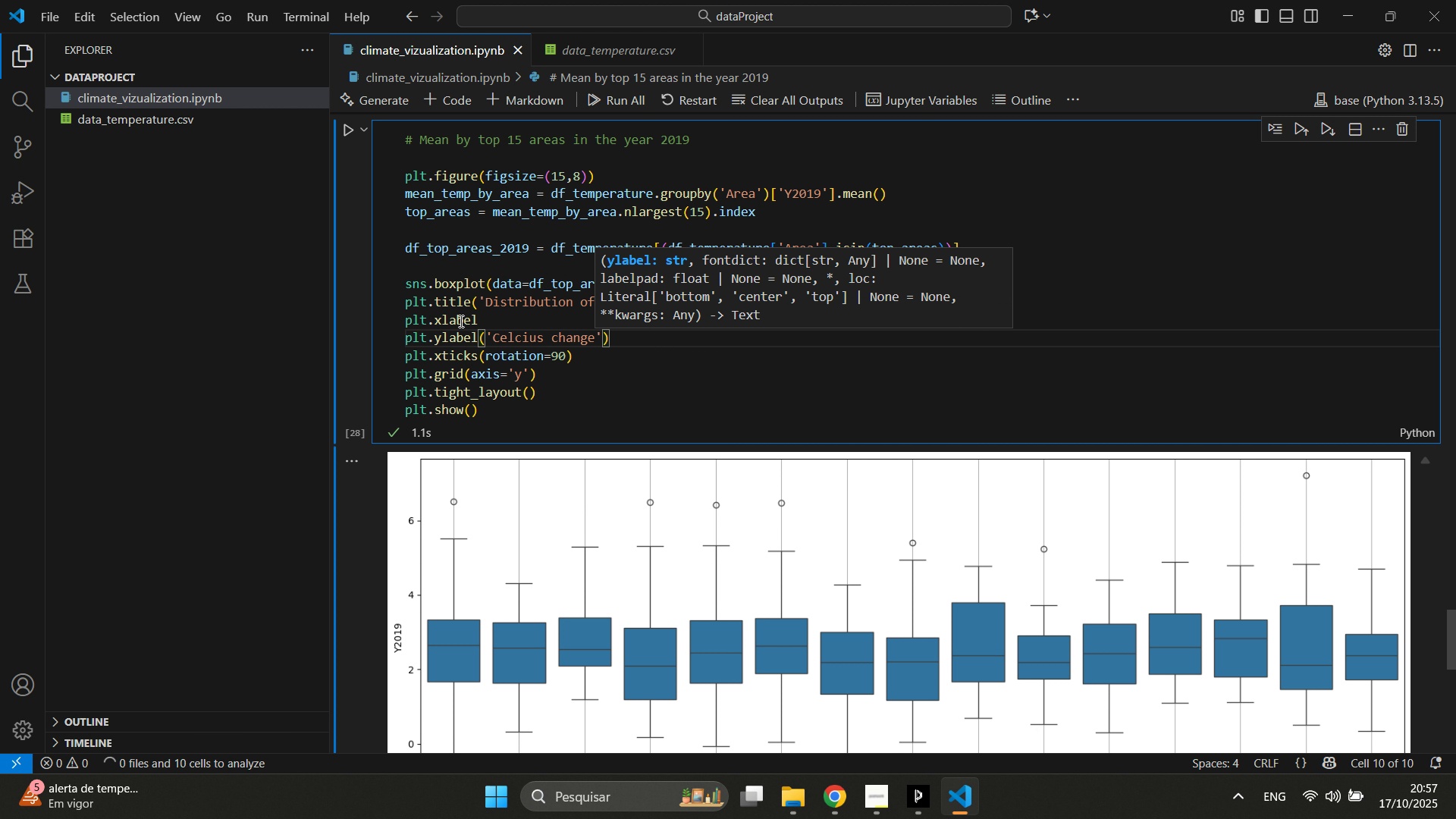 
key(ArrowUp)
 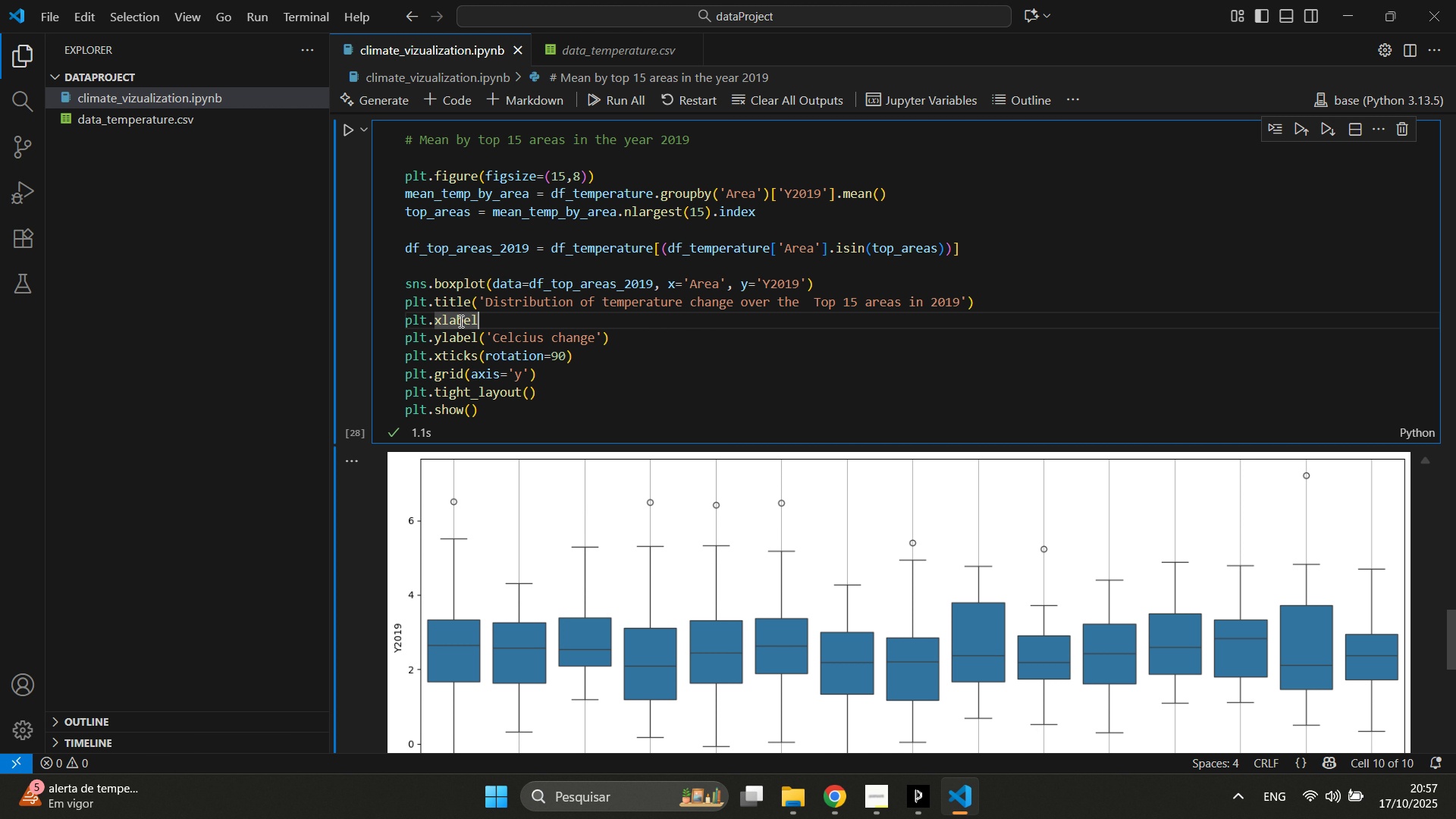 
key(Shift+9)
 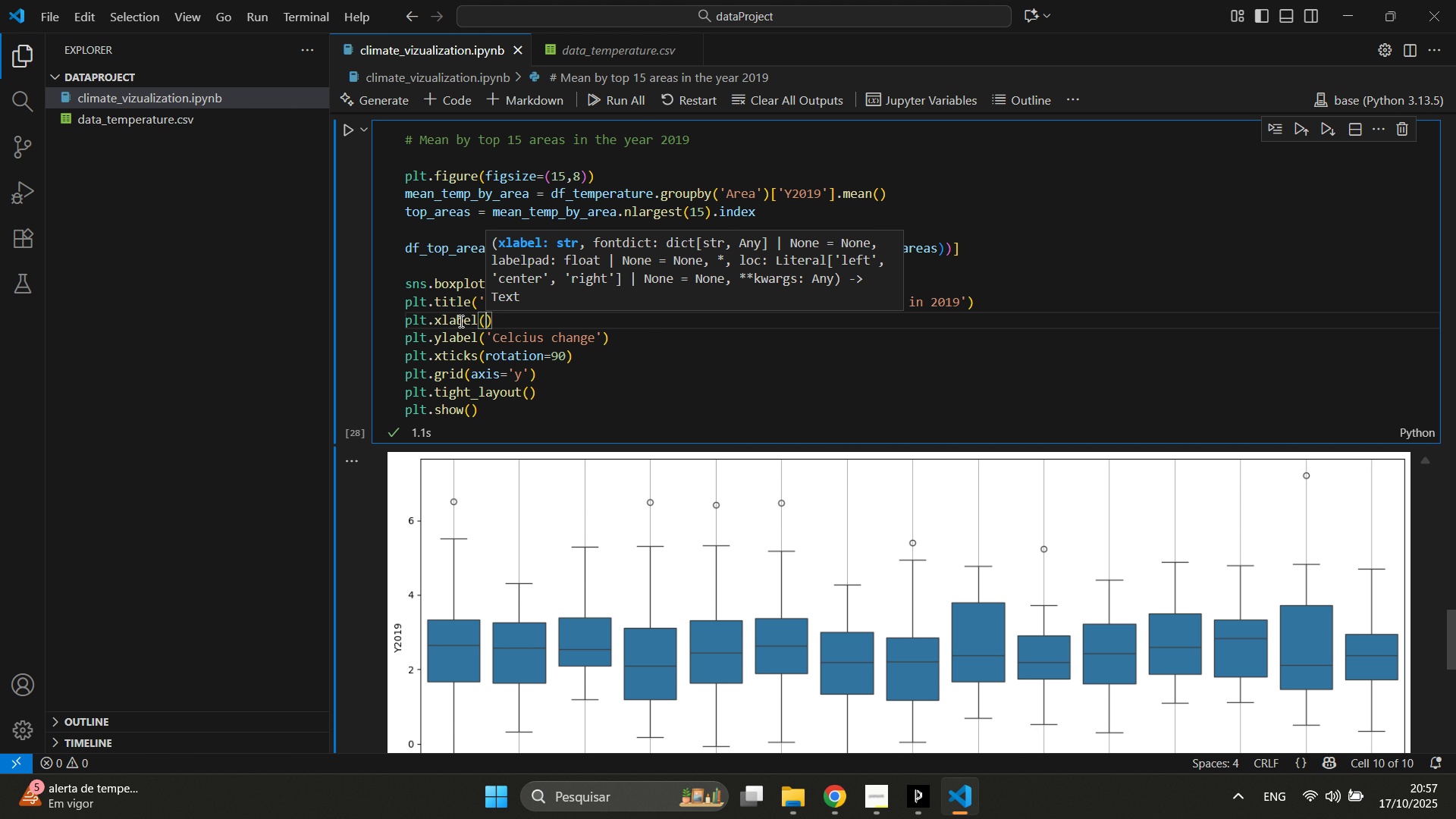 
key(Quote)
 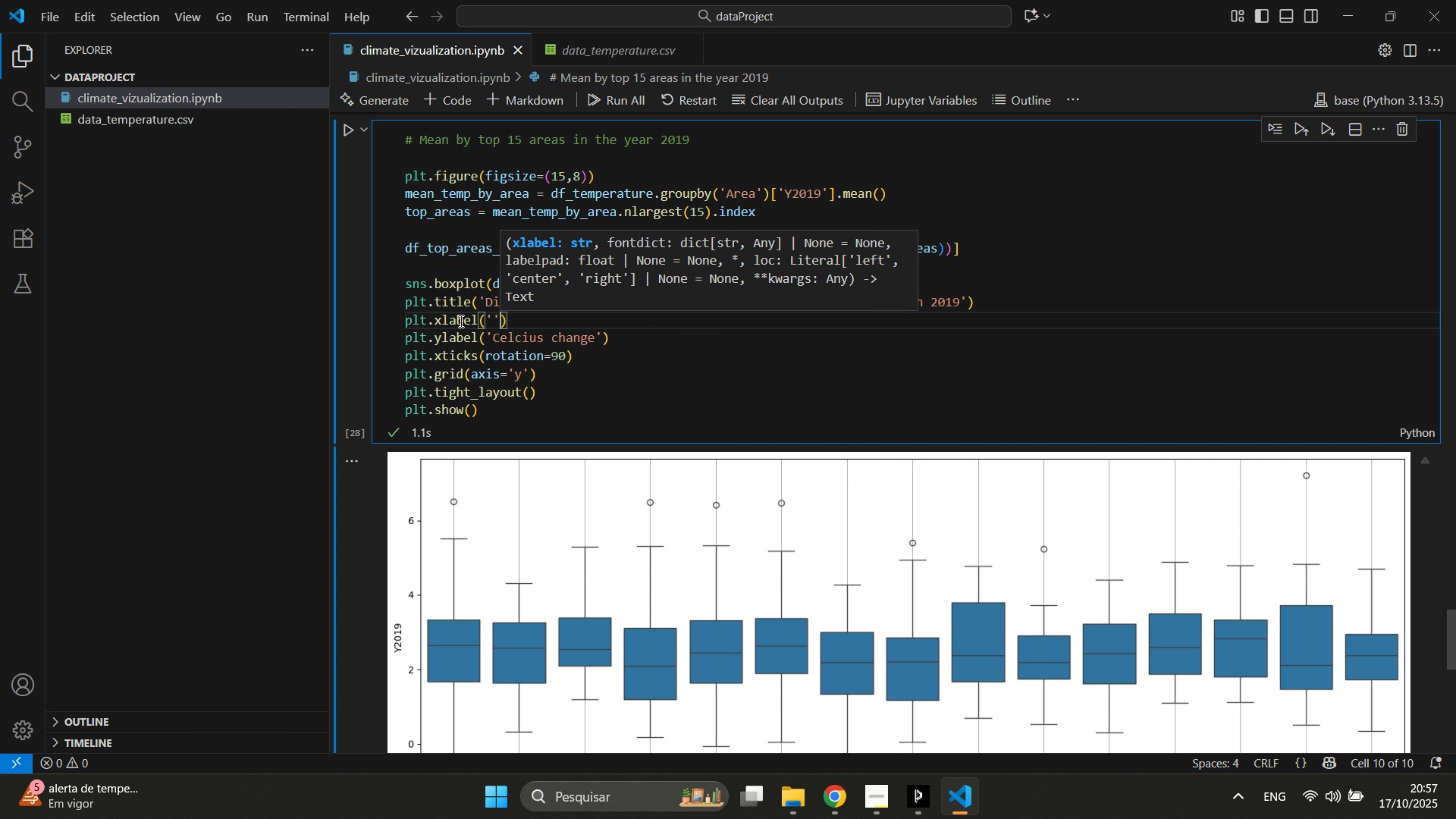 
key(Quote)
 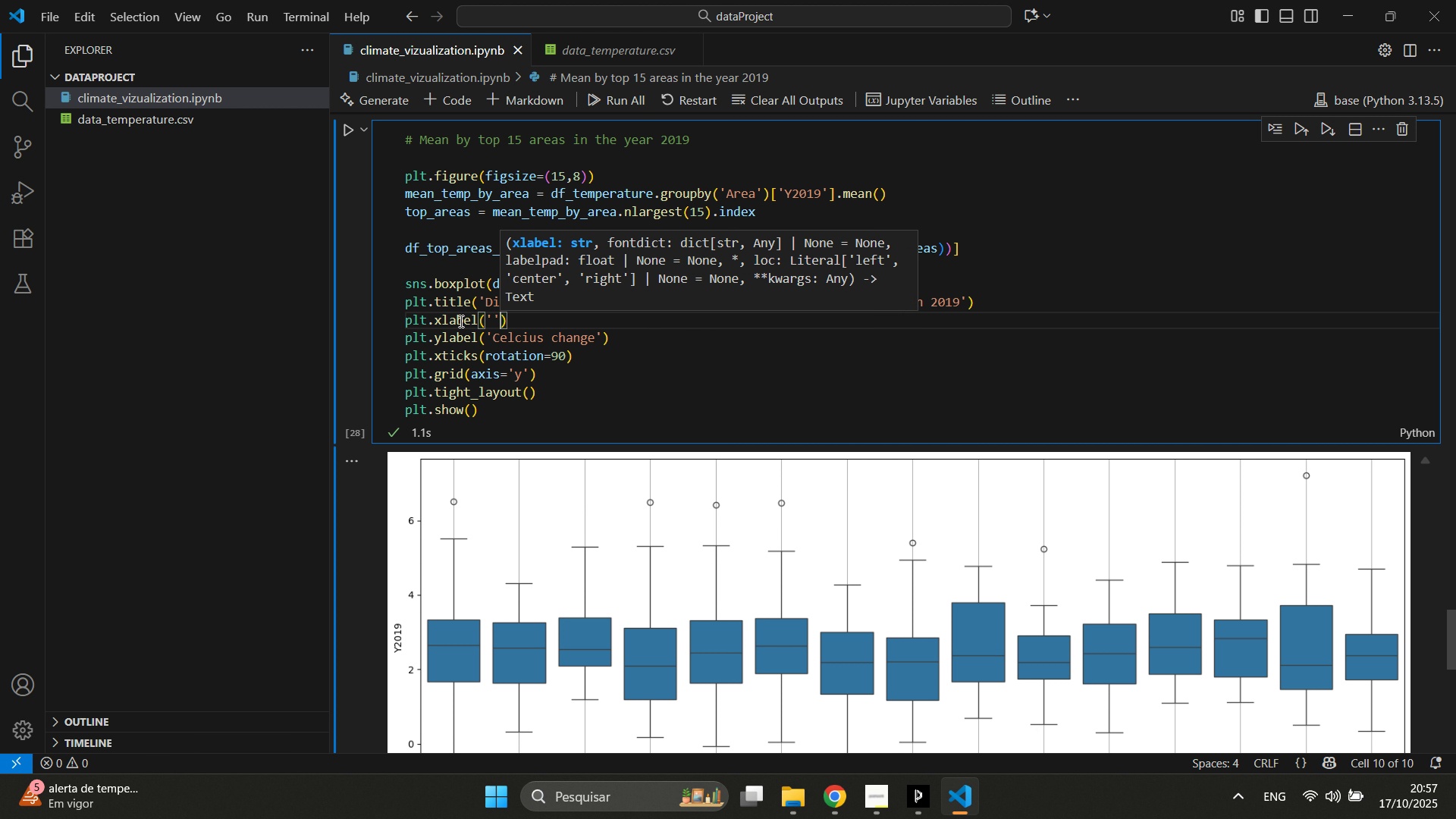 
key(ArrowLeft)
 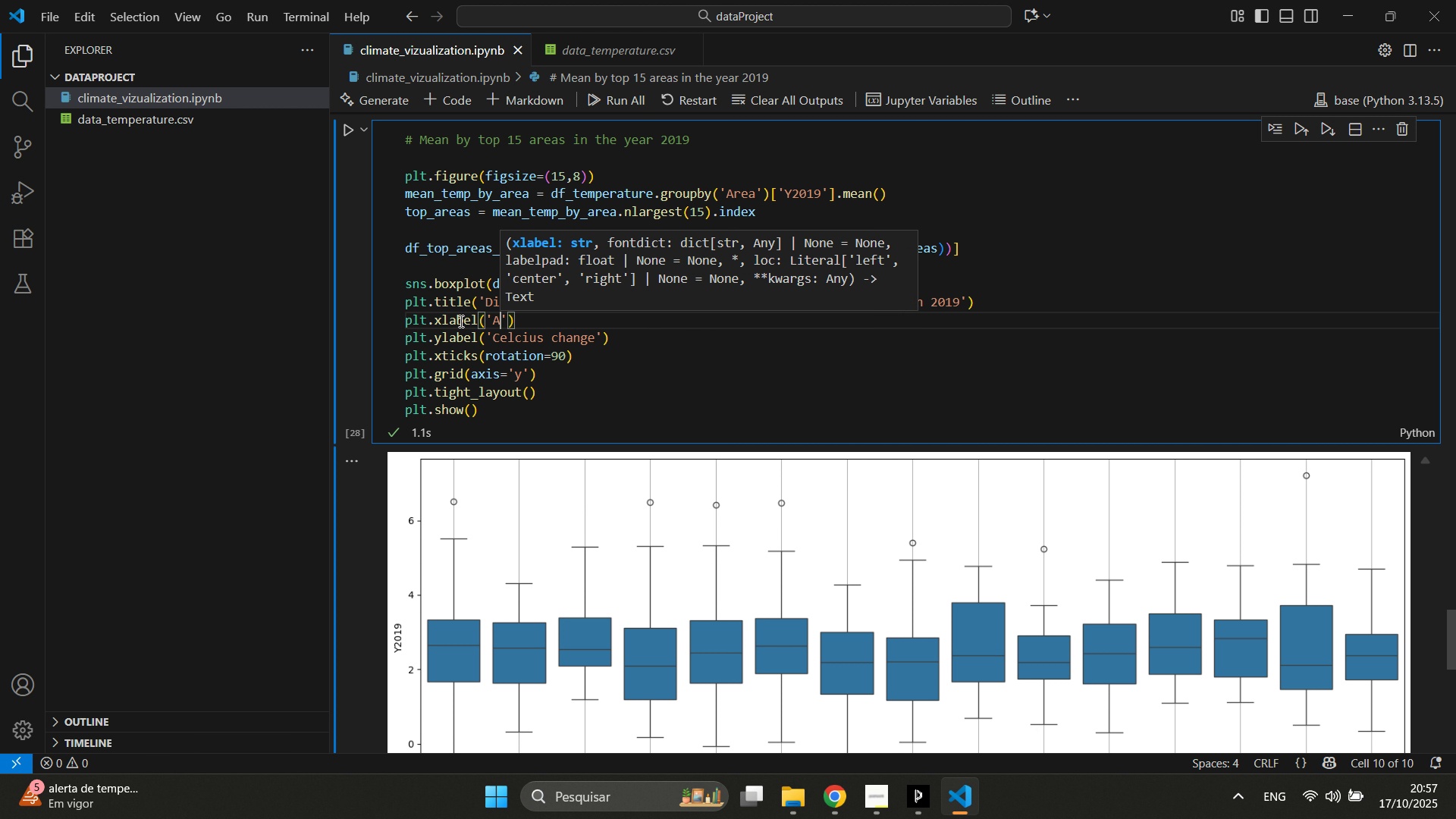 
type(Area)
 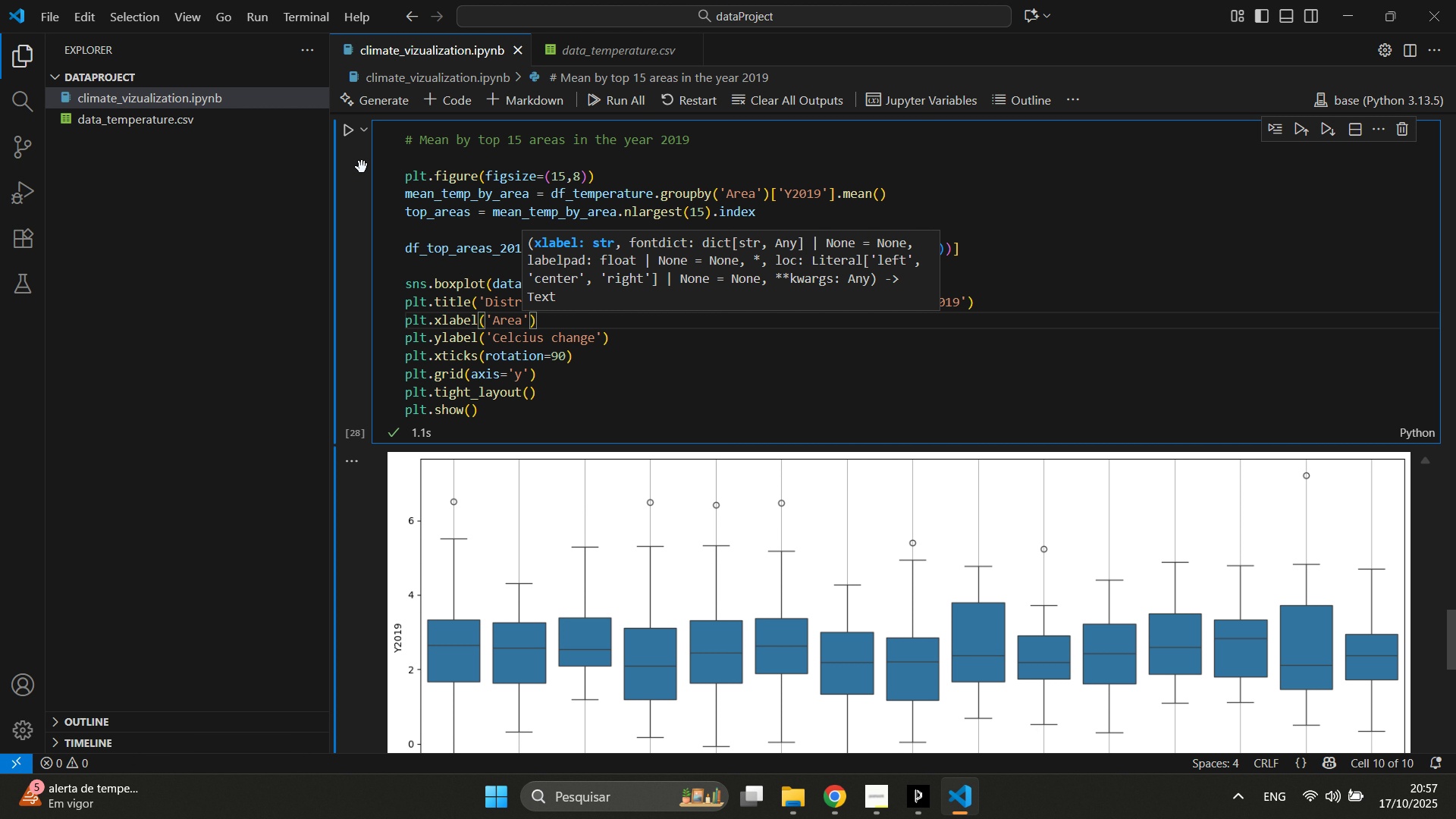 
scroll: coordinate [483, 221], scroll_direction: down, amount: 2.0
 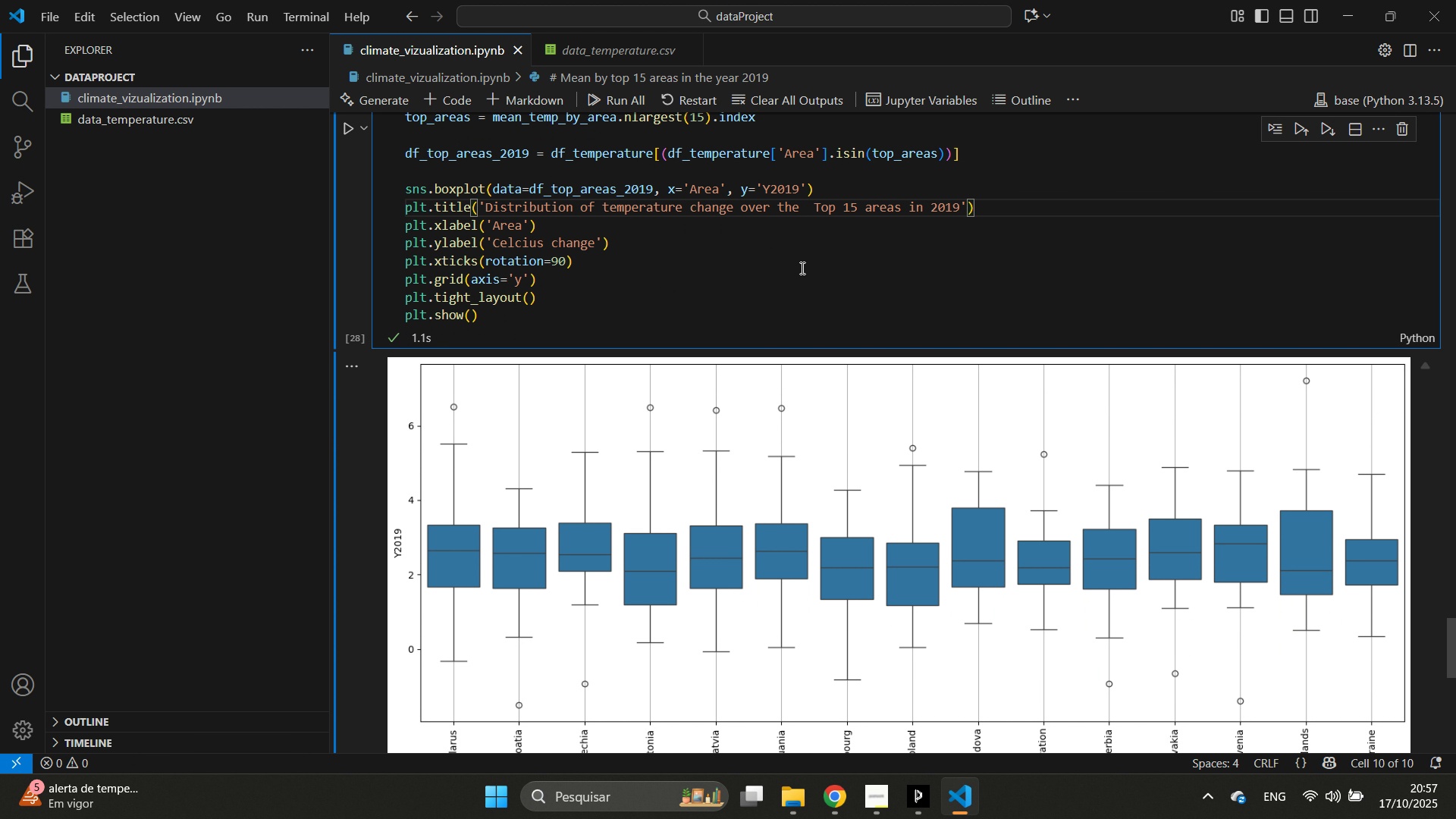 
key(Backspace)
 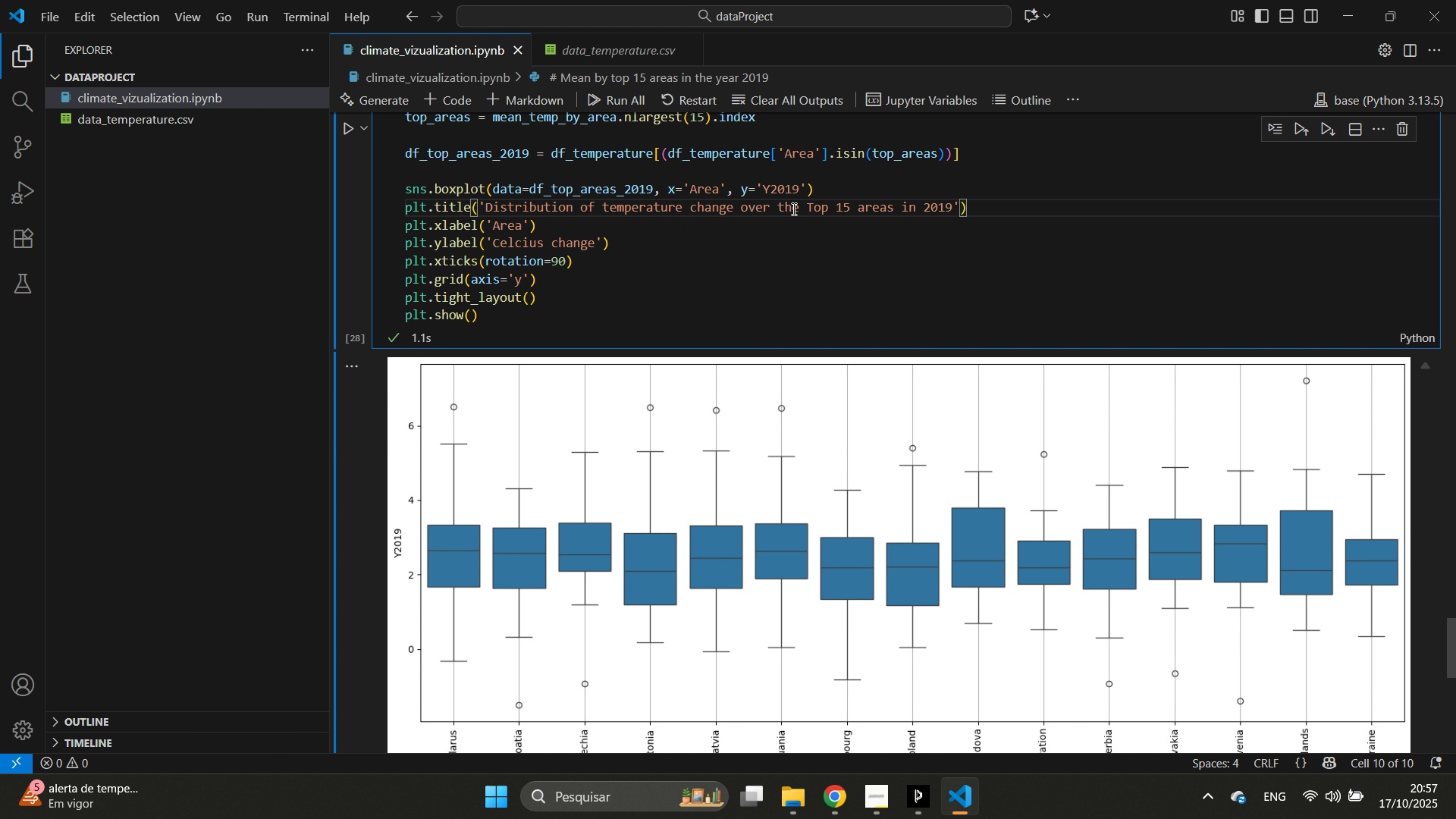 
left_click_drag(start_coordinate=[799, 206], to_coordinate=[735, 206])
 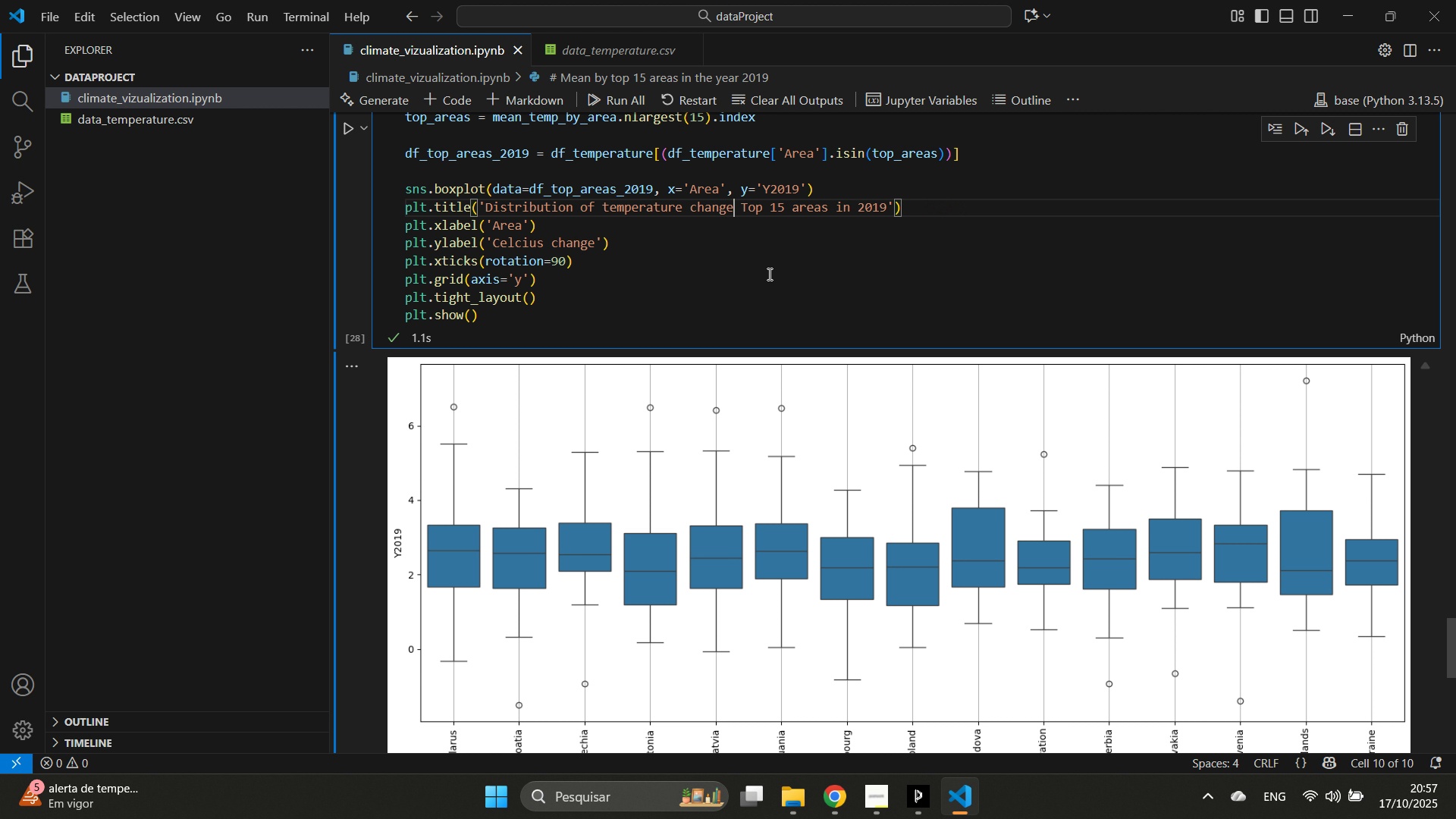 
key(Backspace)
type( of)
 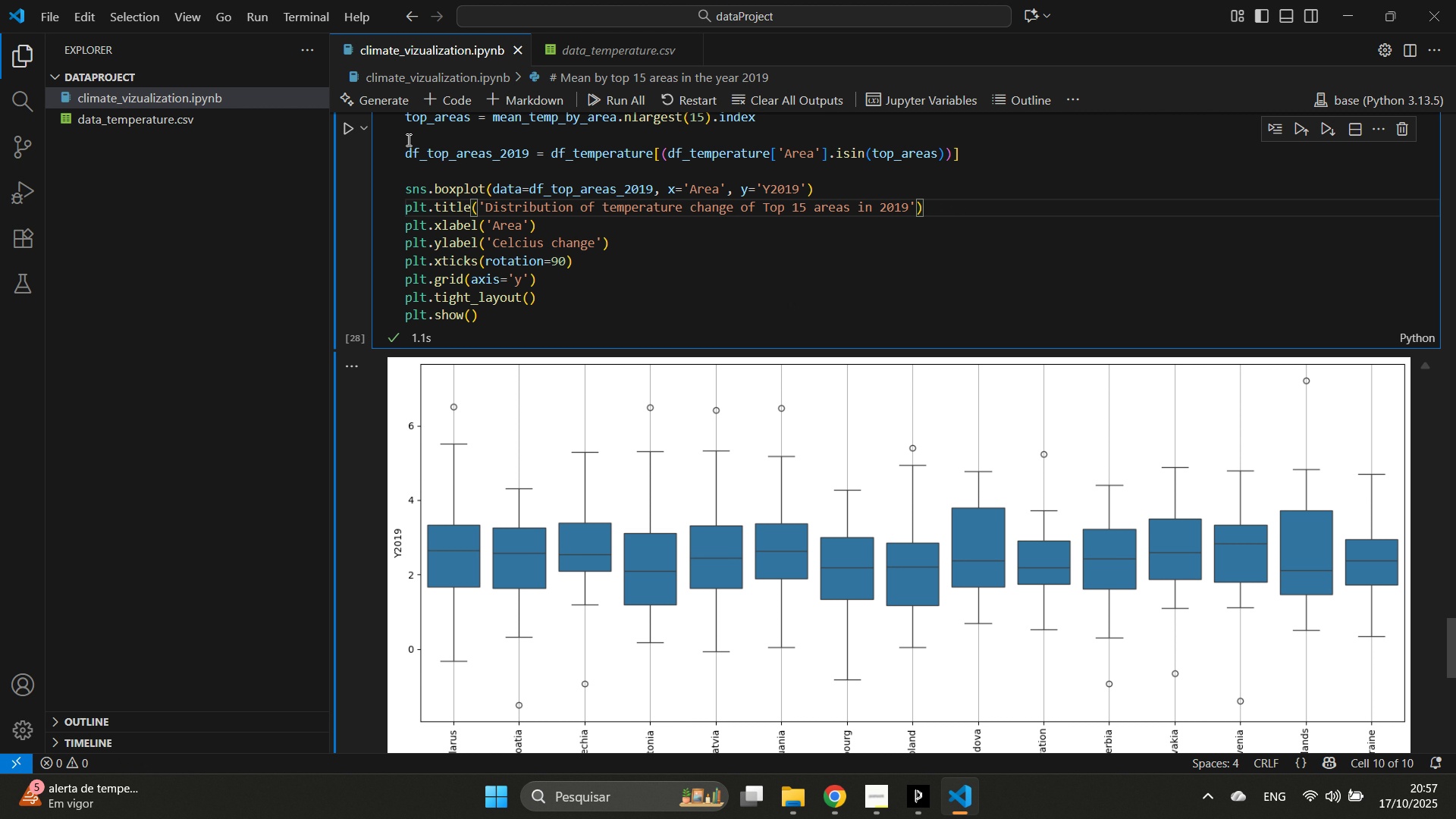 
left_click([346, 134])
 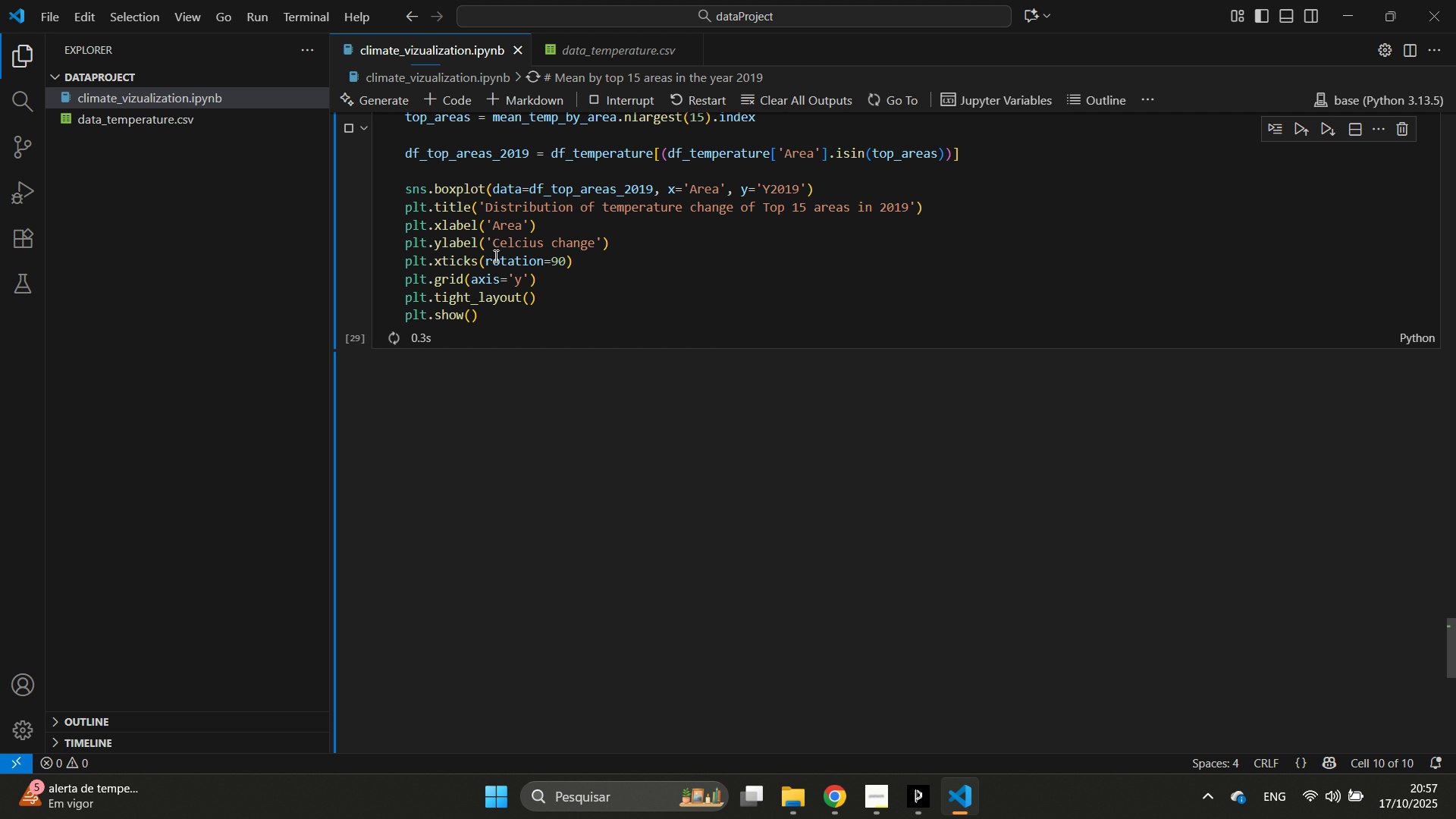 
scroll: coordinate [496, 253], scroll_direction: down, amount: 4.0
 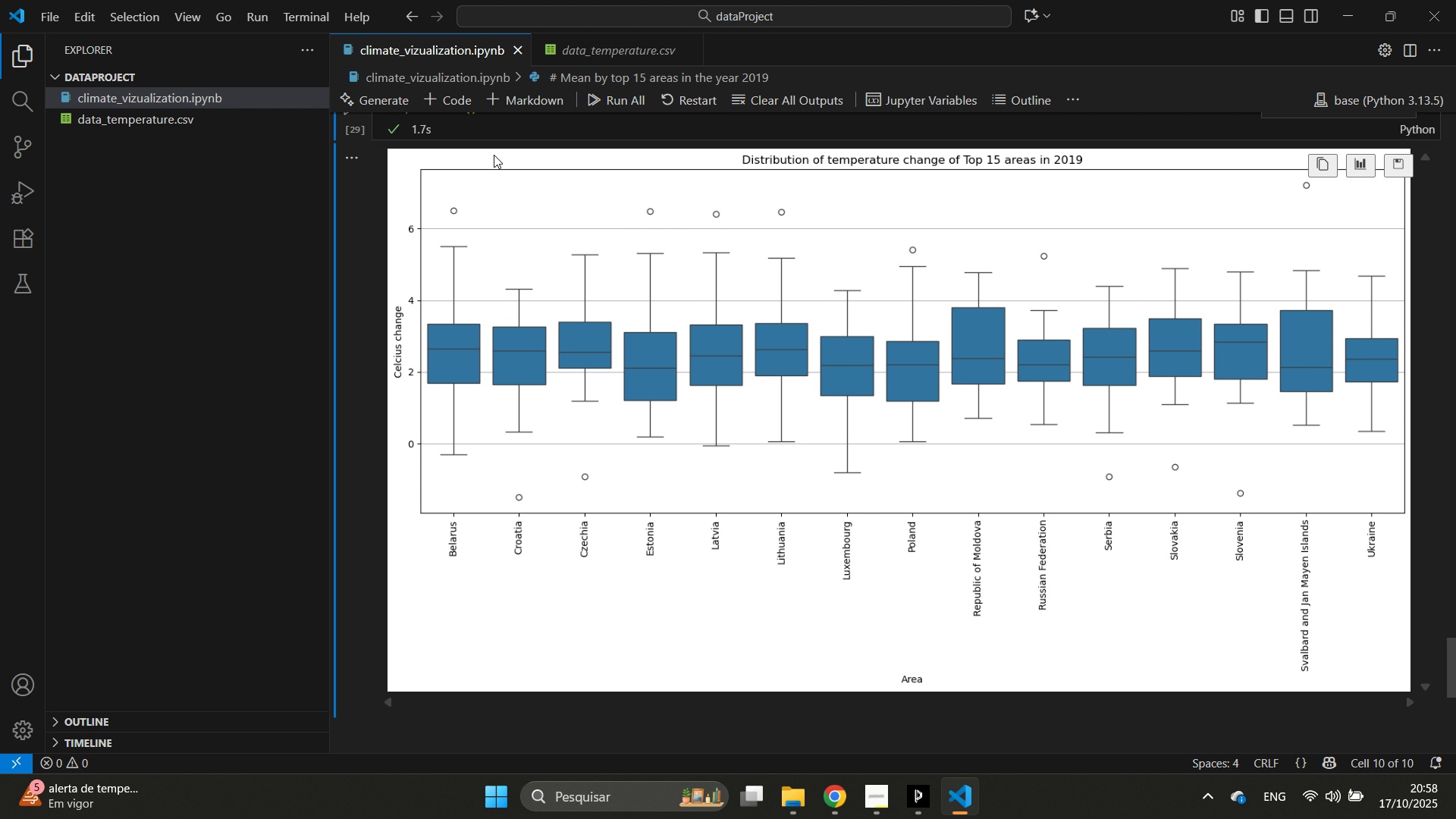 
wait(20.8)
 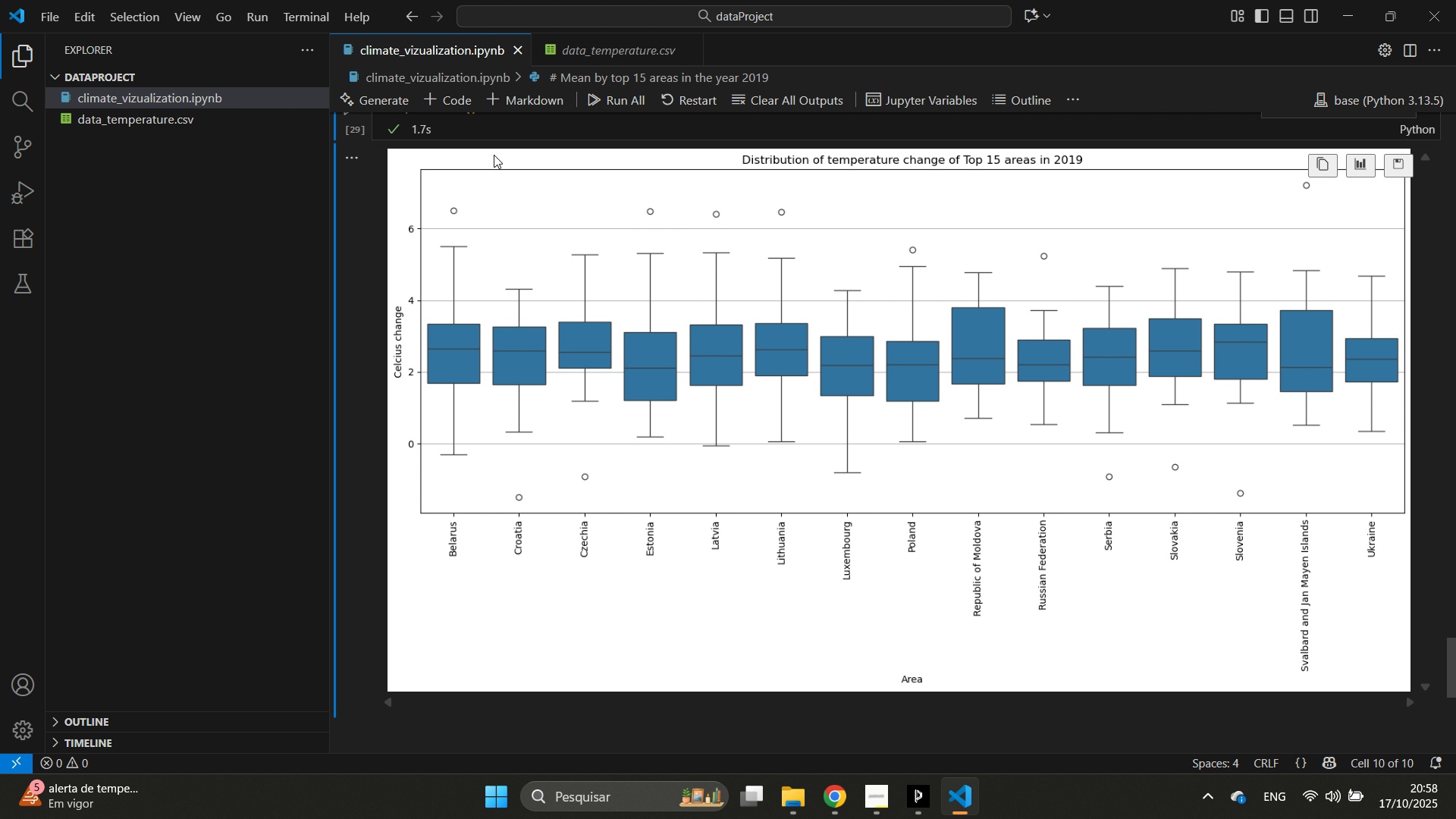 
scroll: coordinate [1052, 509], scroll_direction: down, amount: 9.0
 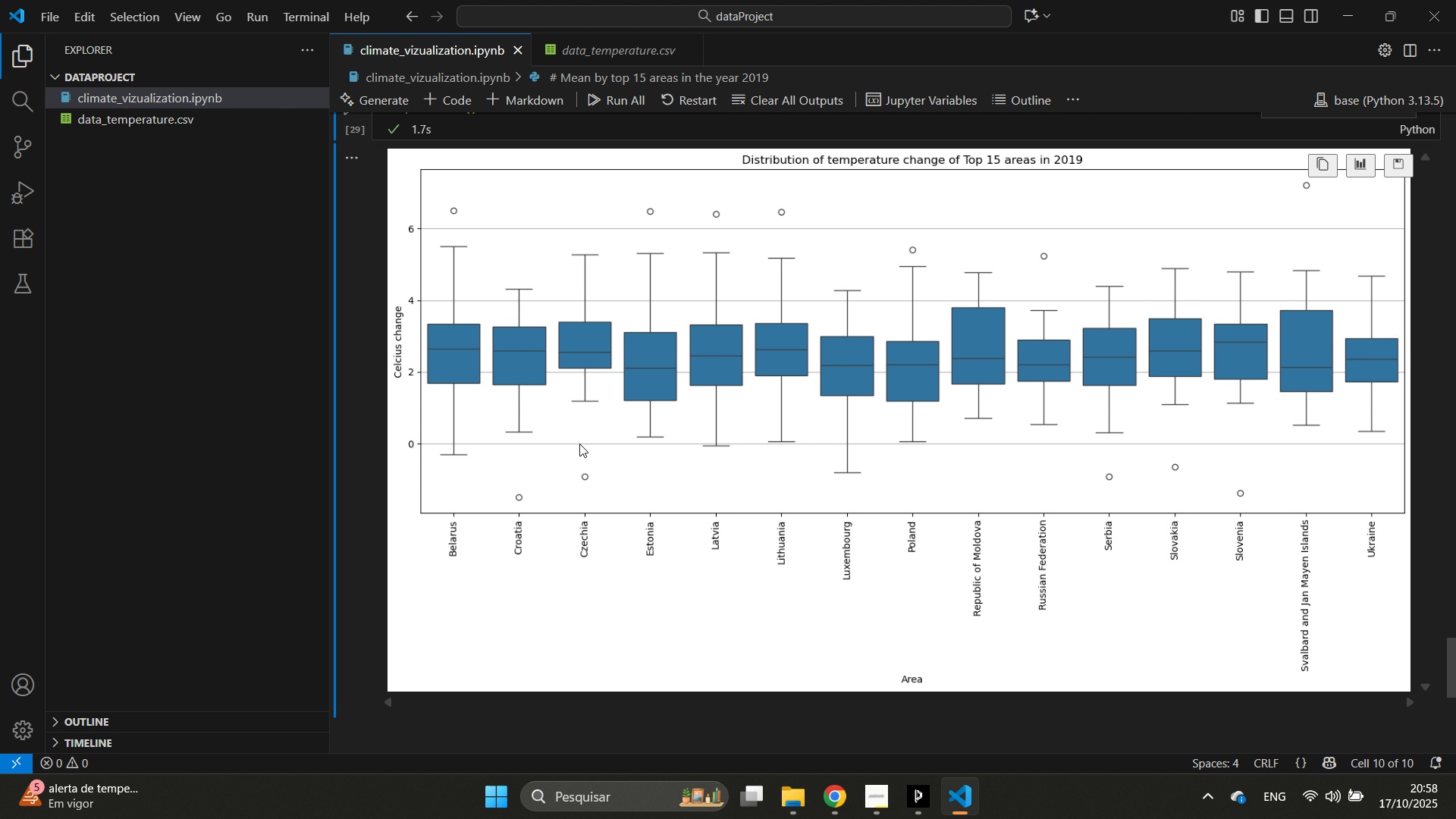 
scroll: coordinate [956, 529], scroll_direction: none, amount: 0.0
 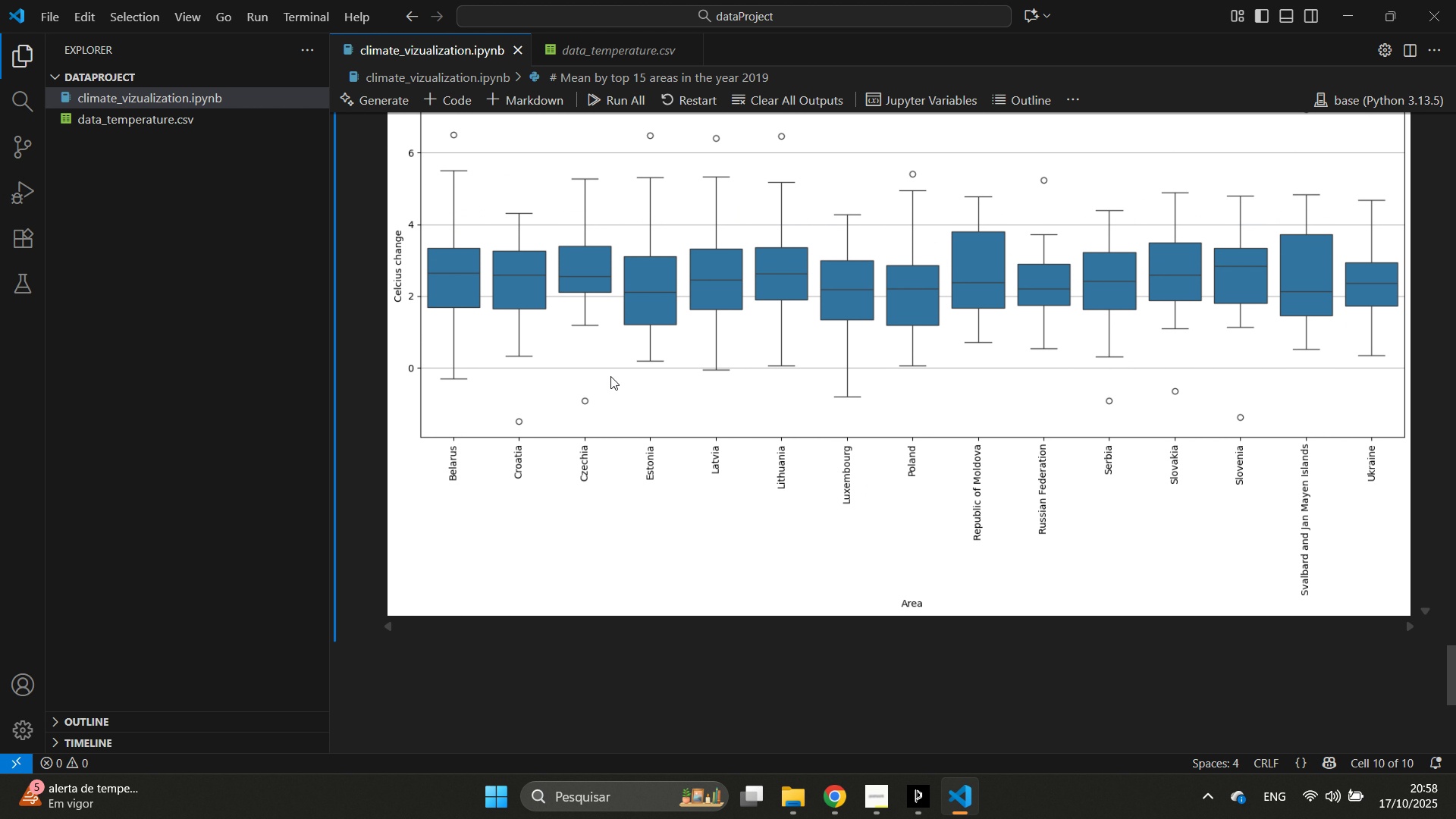 
scroll: coordinate [735, 205], scroll_direction: down, amount: 12.0
 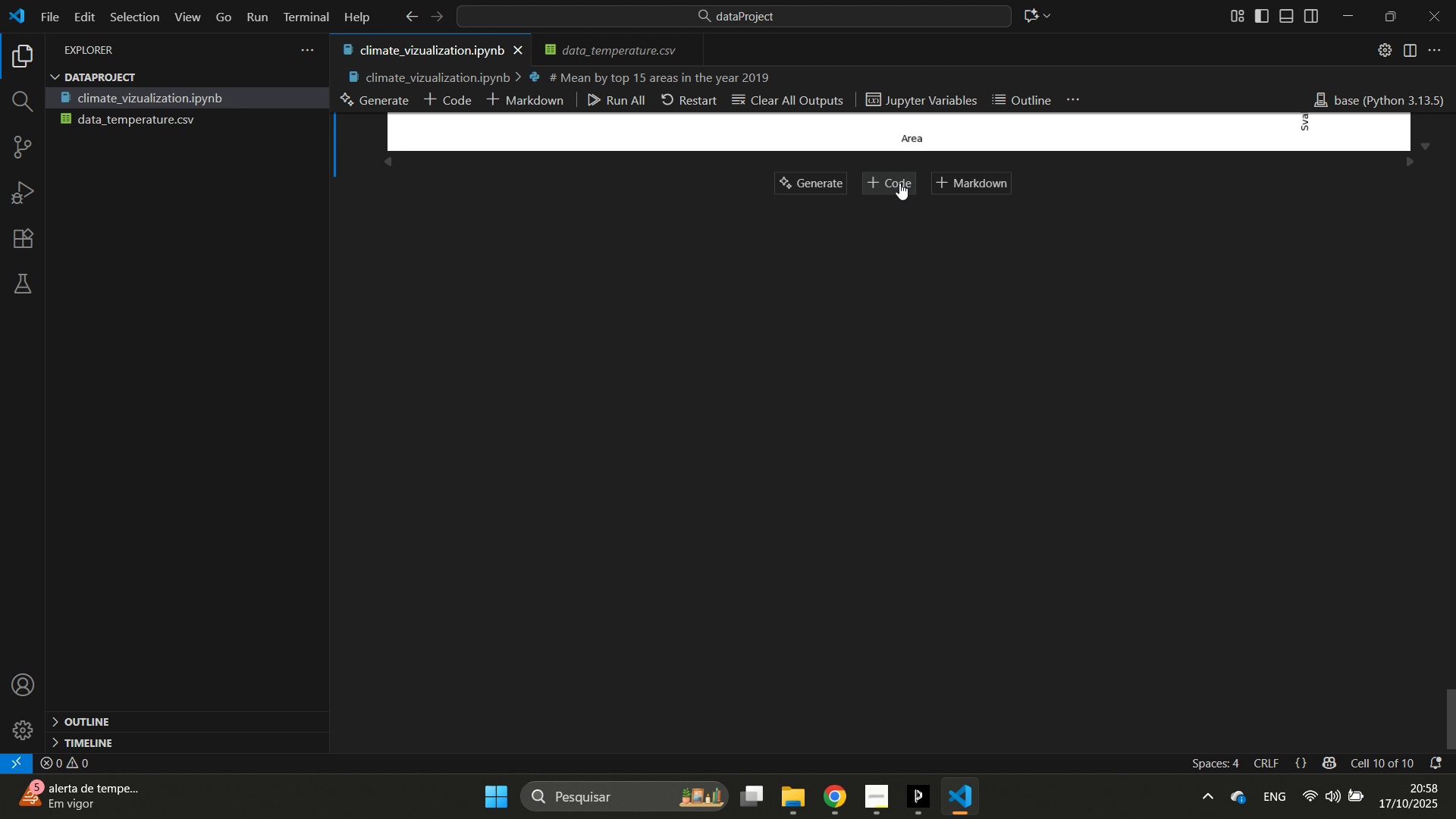 
left_click([899, 183])
 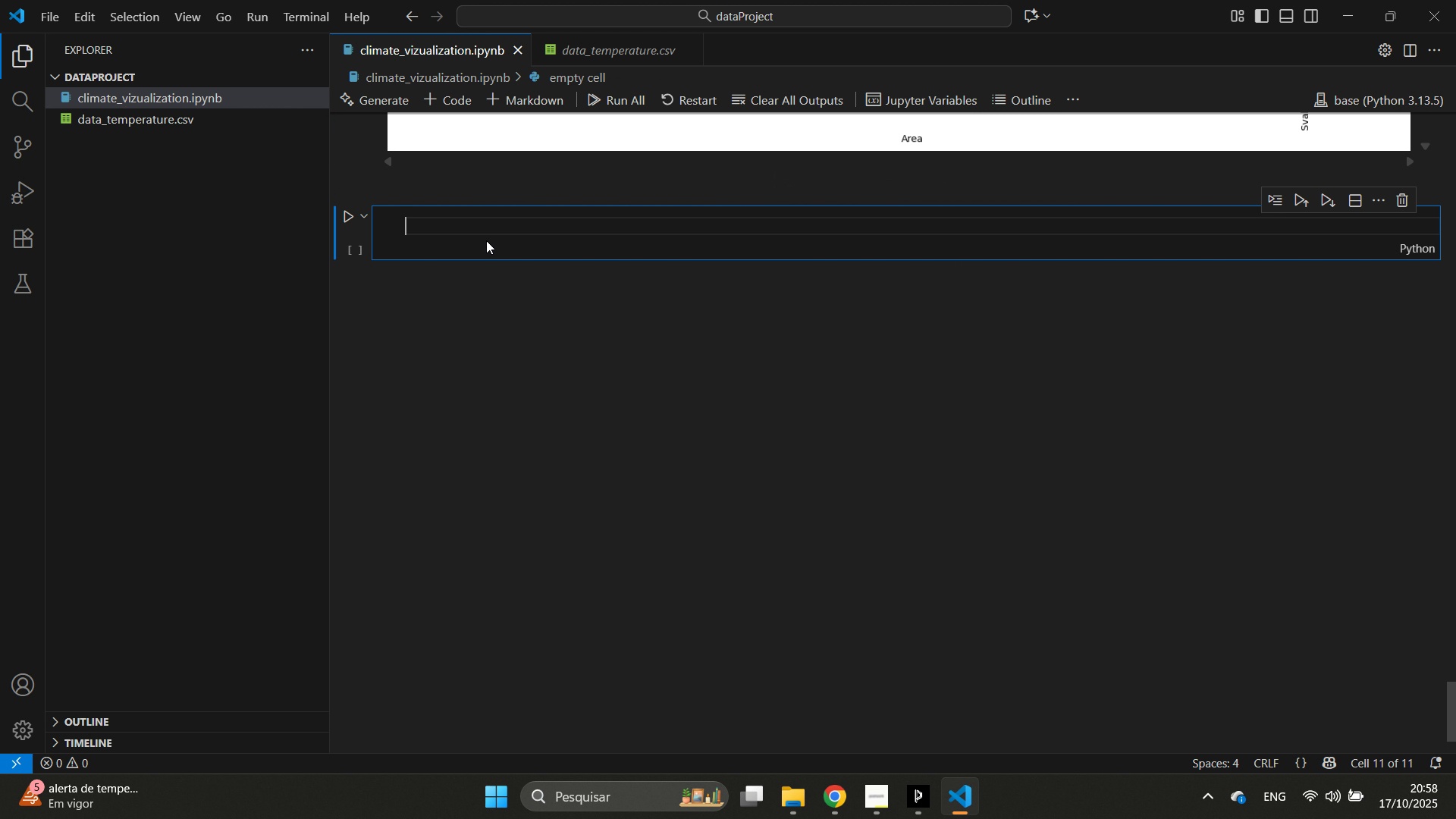 
type(#  c)
key(Backspace)
key(Backspace)
type(Col)
key(Backspace)
type(rrelation  a)
key(Backspace)
type(Analysis)
 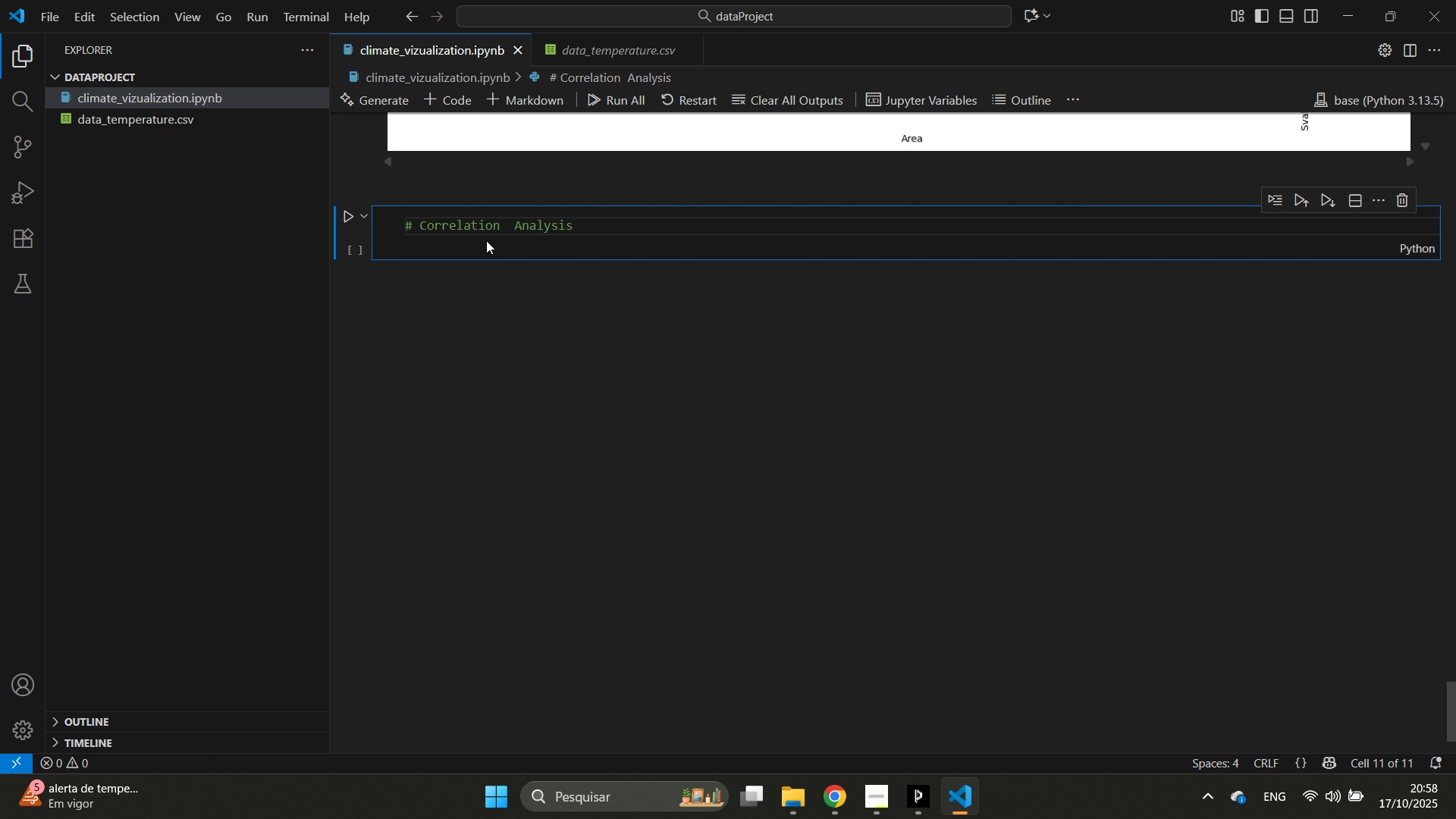 
key(Enter)
 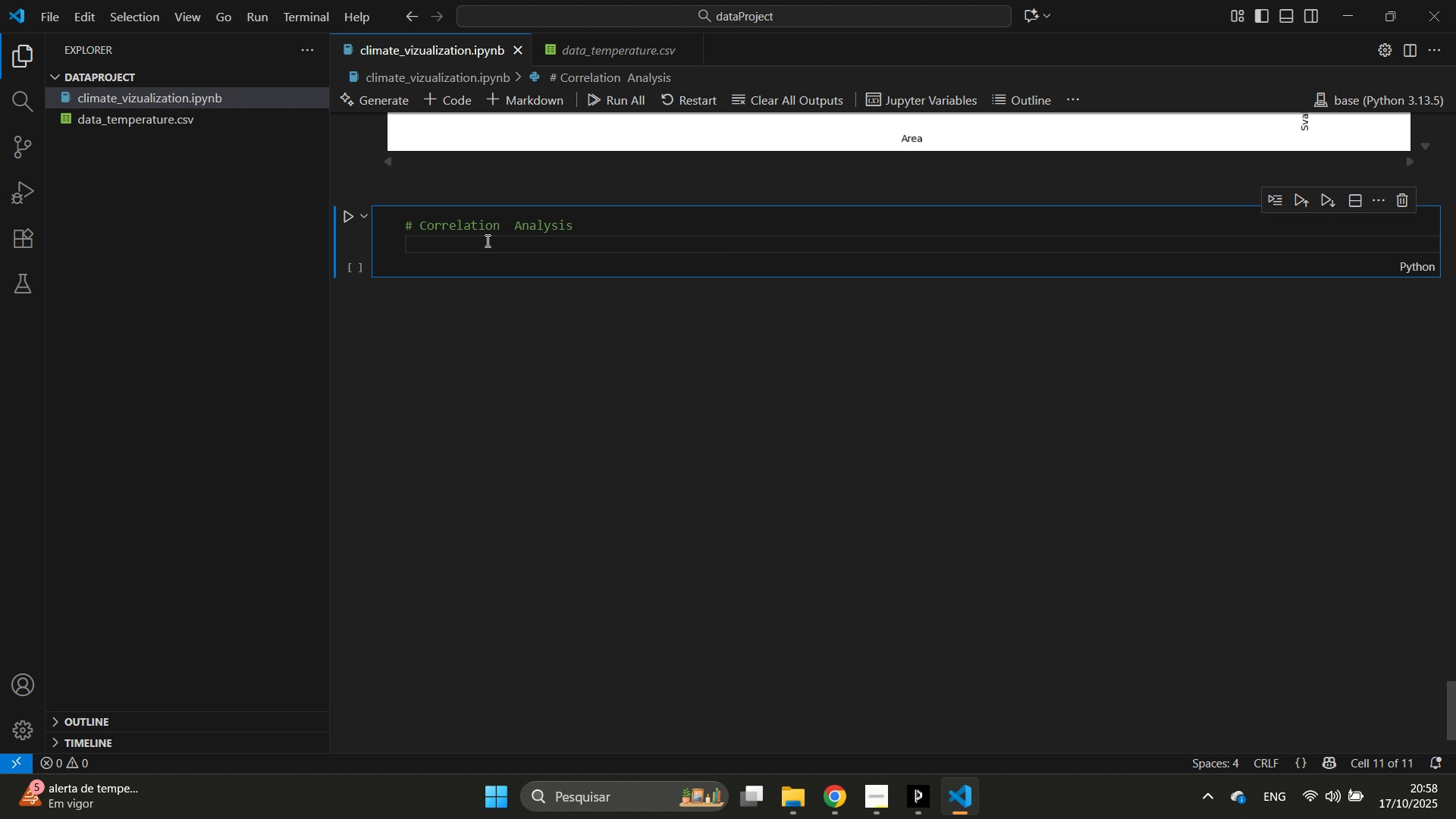 
type(if le)
key(Backspace)
key(Backspace)
key(Backspace)
key(Backspace)
key(Backspace)
type(correle)
key(Backspace)
type(ation_matrix = df)
 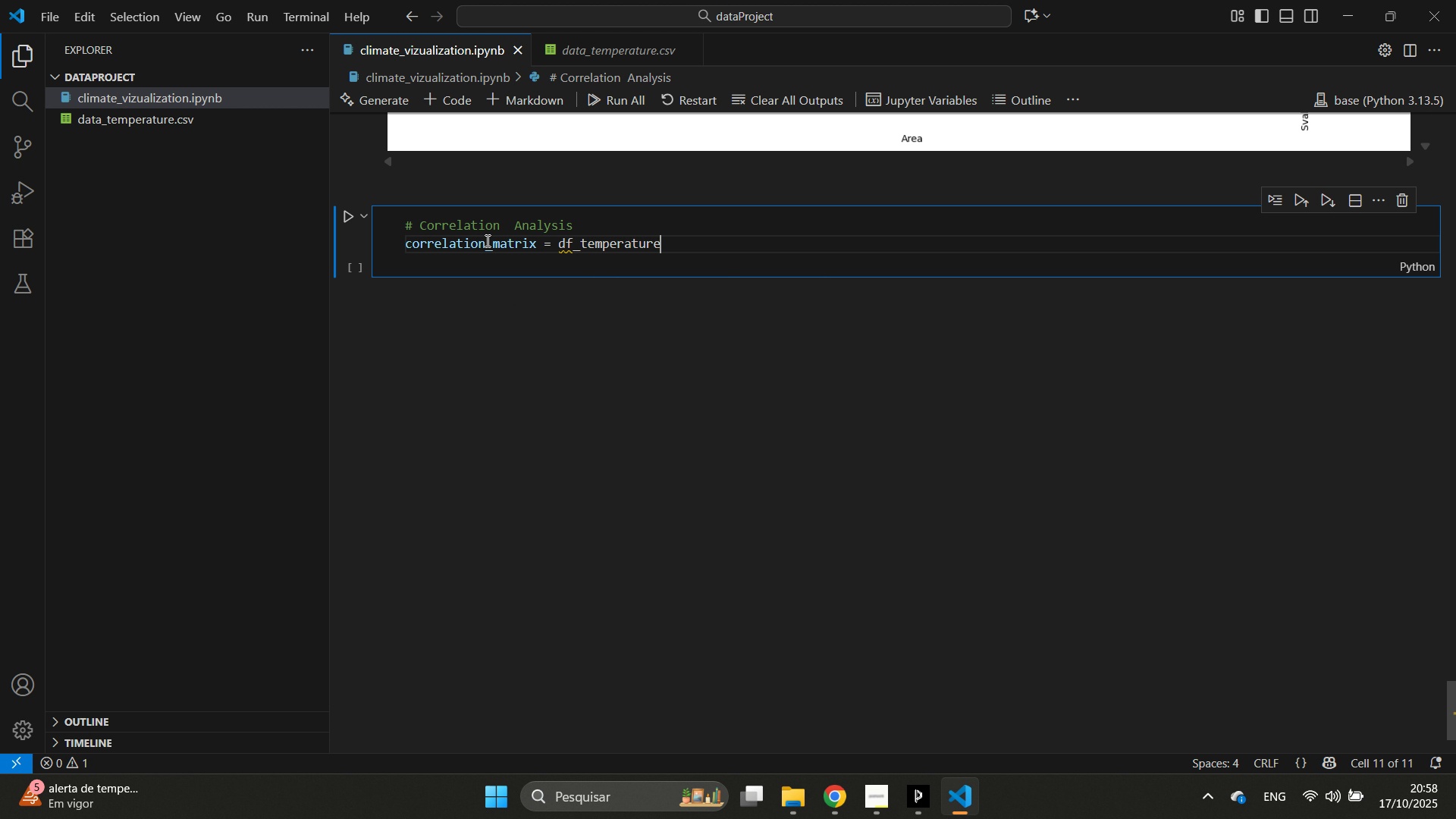 
key(Enter)
 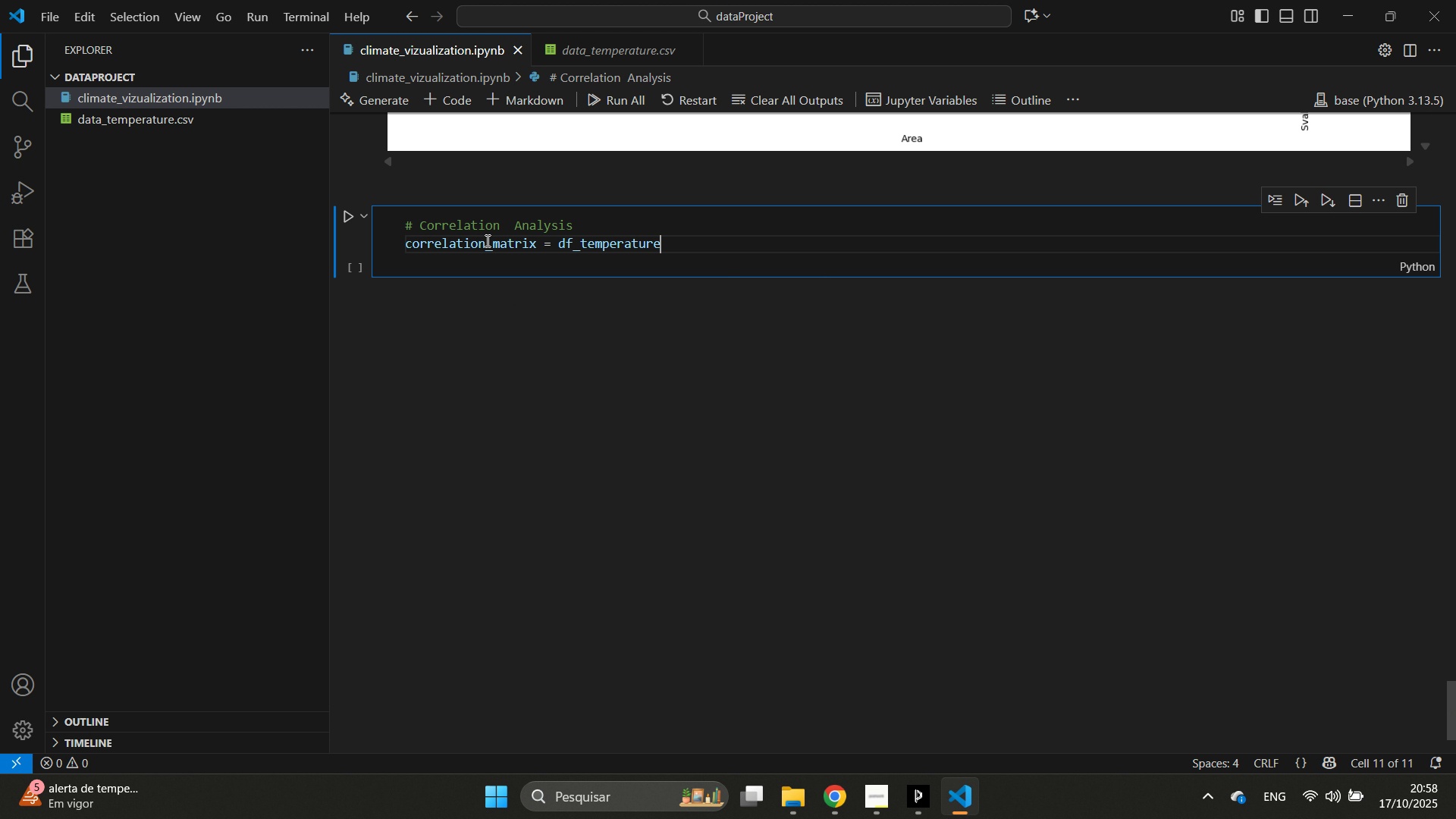 
type([[)
key(Backspace)
type(year)
 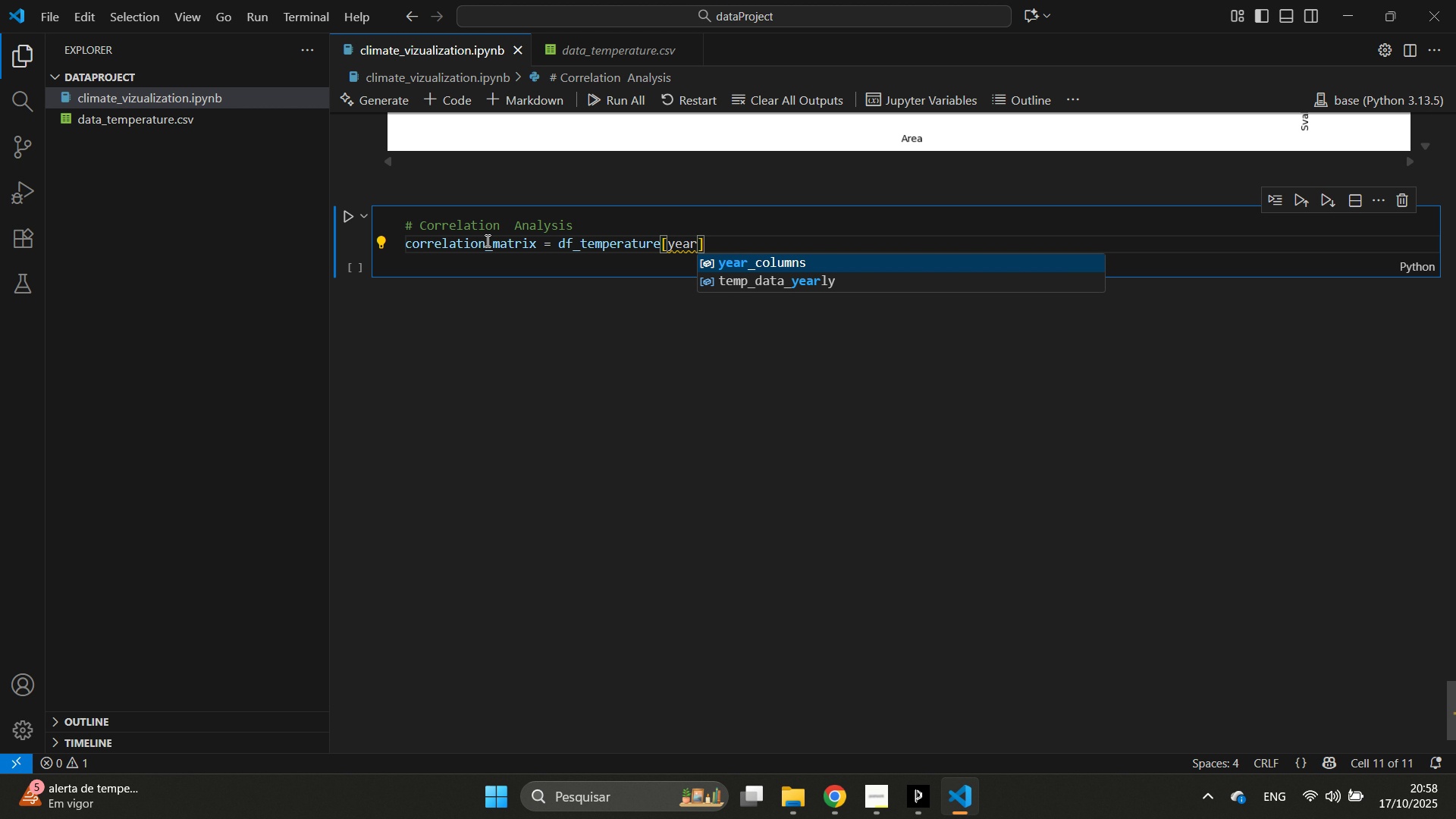 
key(Enter)
 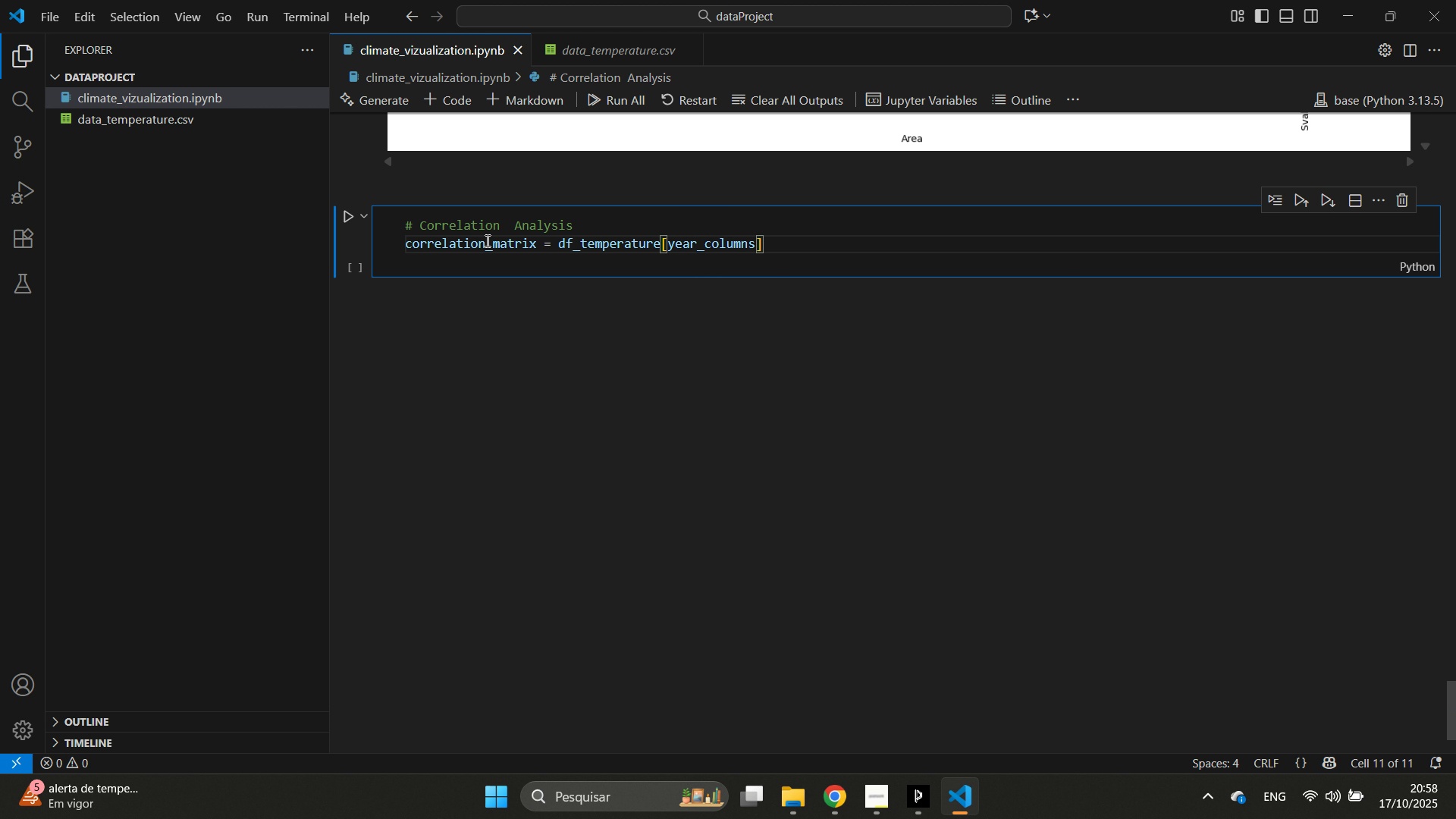 
key(ArrowRight)
 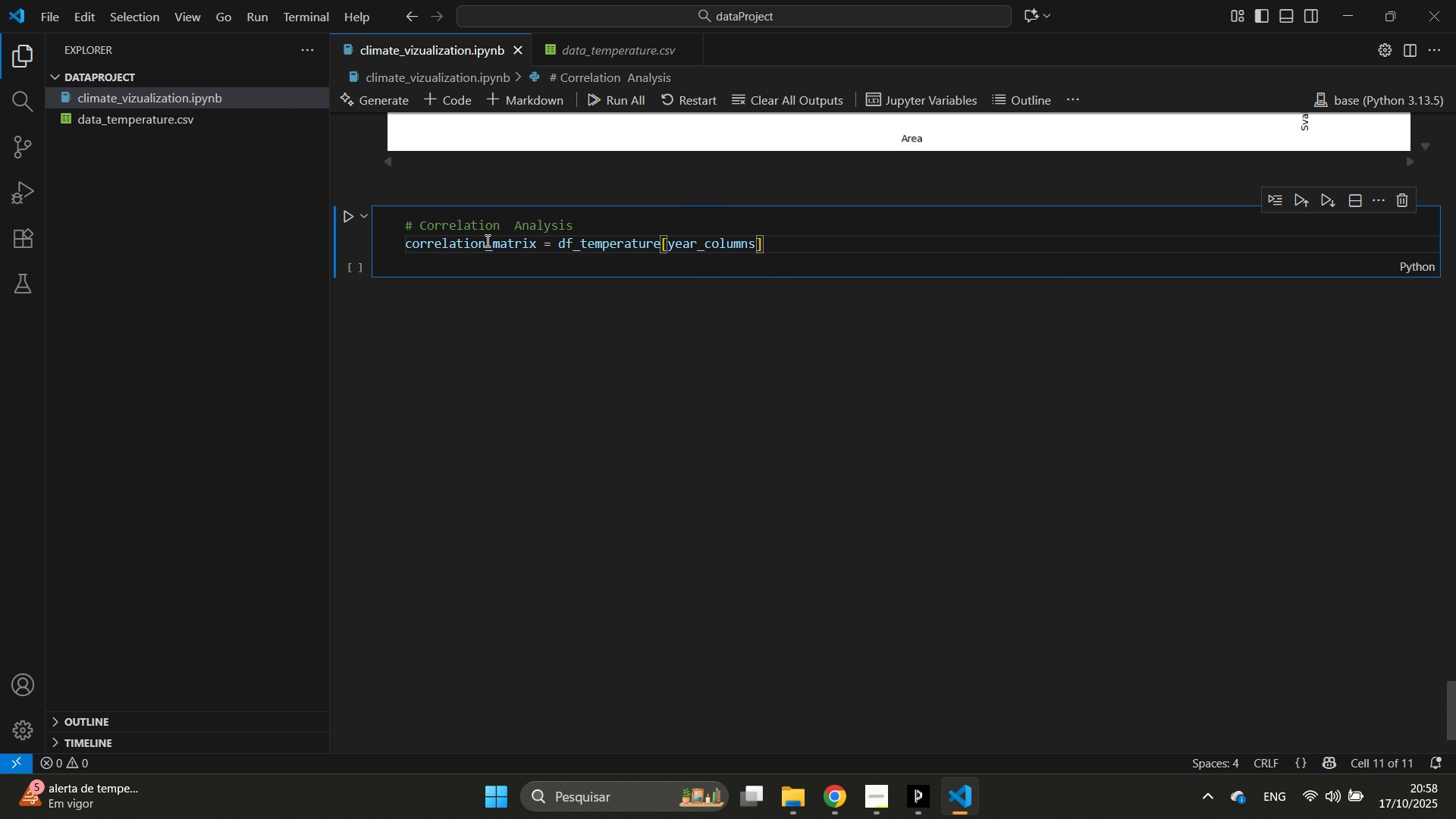 
type(.sort)
key(Backspace)
key(Backspace)
key(Backspace)
key(Backspace)
type(corr()
 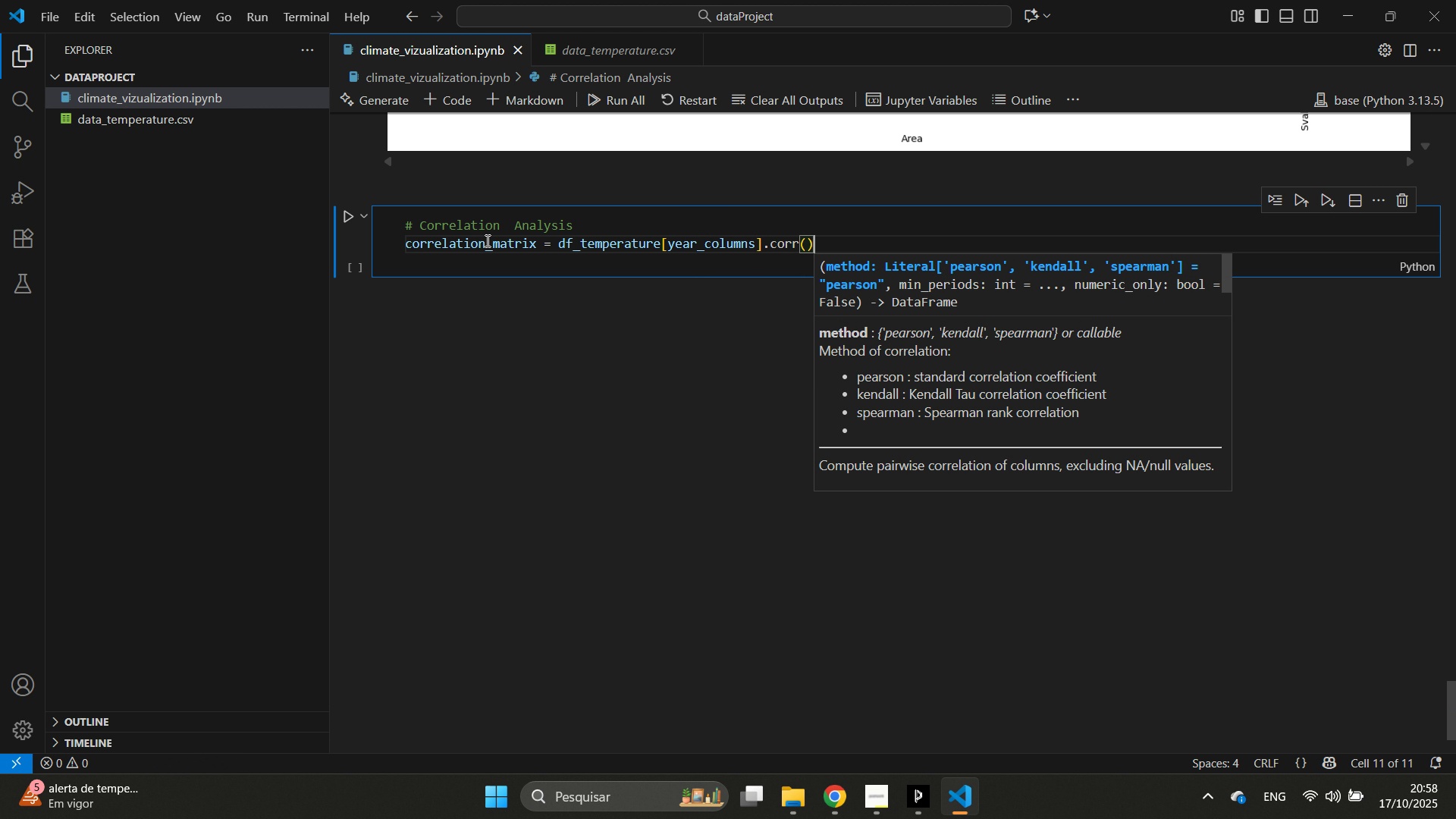 
 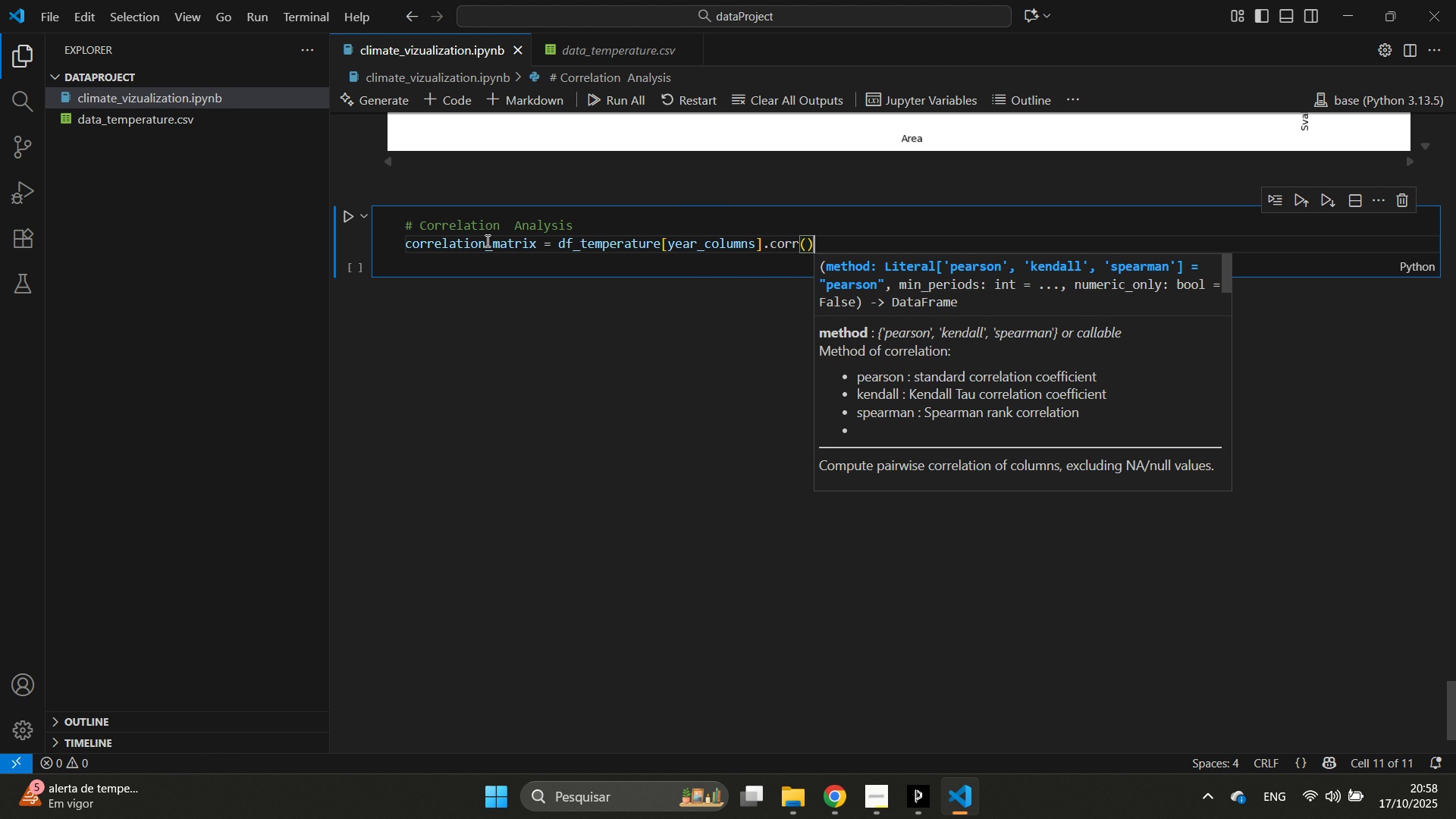 
key(ArrowRight)
 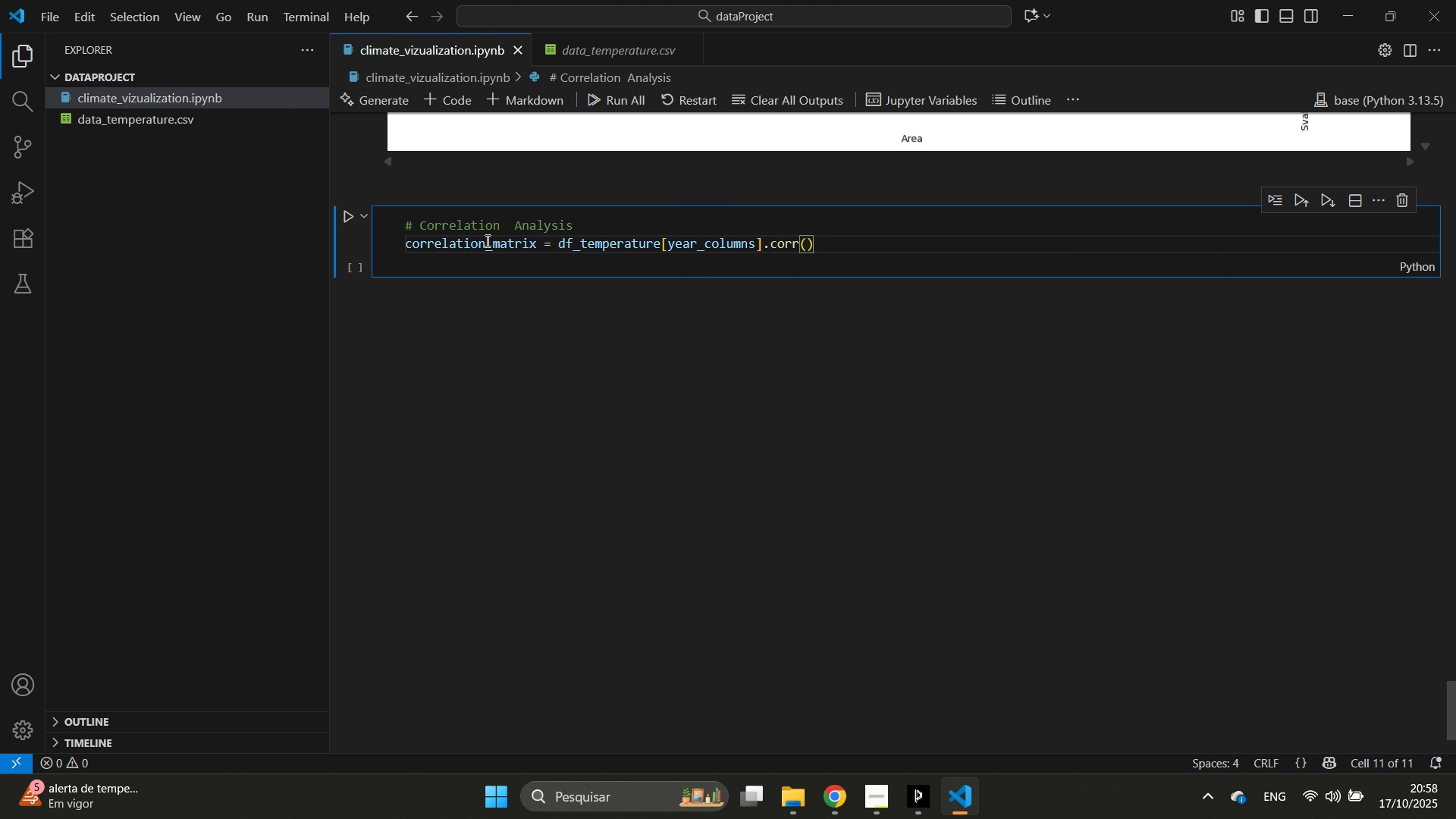 
key(Enter)
 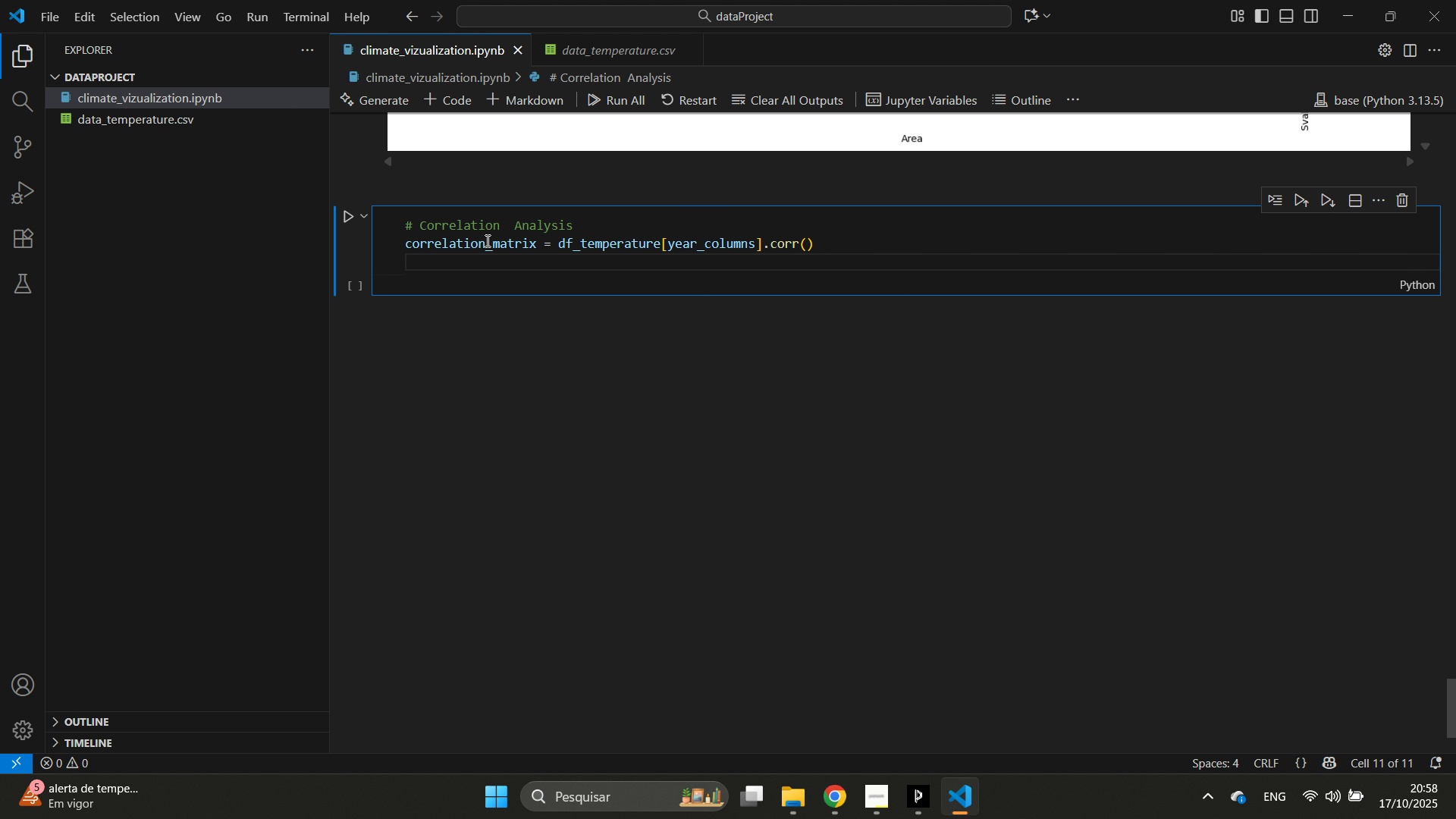 
type(plt.figsi)
key(Backspace)
key(Backspace)
type(ure(fig)
 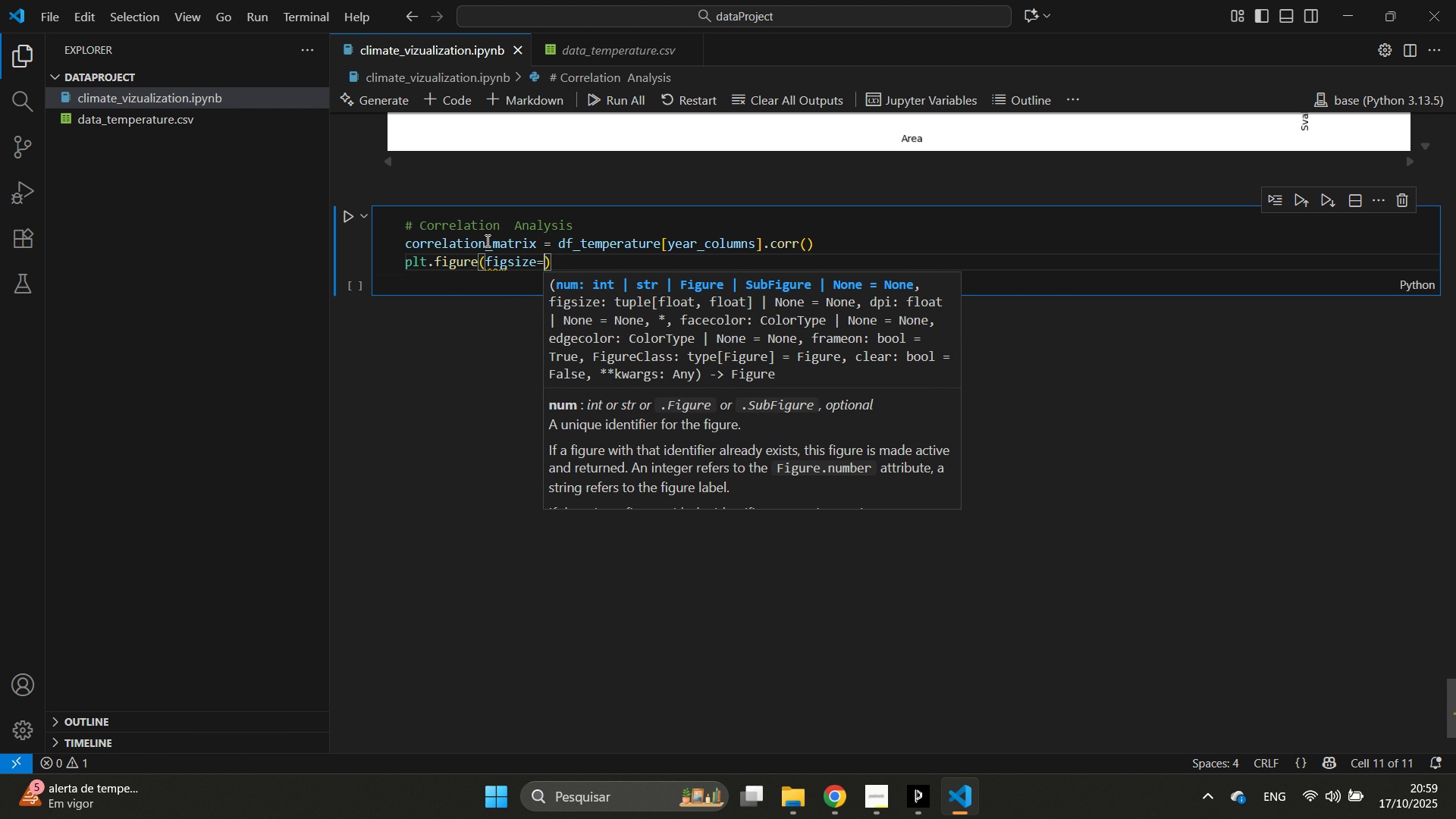 
 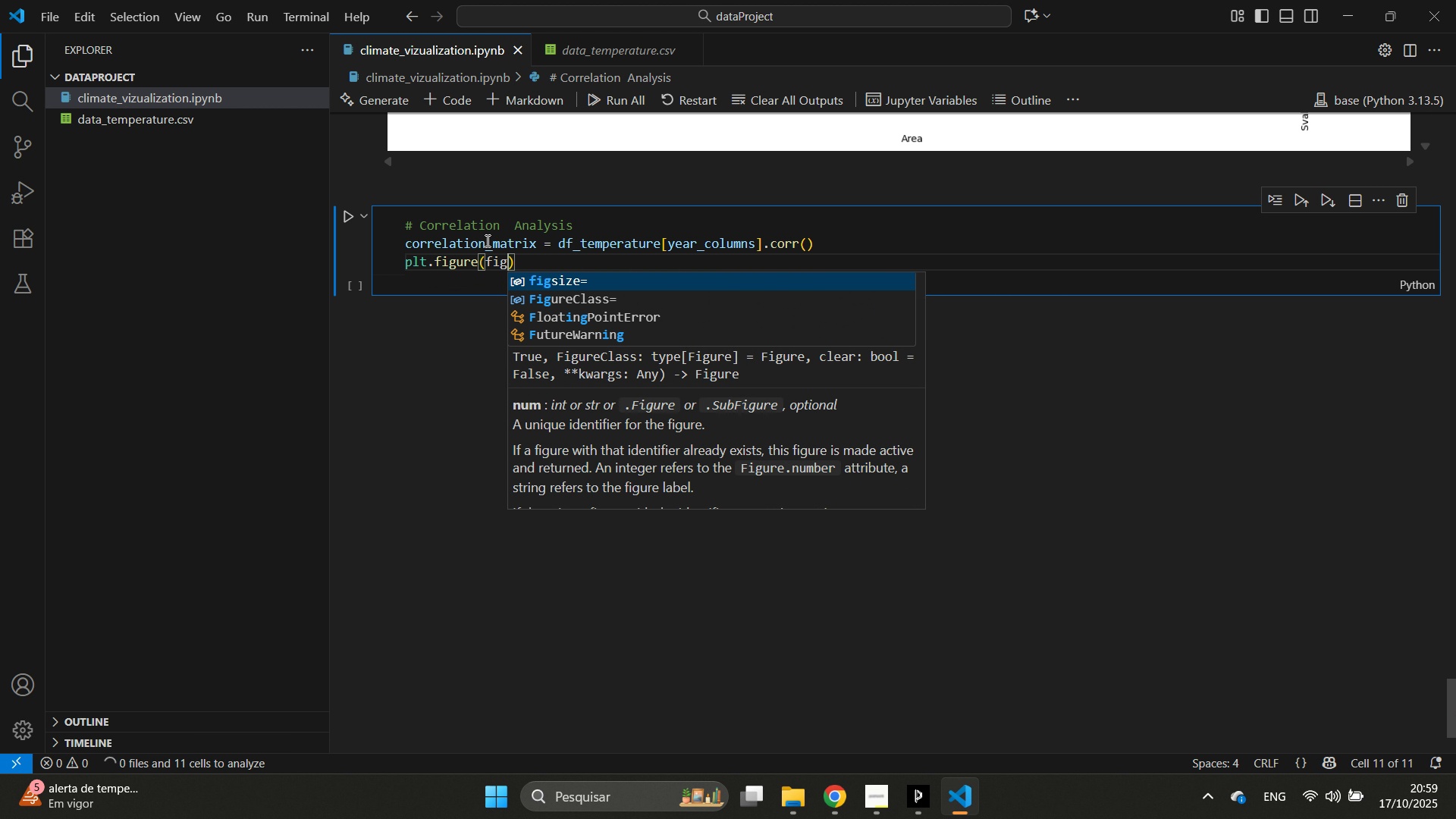 
key(Enter)
 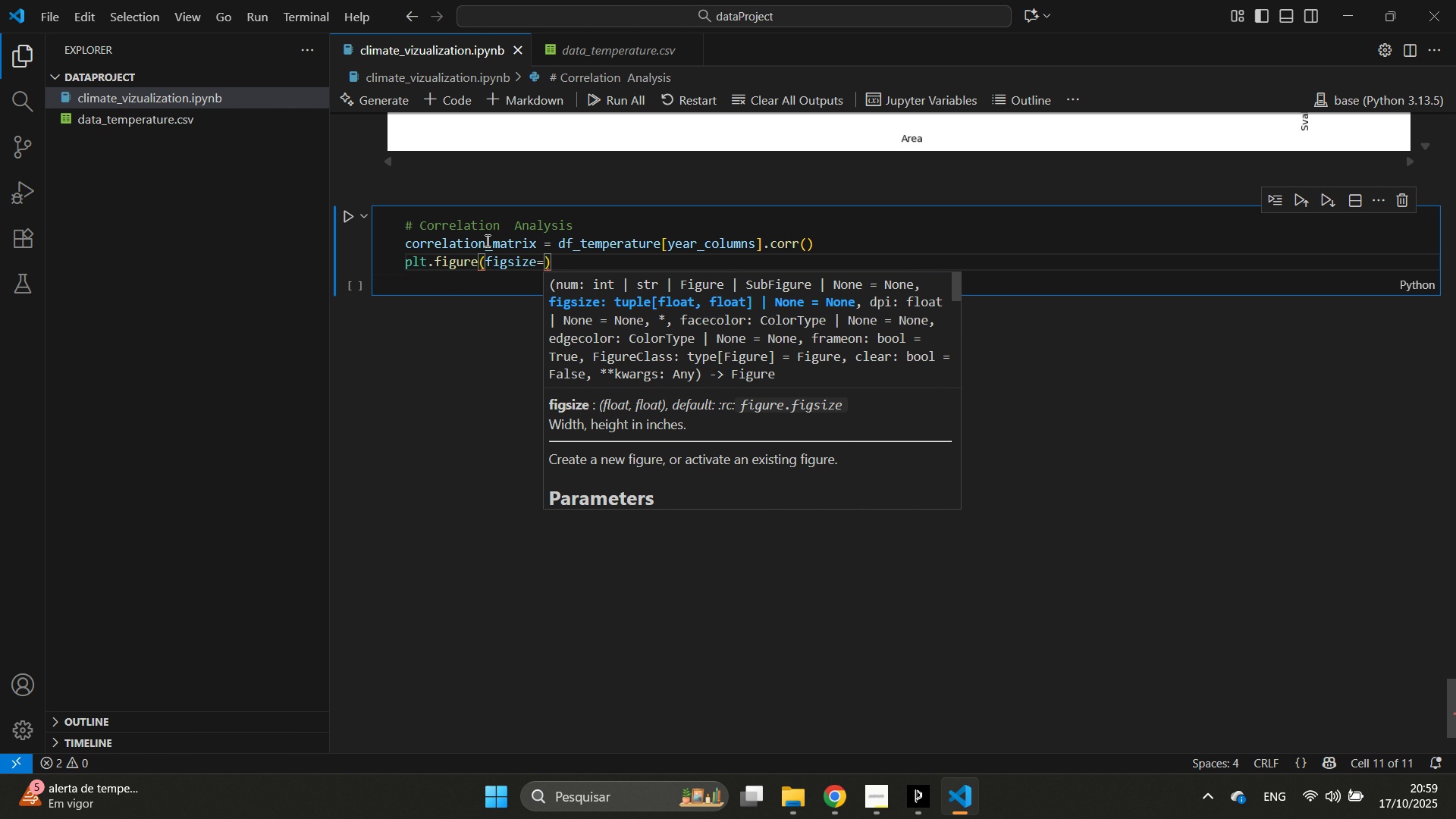 
type((16,12)
 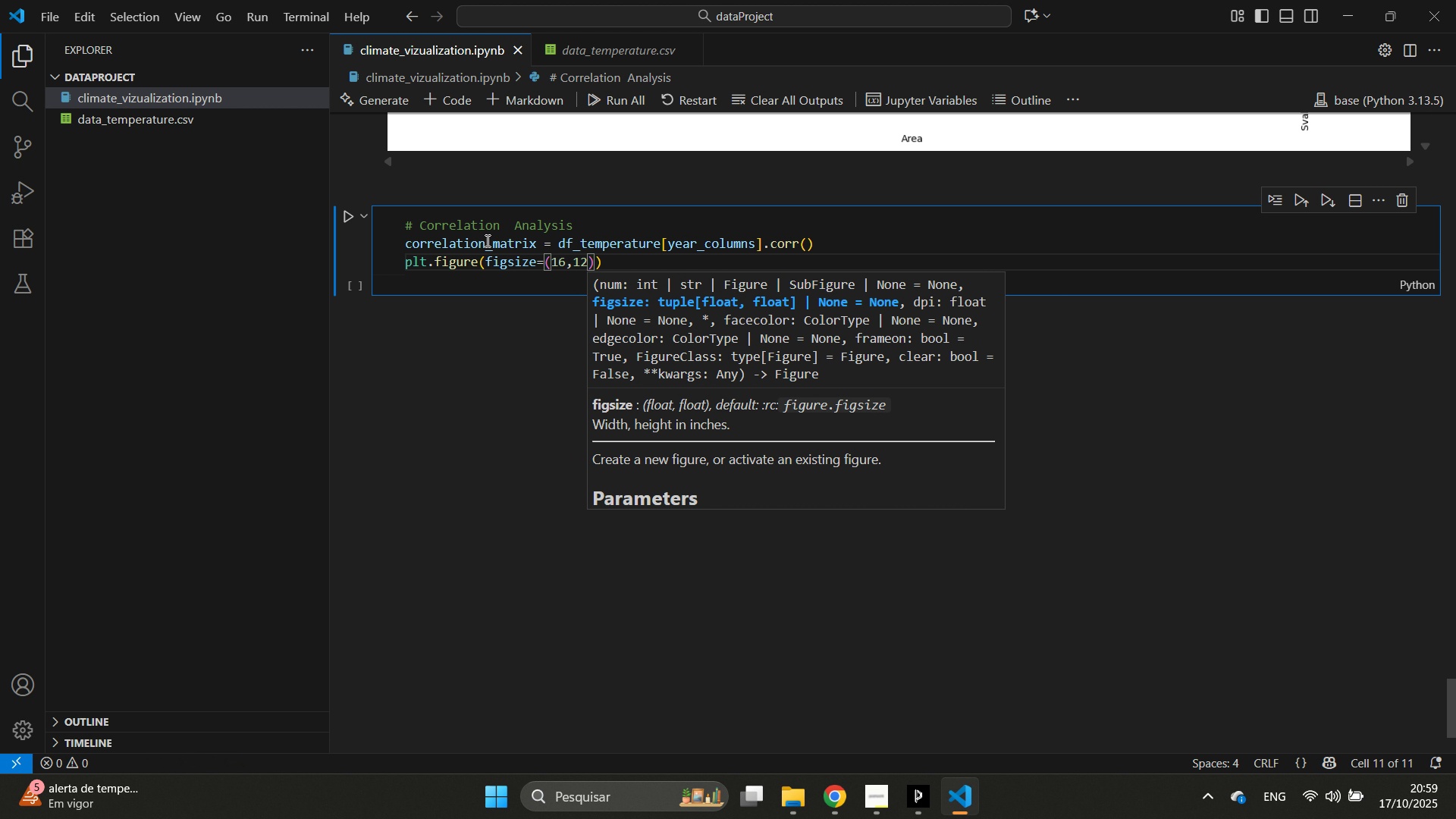 
key(ArrowRight)
 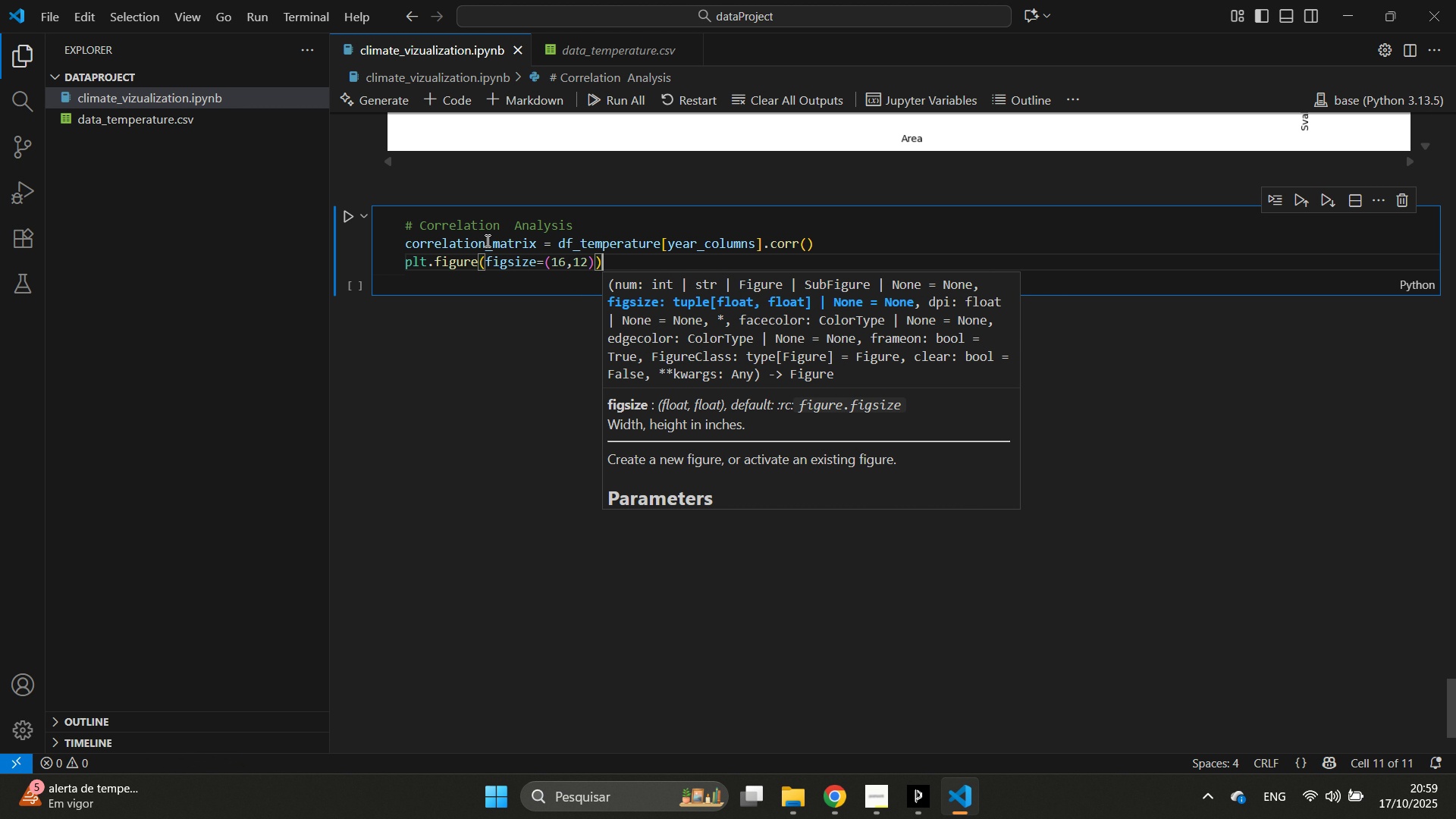 
key(ArrowRight)
 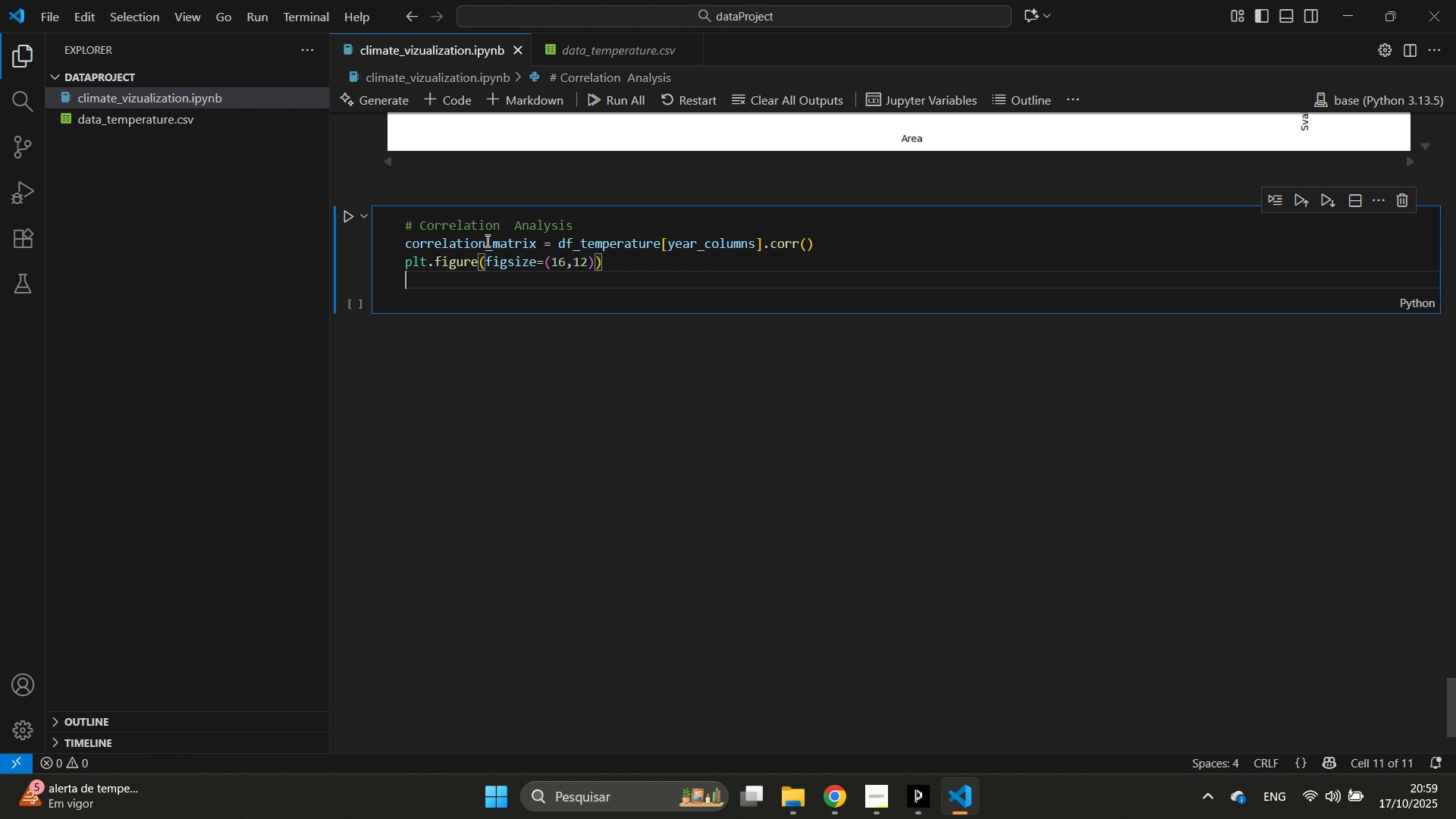 
key(Enter)
 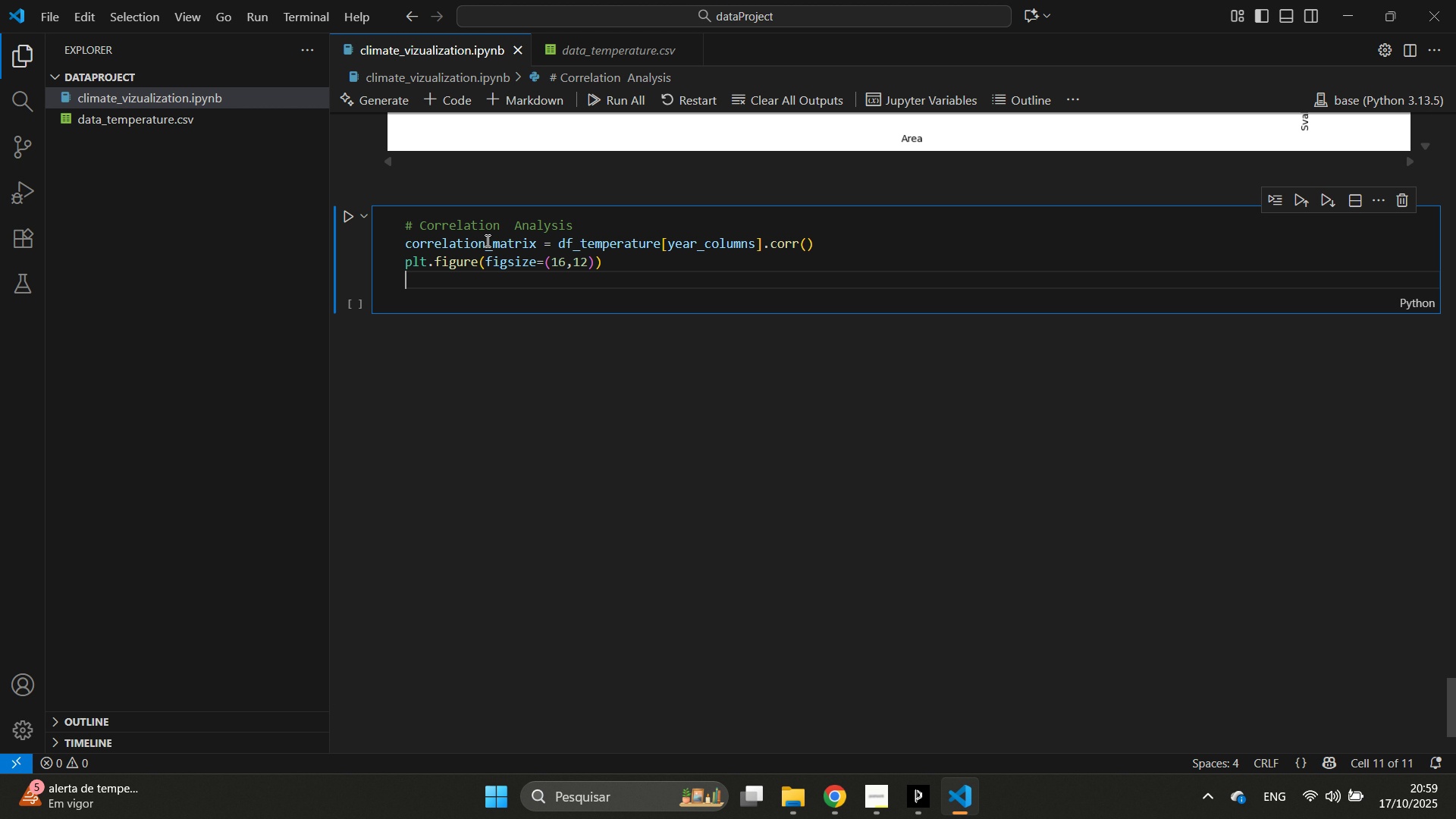 
wait(30.73)
 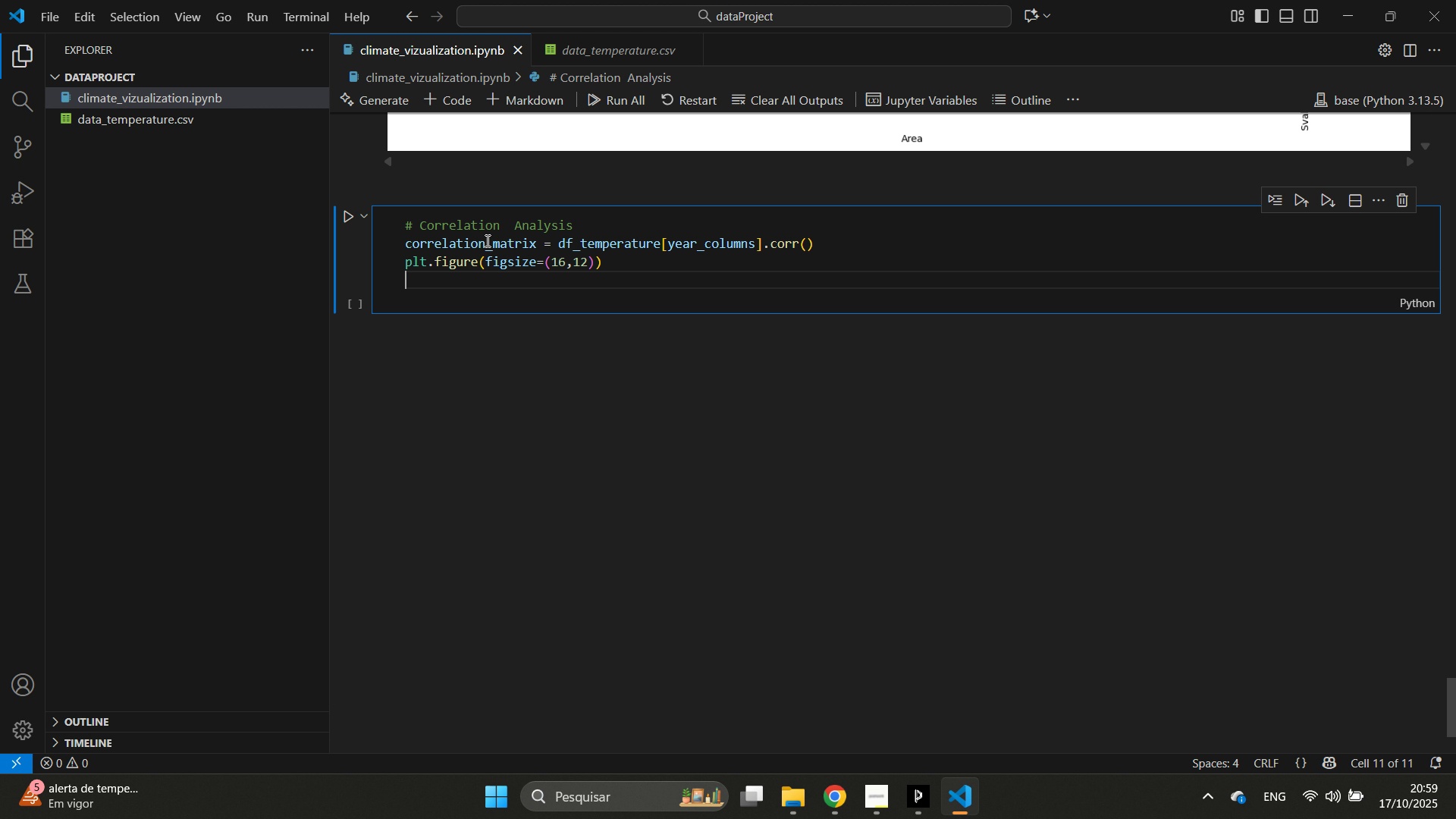 
type(sns.hear)
key(Backspace)
type(t)
 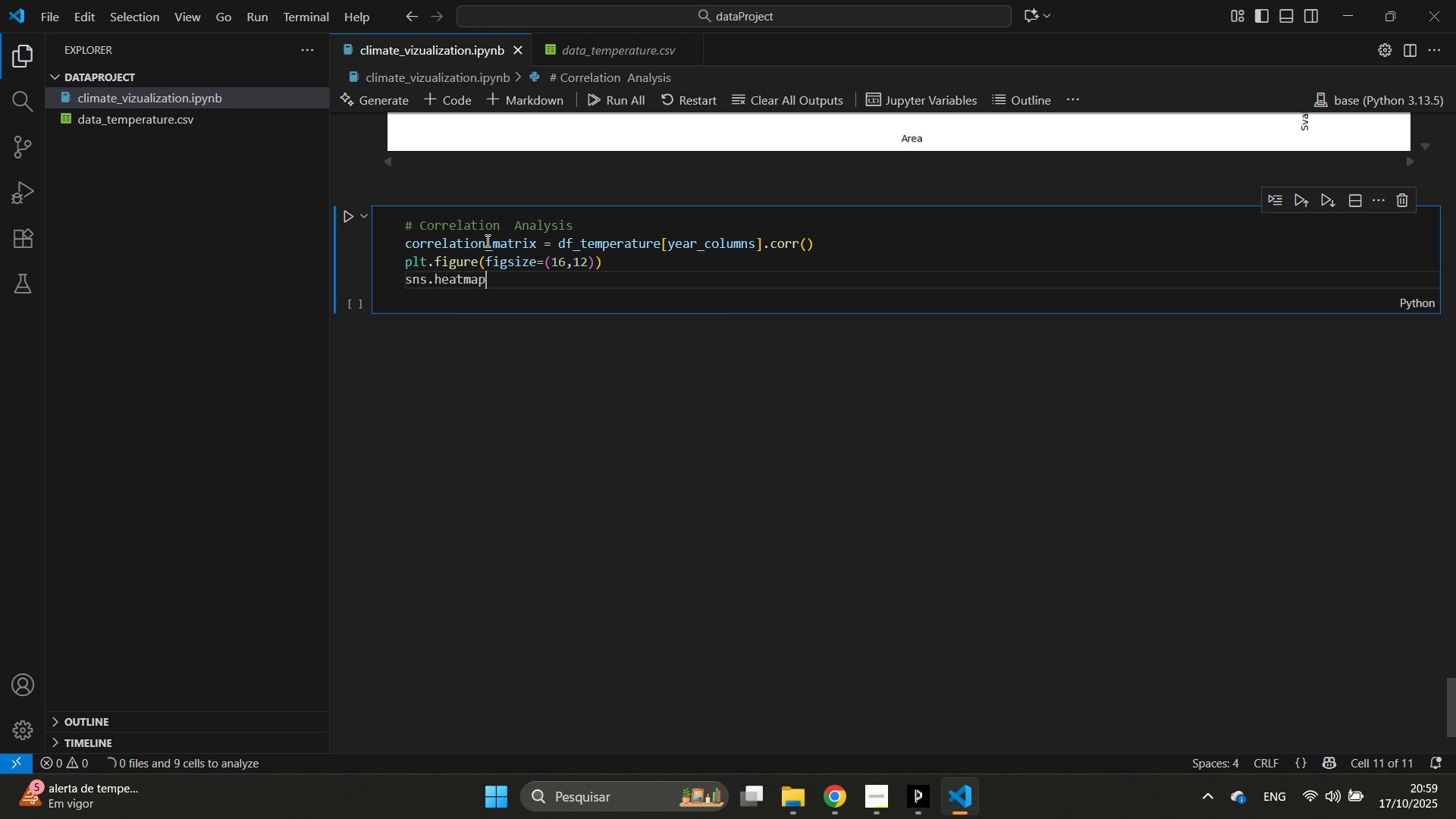 
key(Enter)
 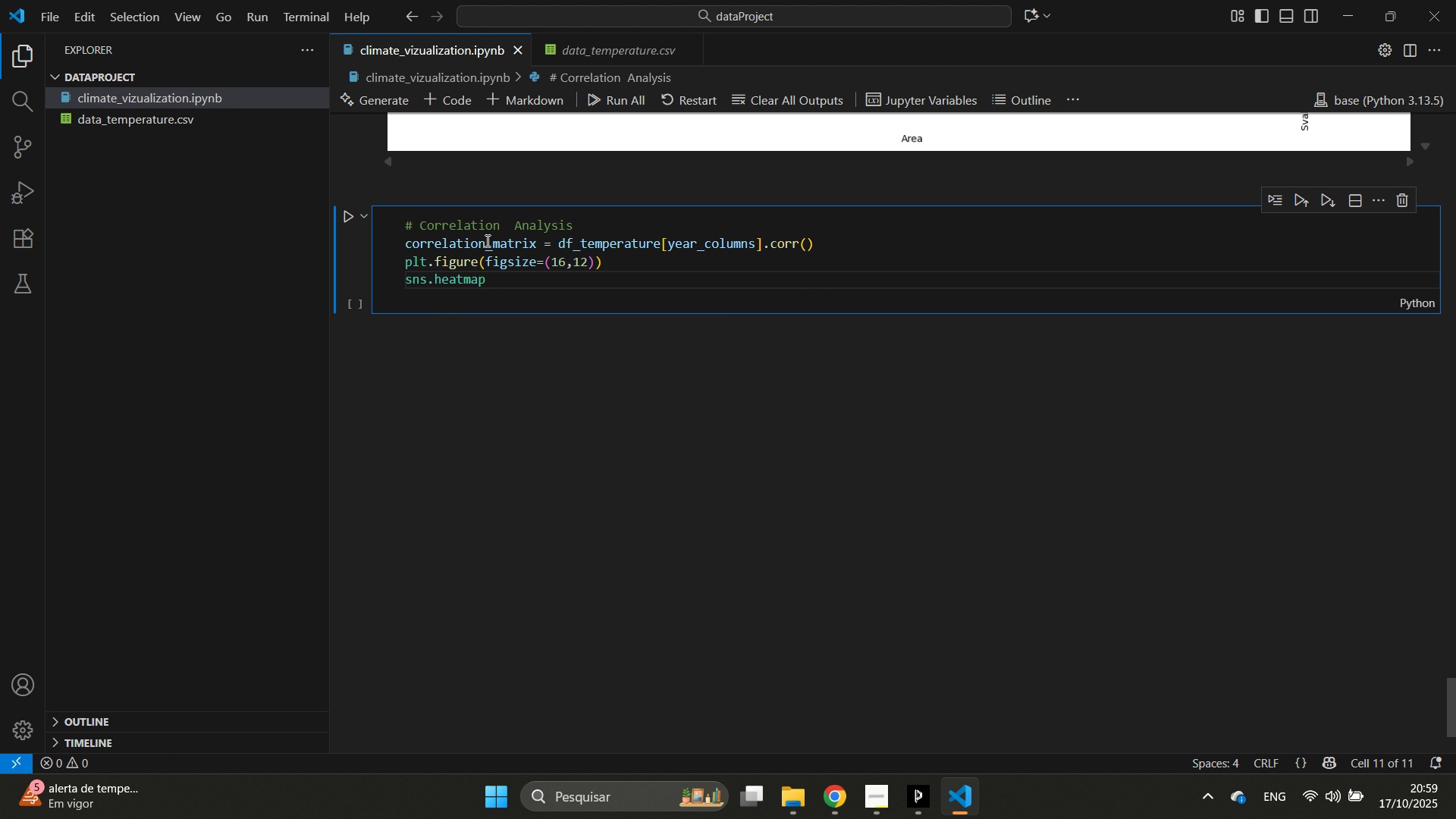 
type((correlati)
 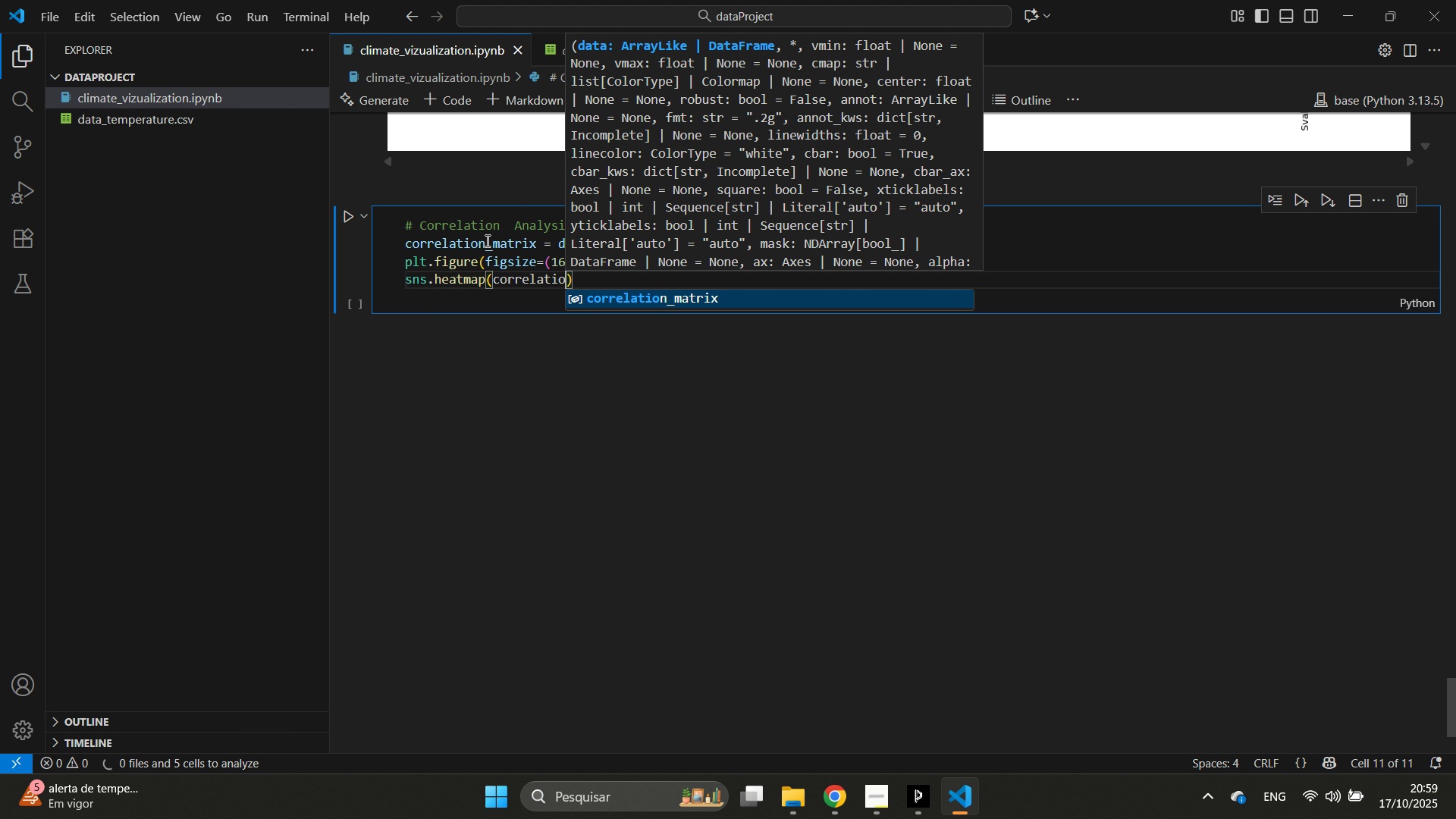 
hold_key(key=O, duration=2.52)
 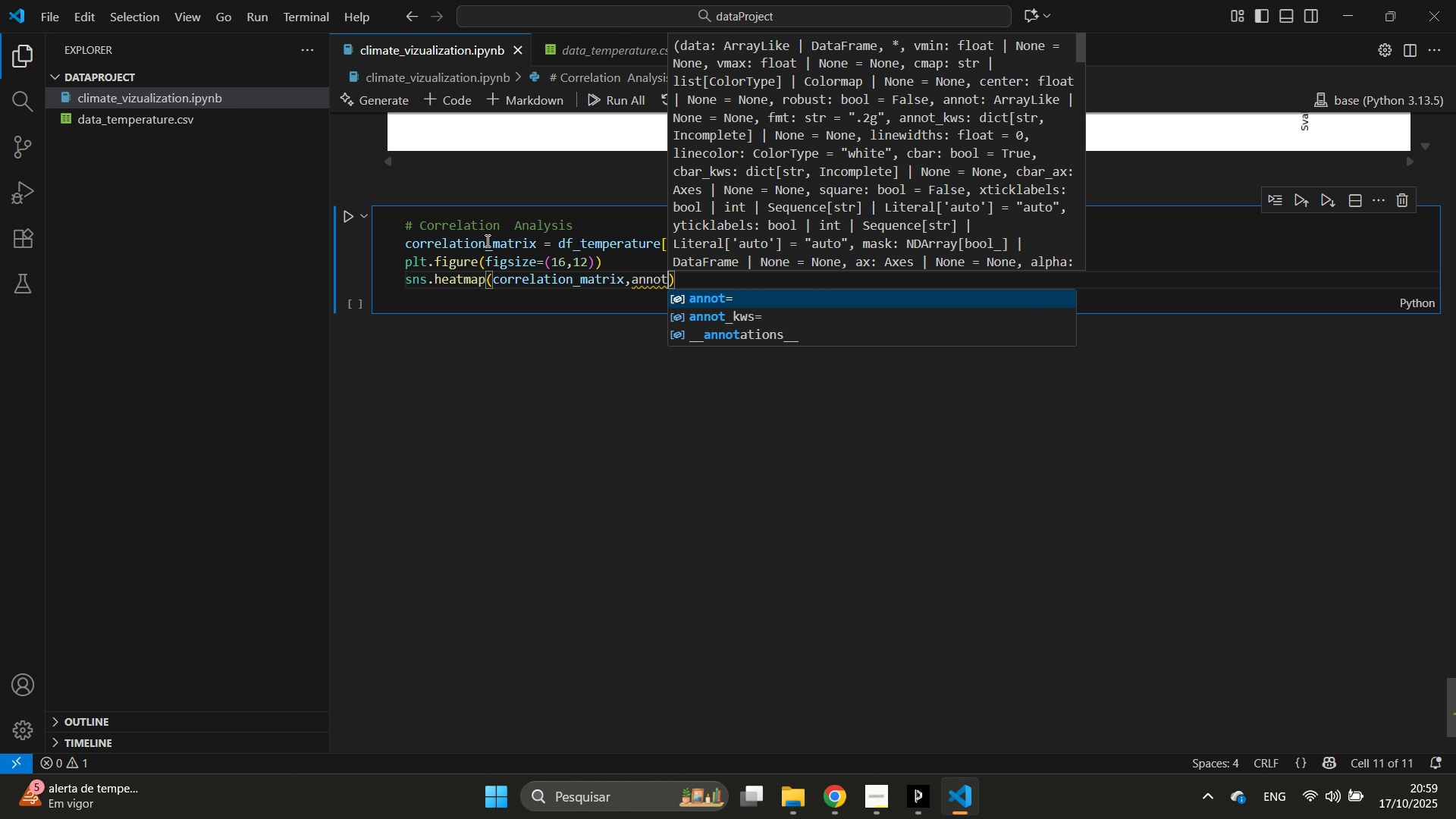 
key(Enter)
 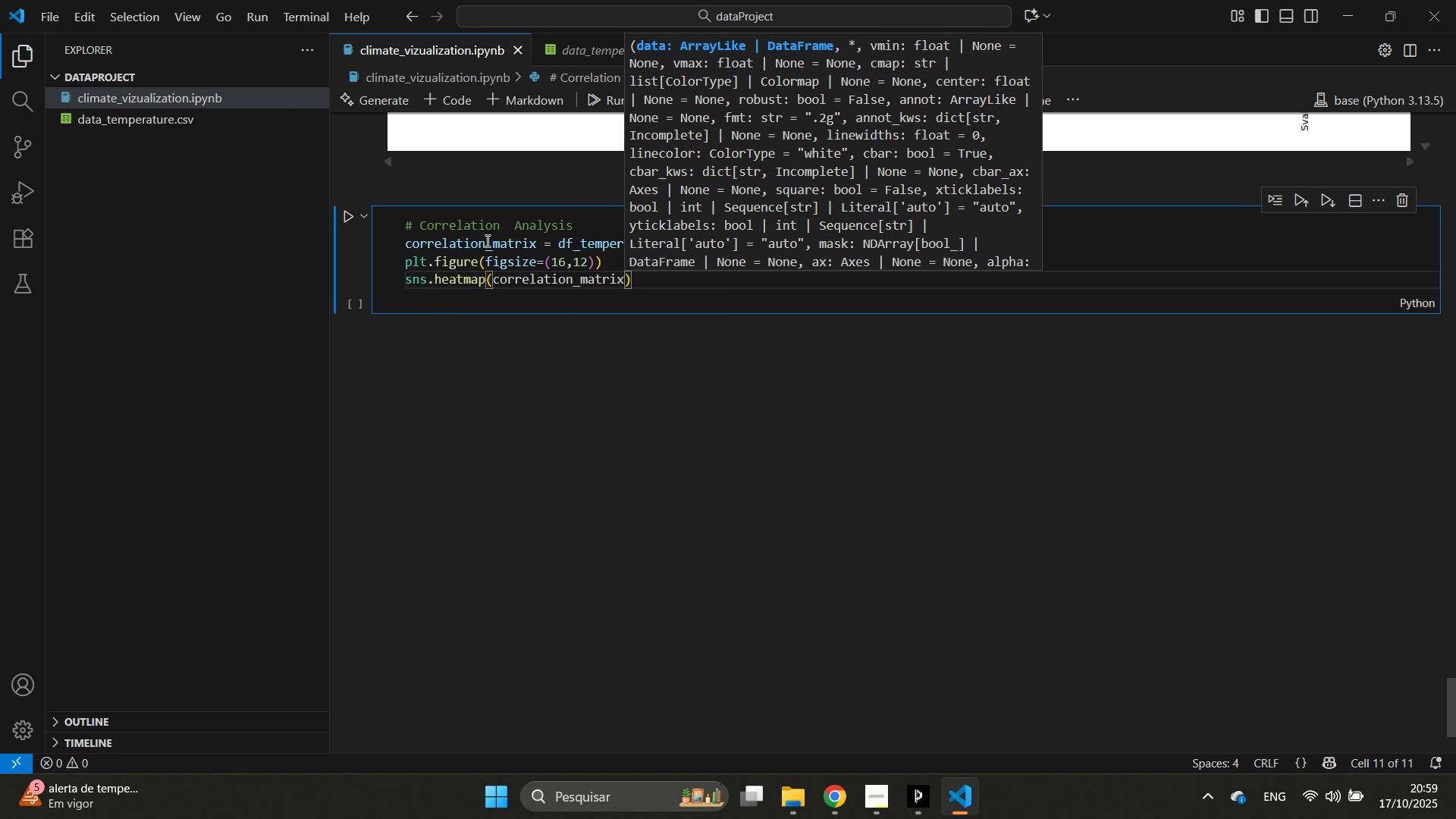 
type(,annt-)
key(Backspace)
type(=F;se)
key(Backspace)
key(Backspace)
key(Backspace)
type(lse,cmp=co)
key(Backspace)
key(Backspace)
type('')
 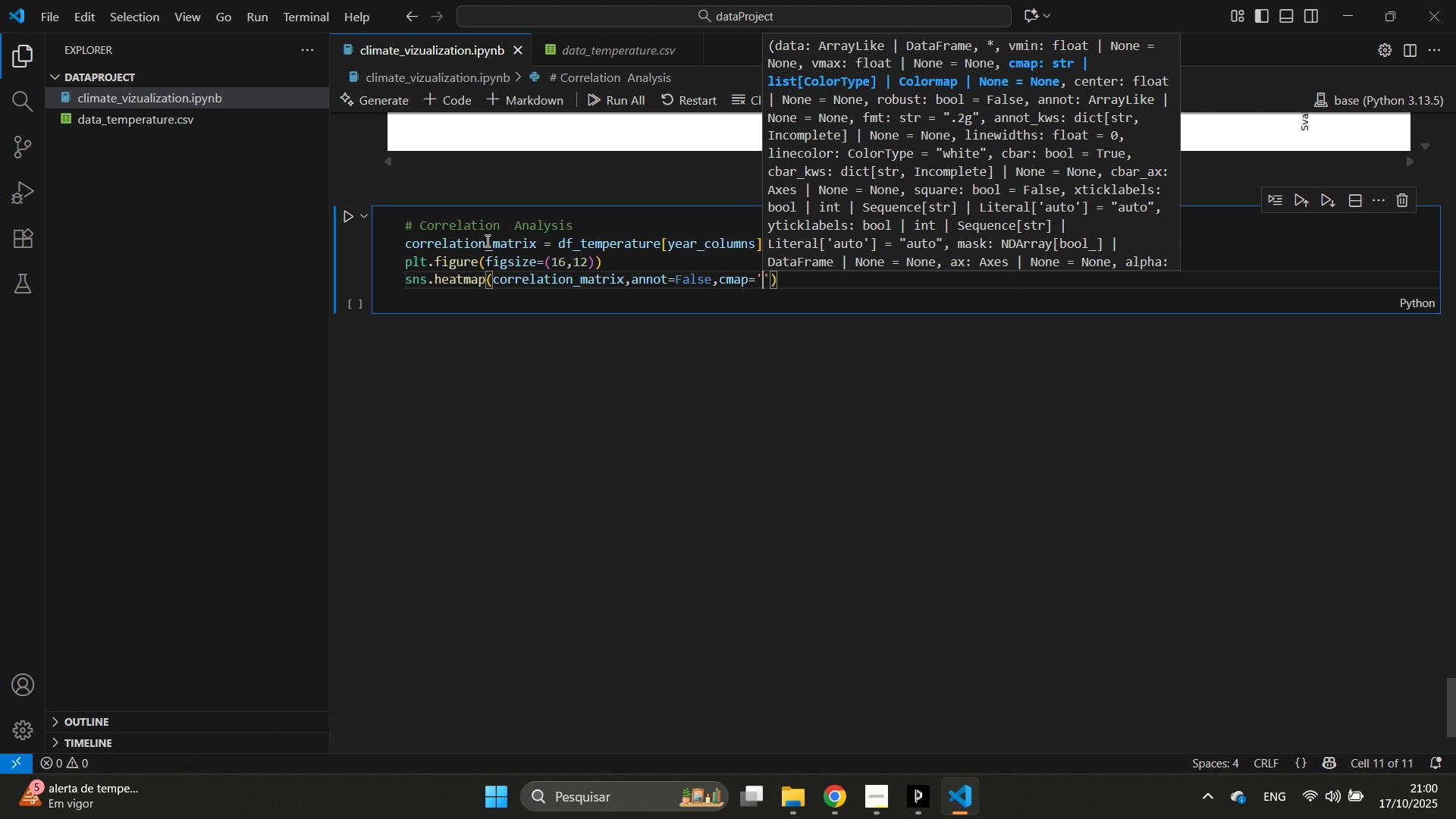 
 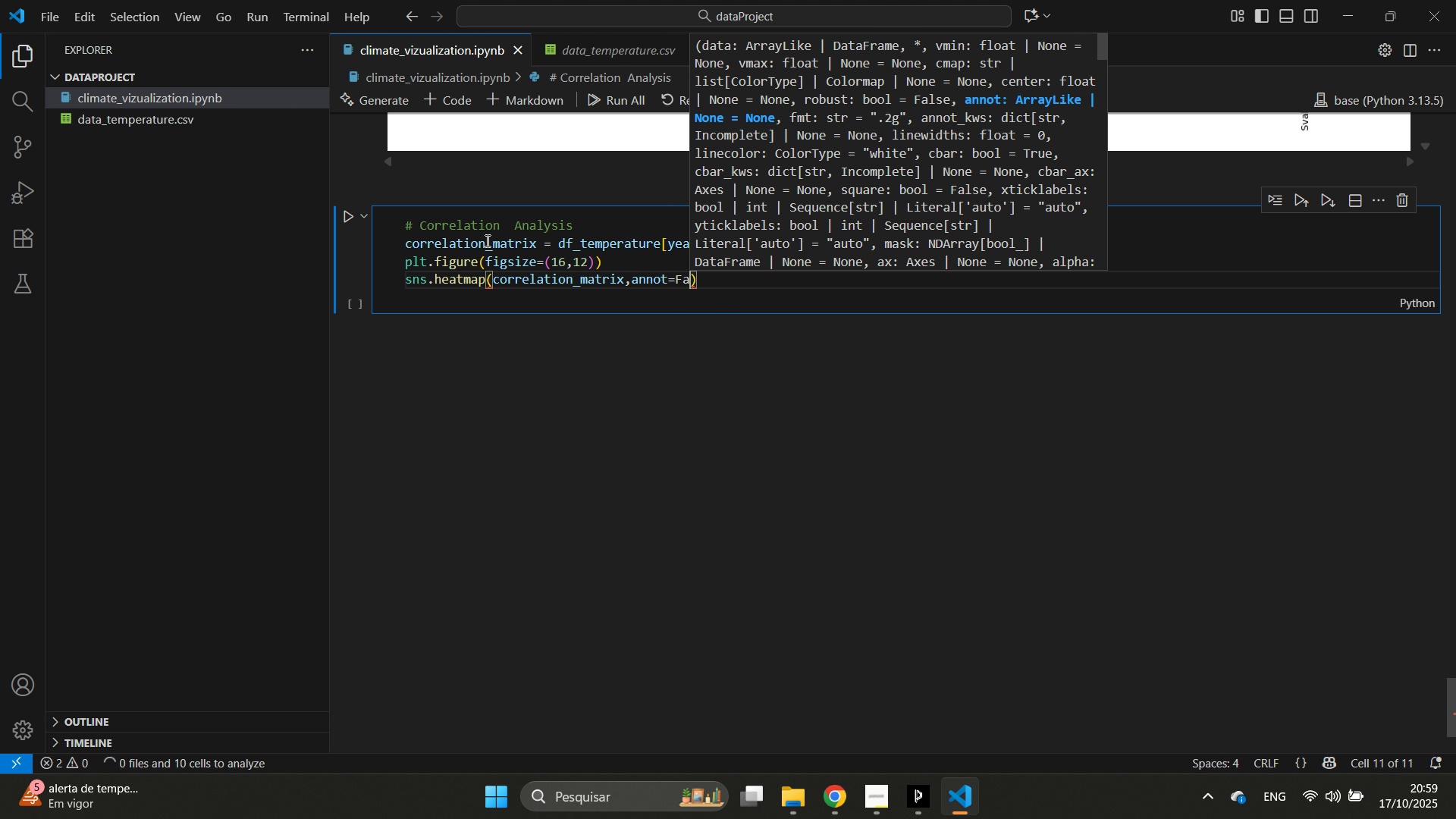 
hold_key(key=A, duration=7.07)
 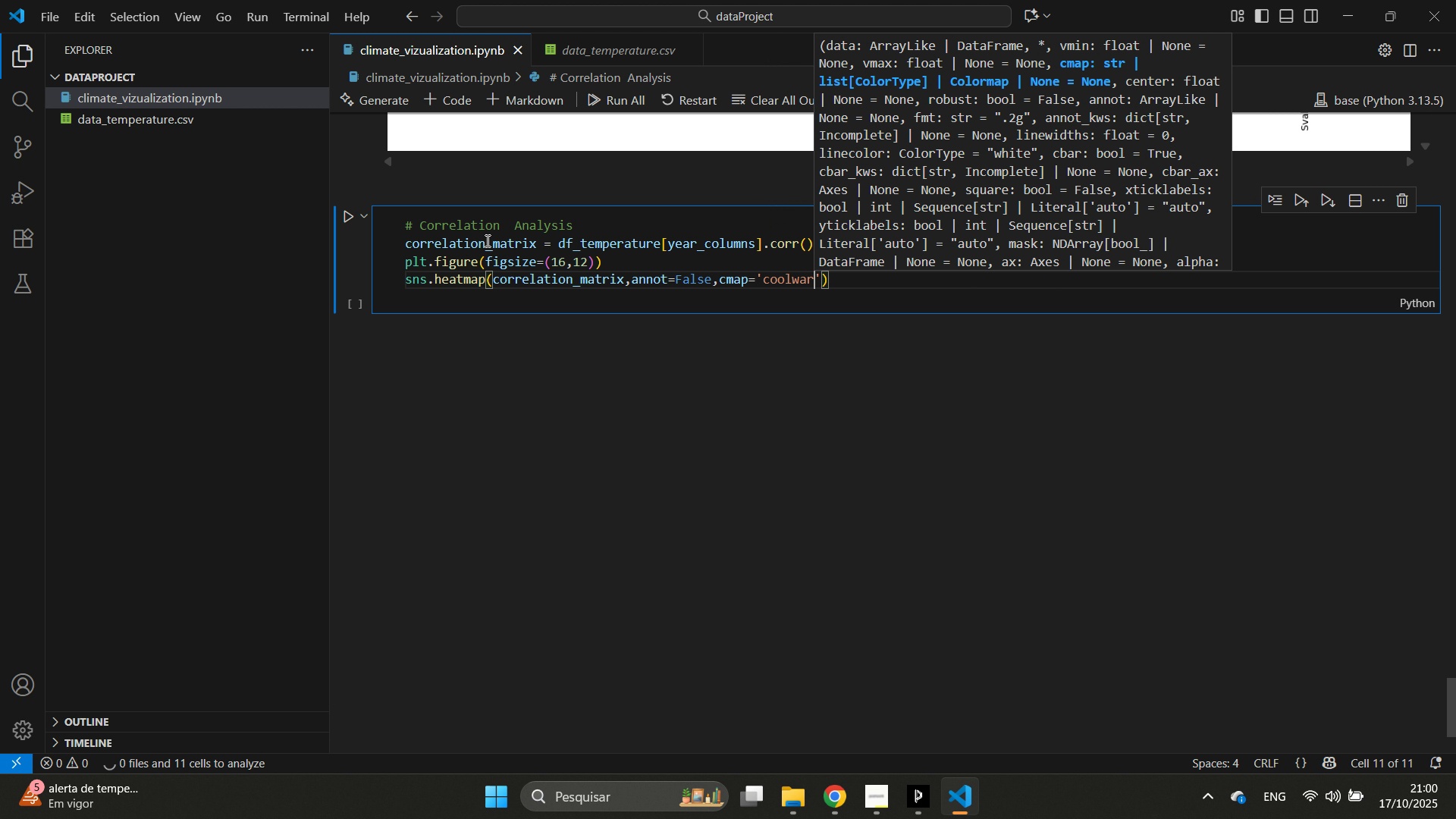 
key(ArrowLeft)
 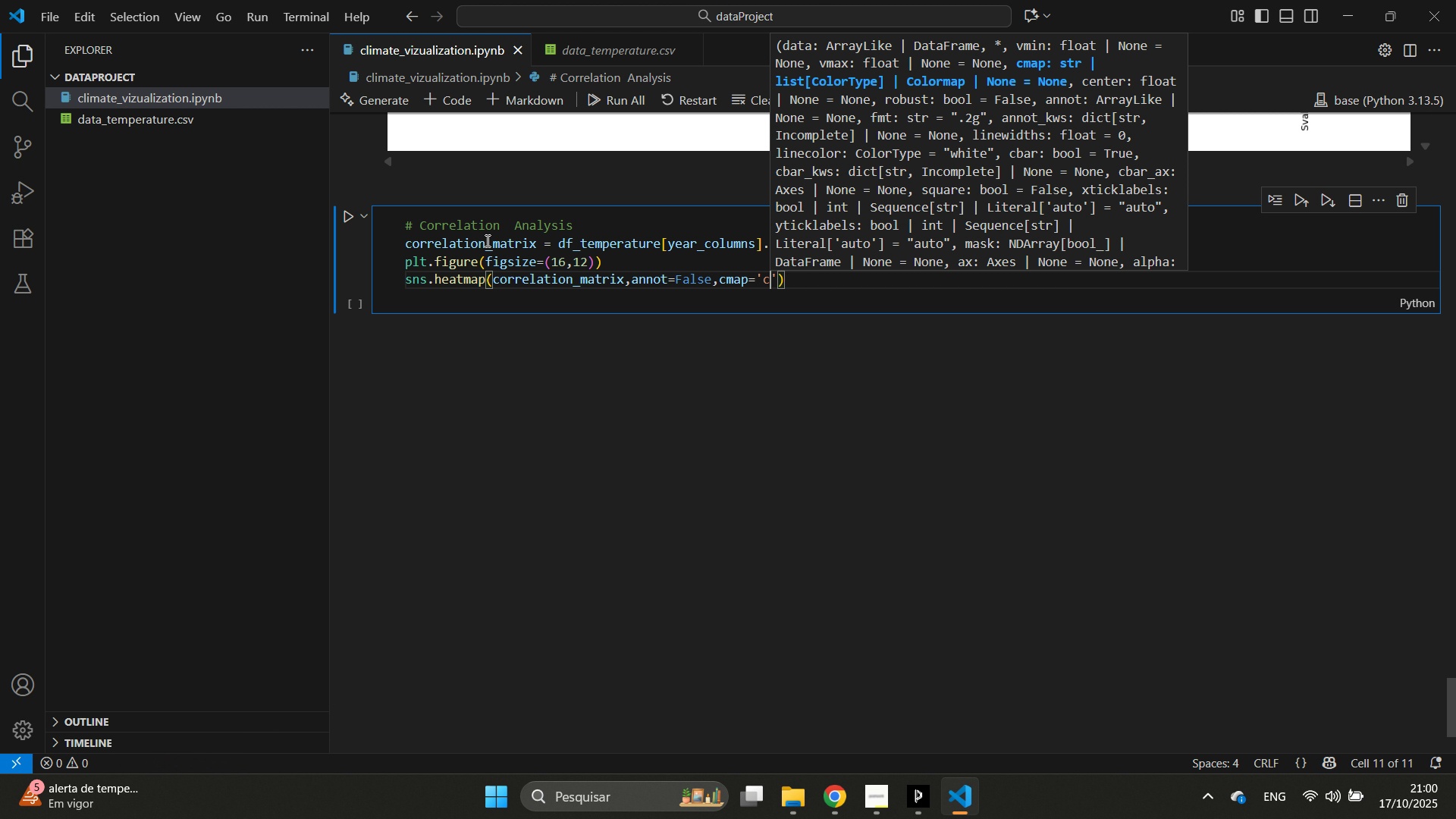 
type(coll)
key(Backspace)
key(Backspace)
type(olwrm)
 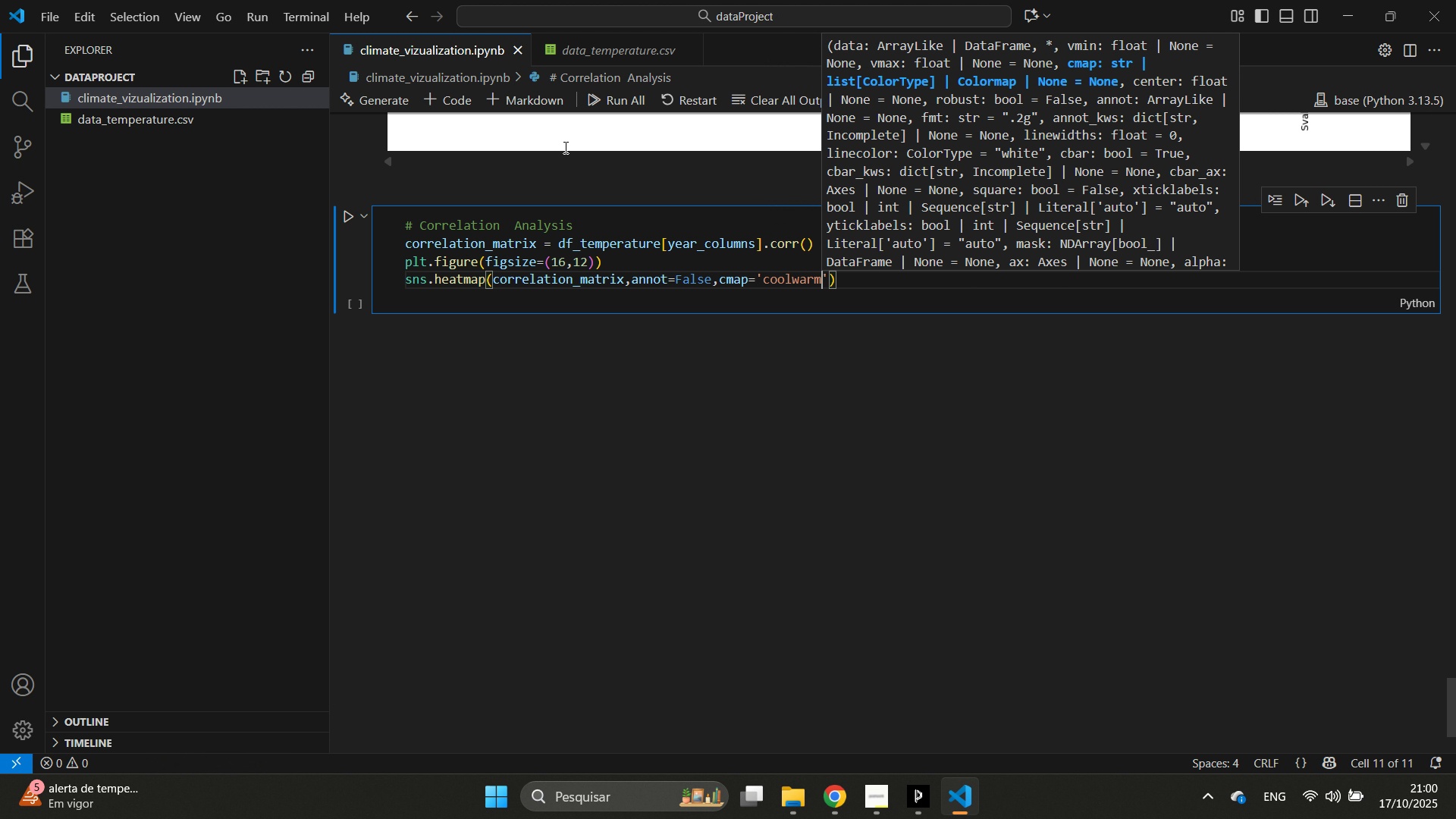 
scroll: coordinate [556, 158], scroll_direction: down, amount: 2.0
 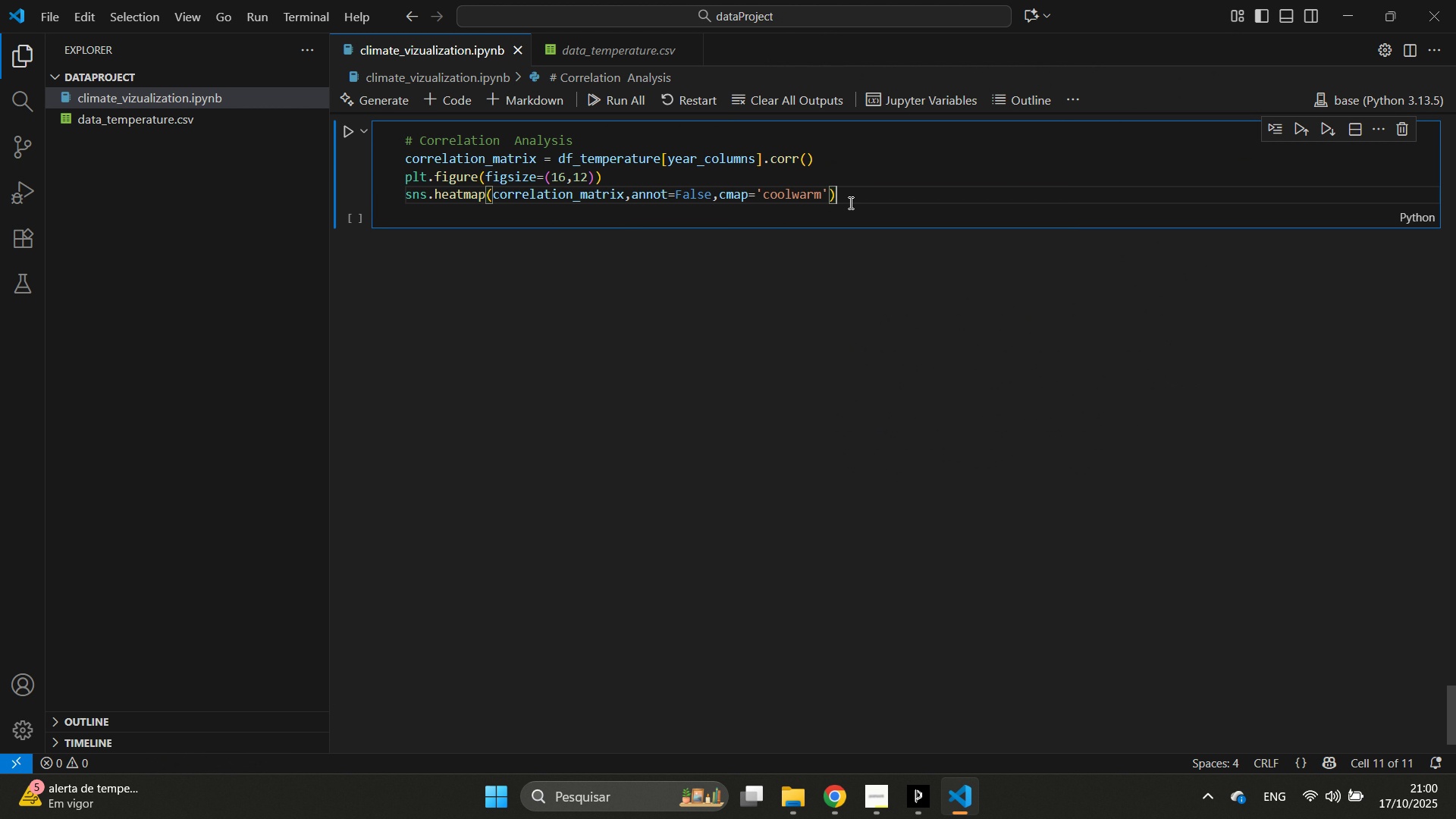 
left_click([849, 202])
 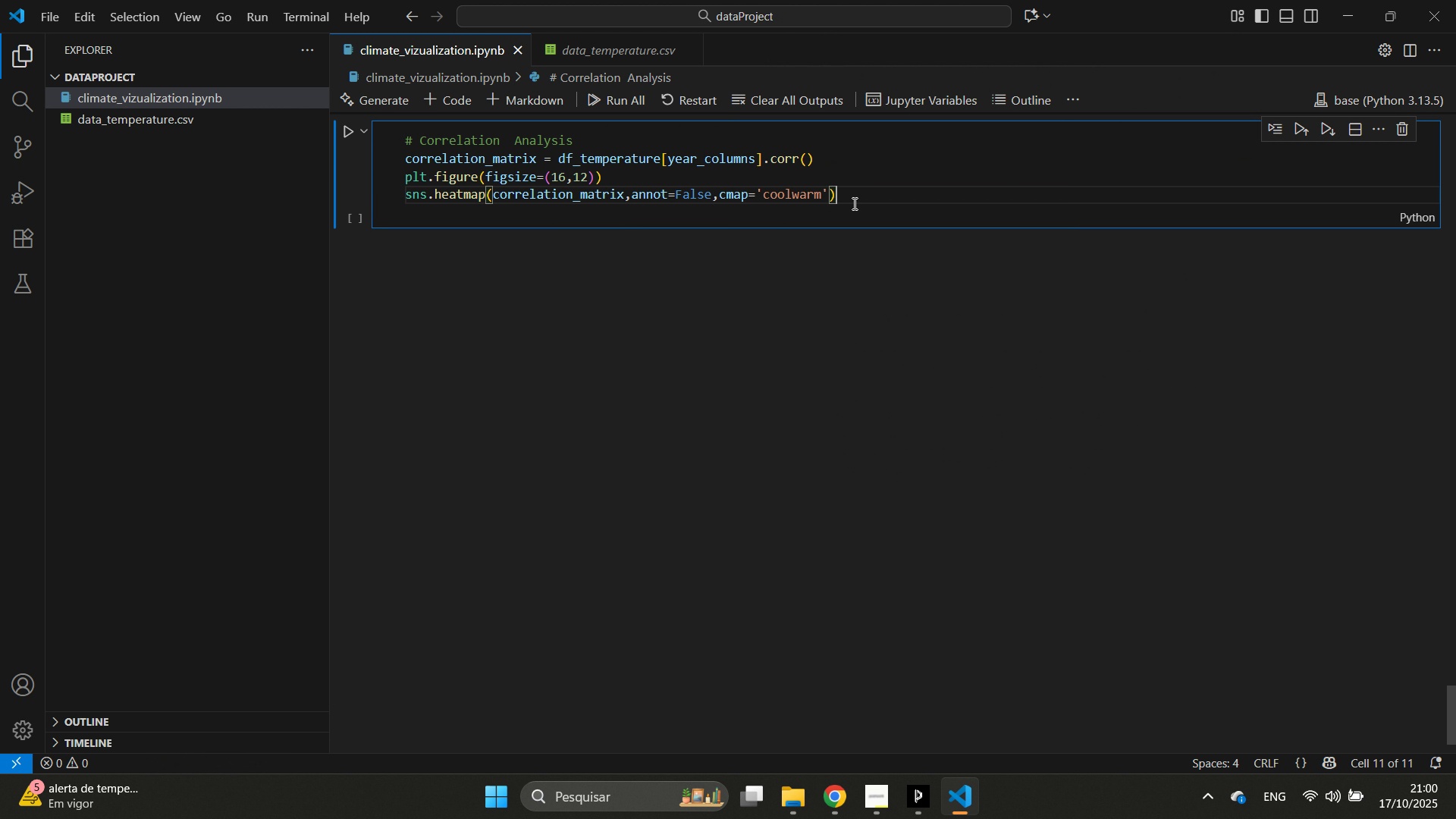 
key(Enter)
 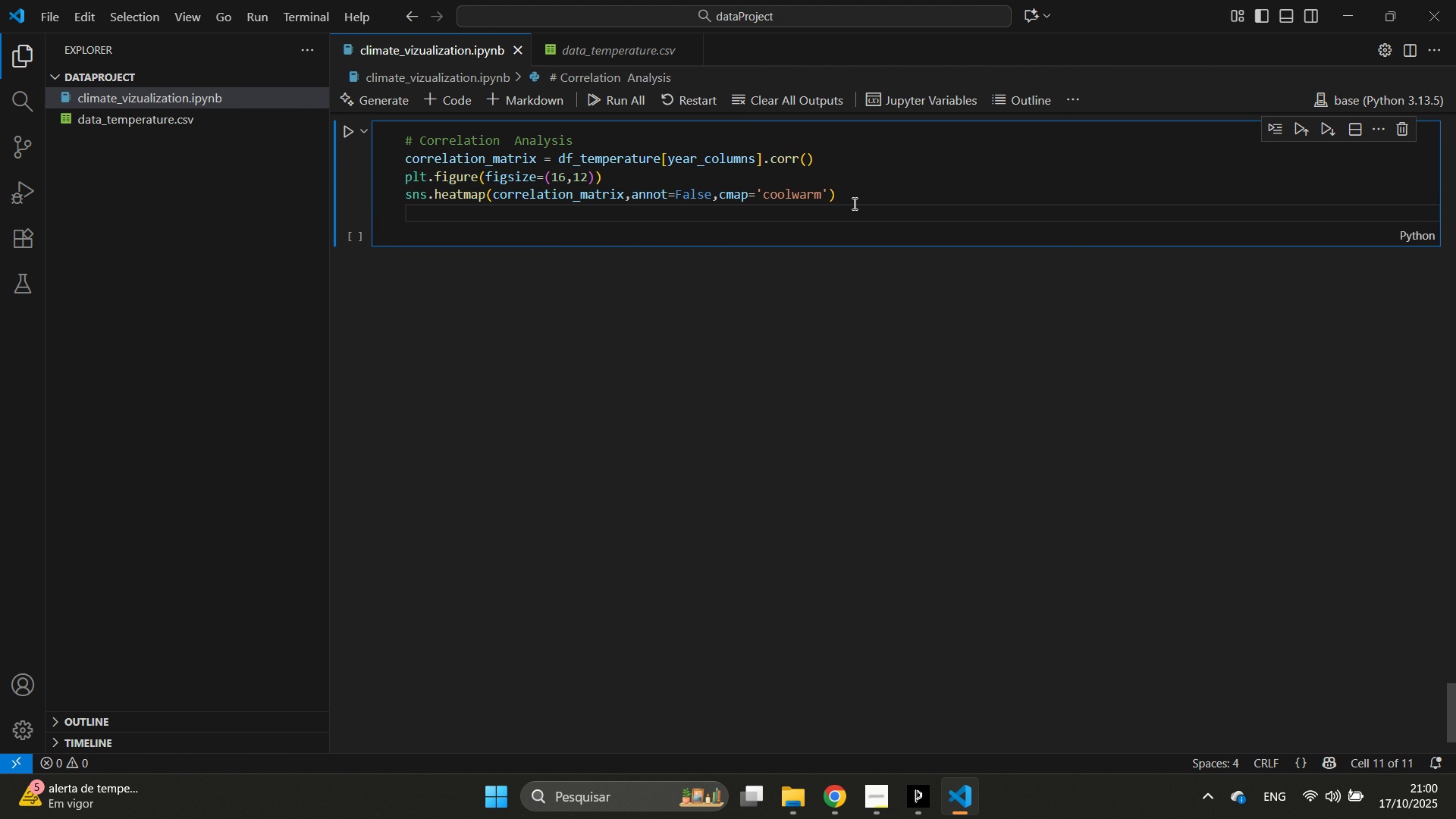 
type(plt.tit;)
key(Backspace)
type(le('')
 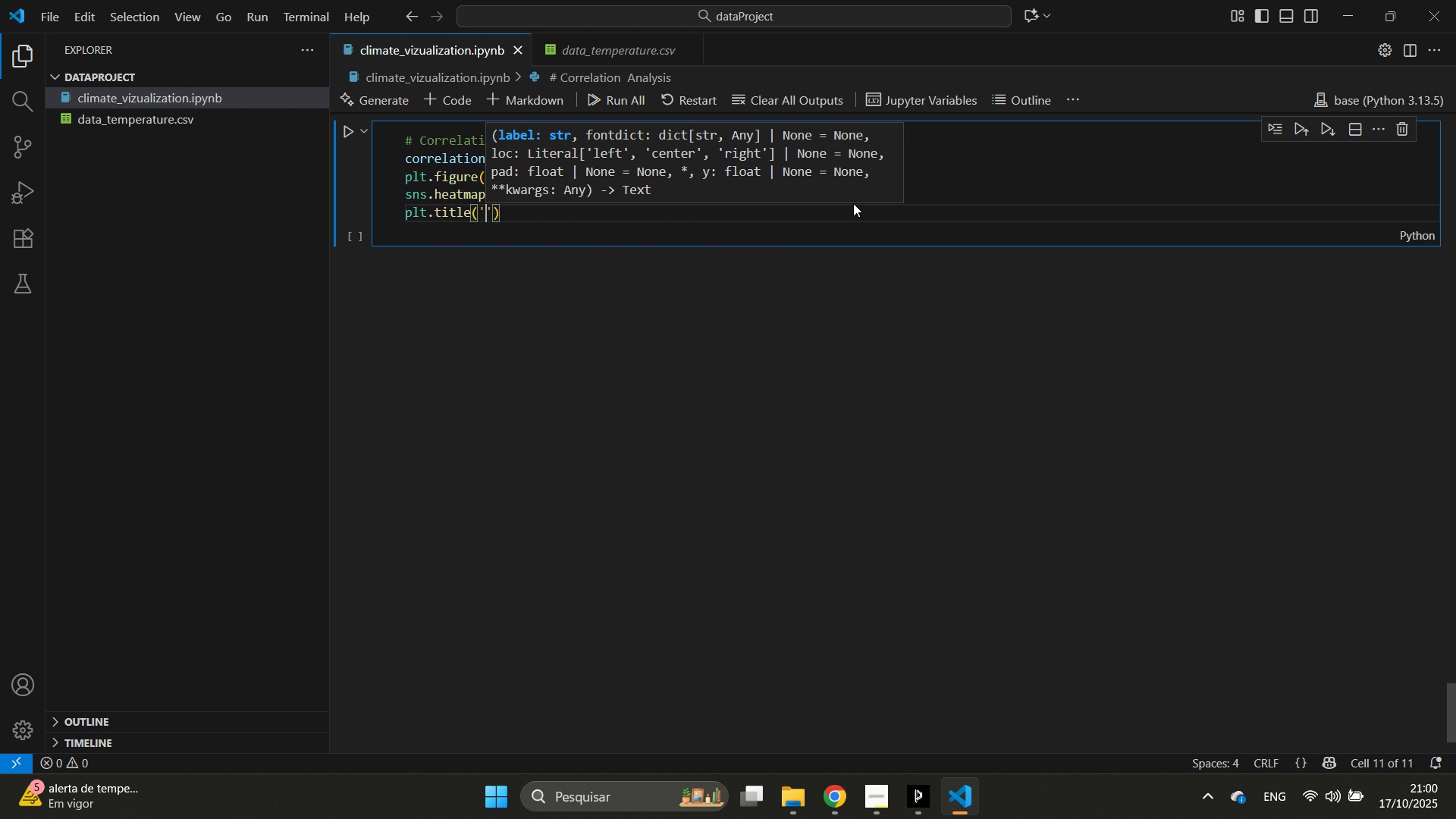 
 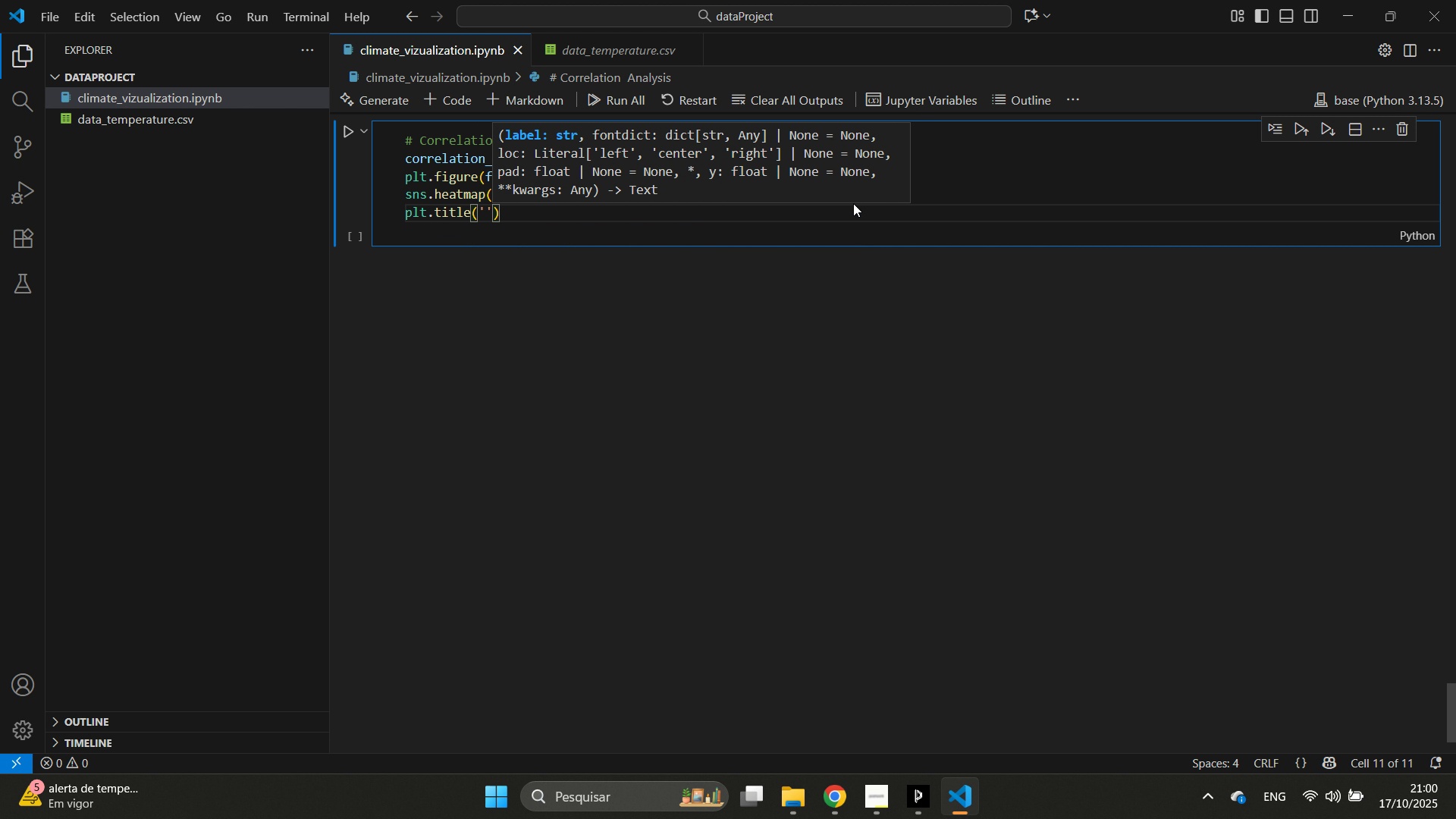 
key(ArrowLeft)
 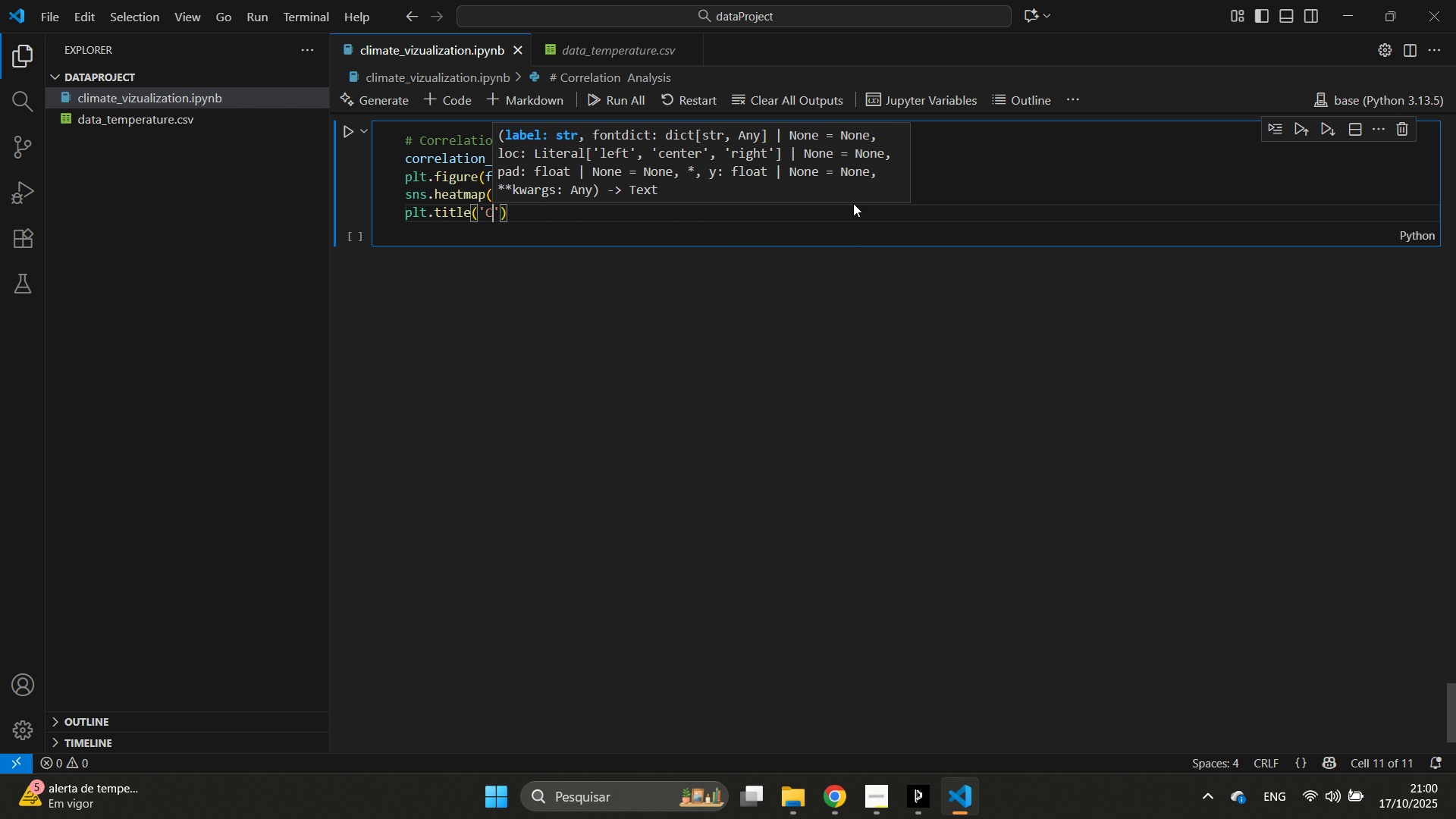 
type(Correlation m)
key(Backspace)
type(Matrix of temperature Acri)
key(Backspace)
type(oss U)
key(Backspace)
type(Yeas)
key(Backspace)
type(ts)
key(Backspace)
key(Backspace)
type(sr)
 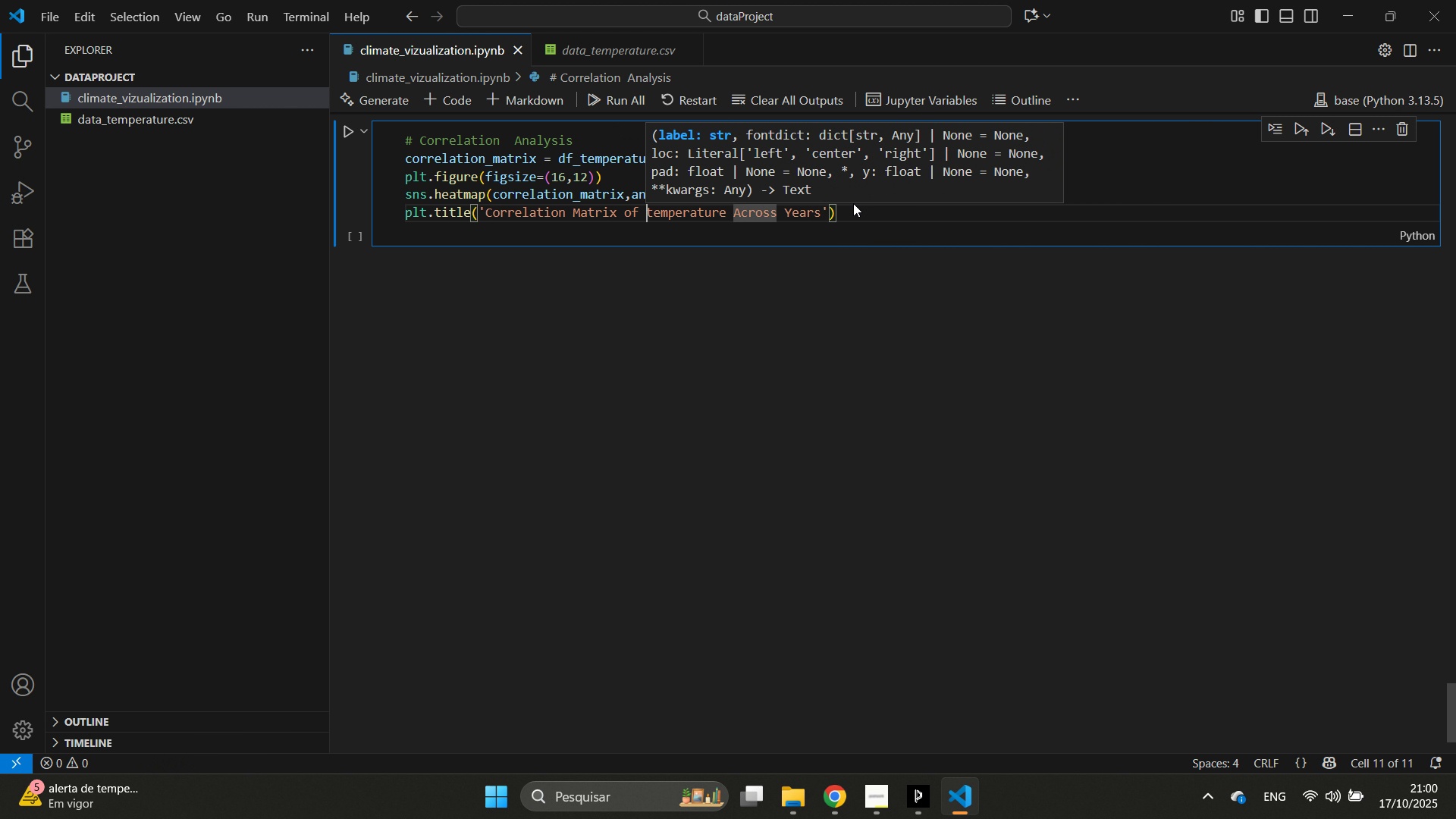 
key(Control+ArrowLeft)
 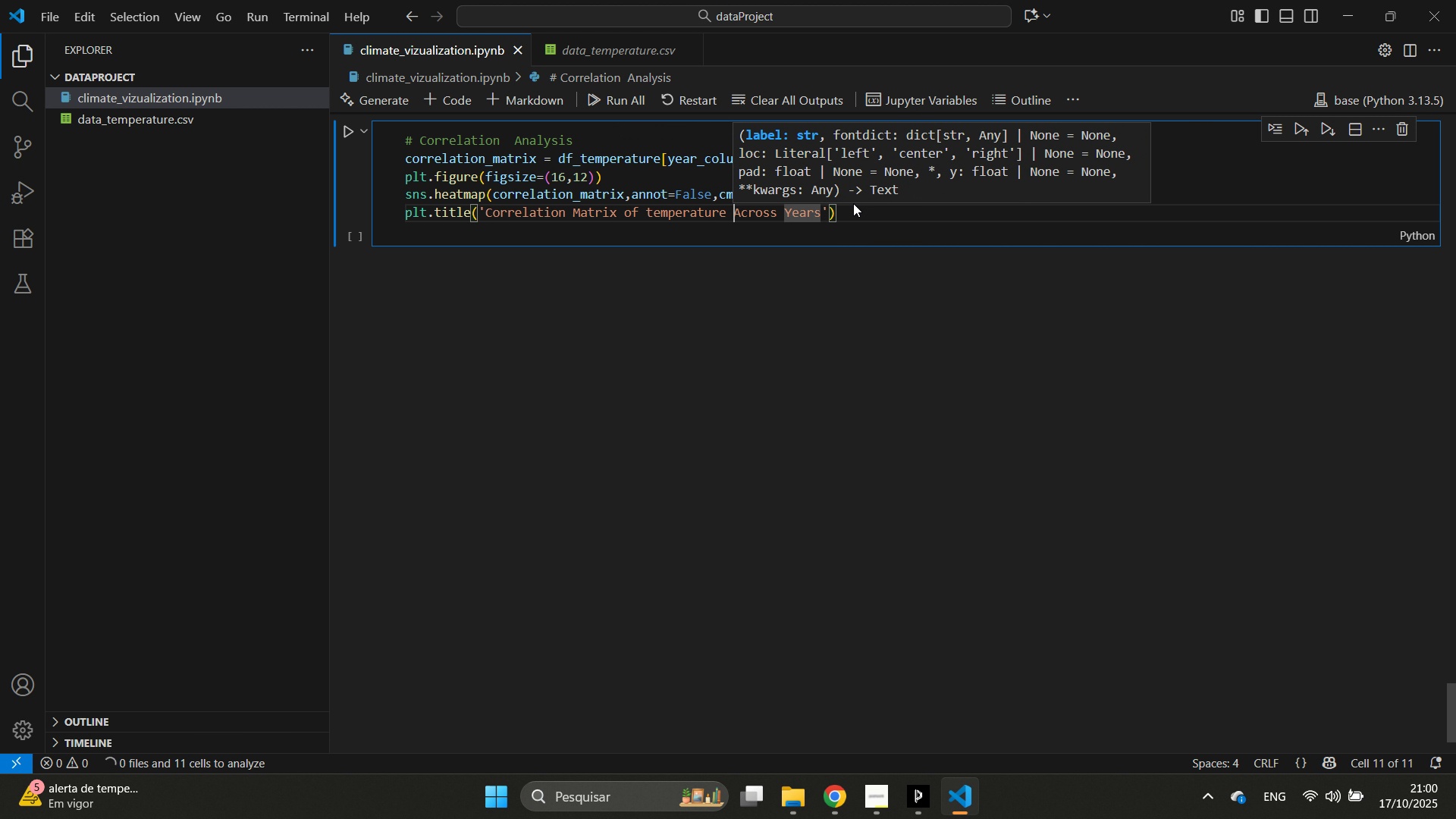 
key(Control+ArrowLeft)
 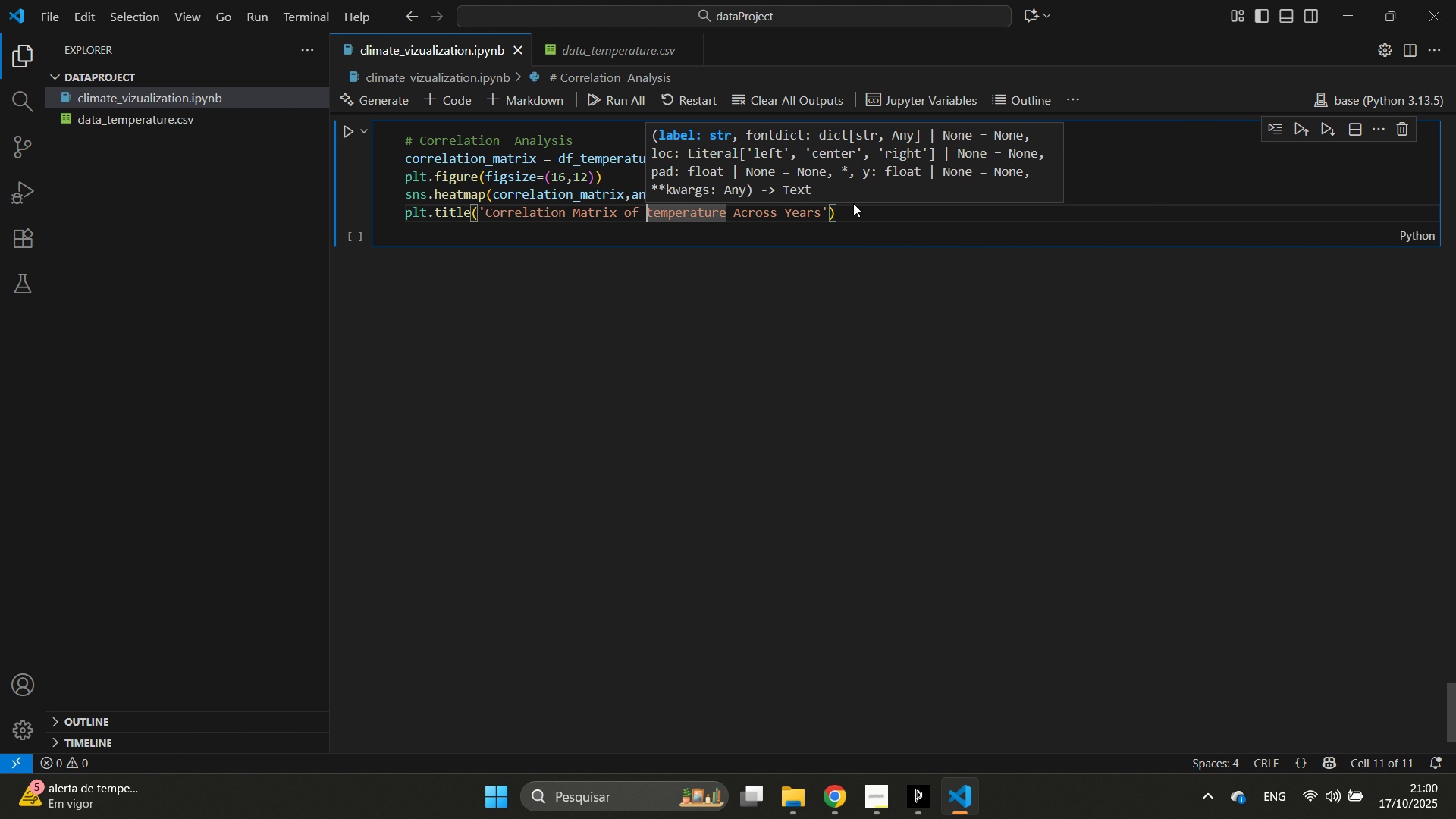 
key(Control+ArrowLeft)
 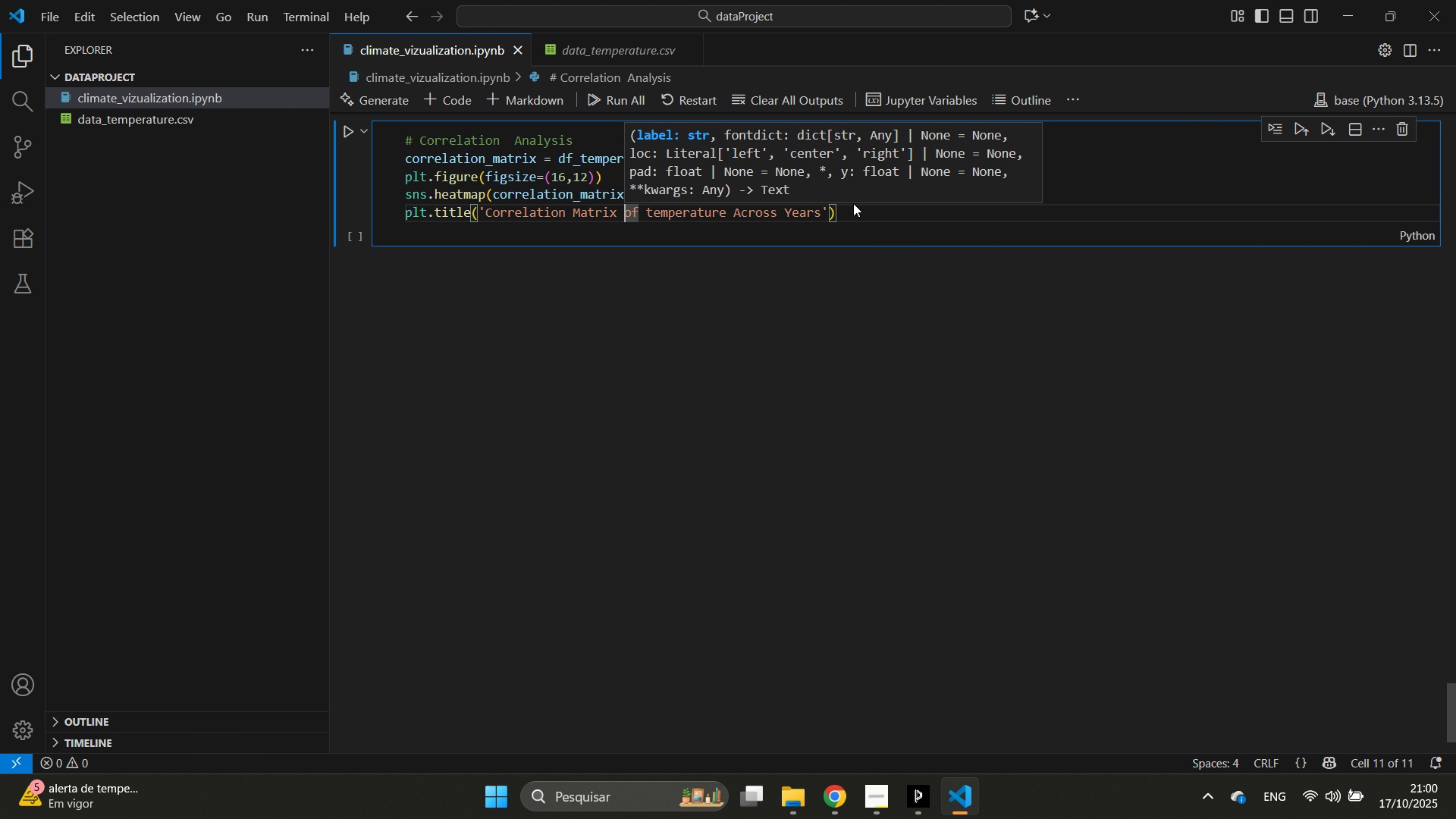 
key(Control+ArrowLeft)
 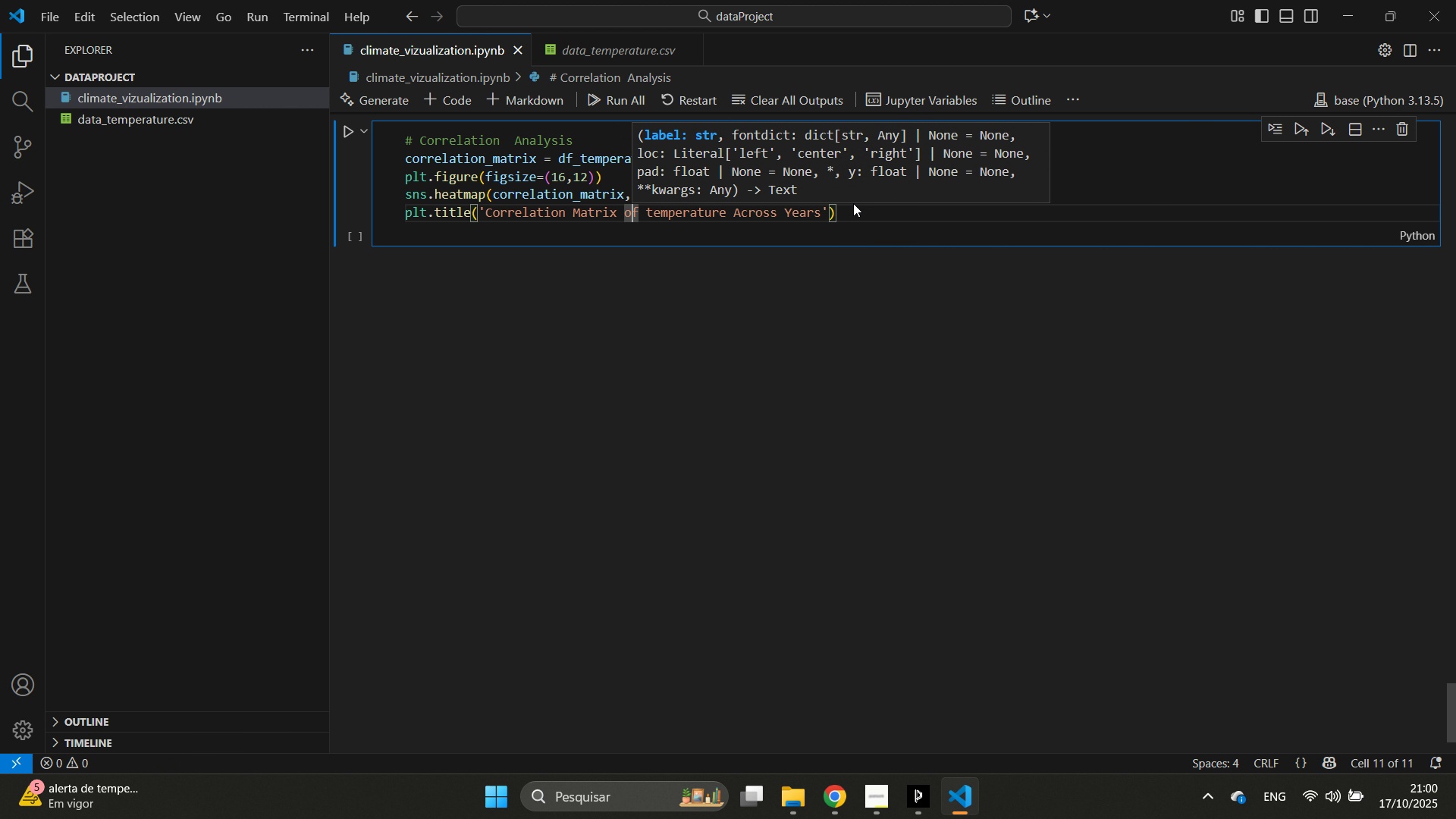 
key(ArrowRight)
 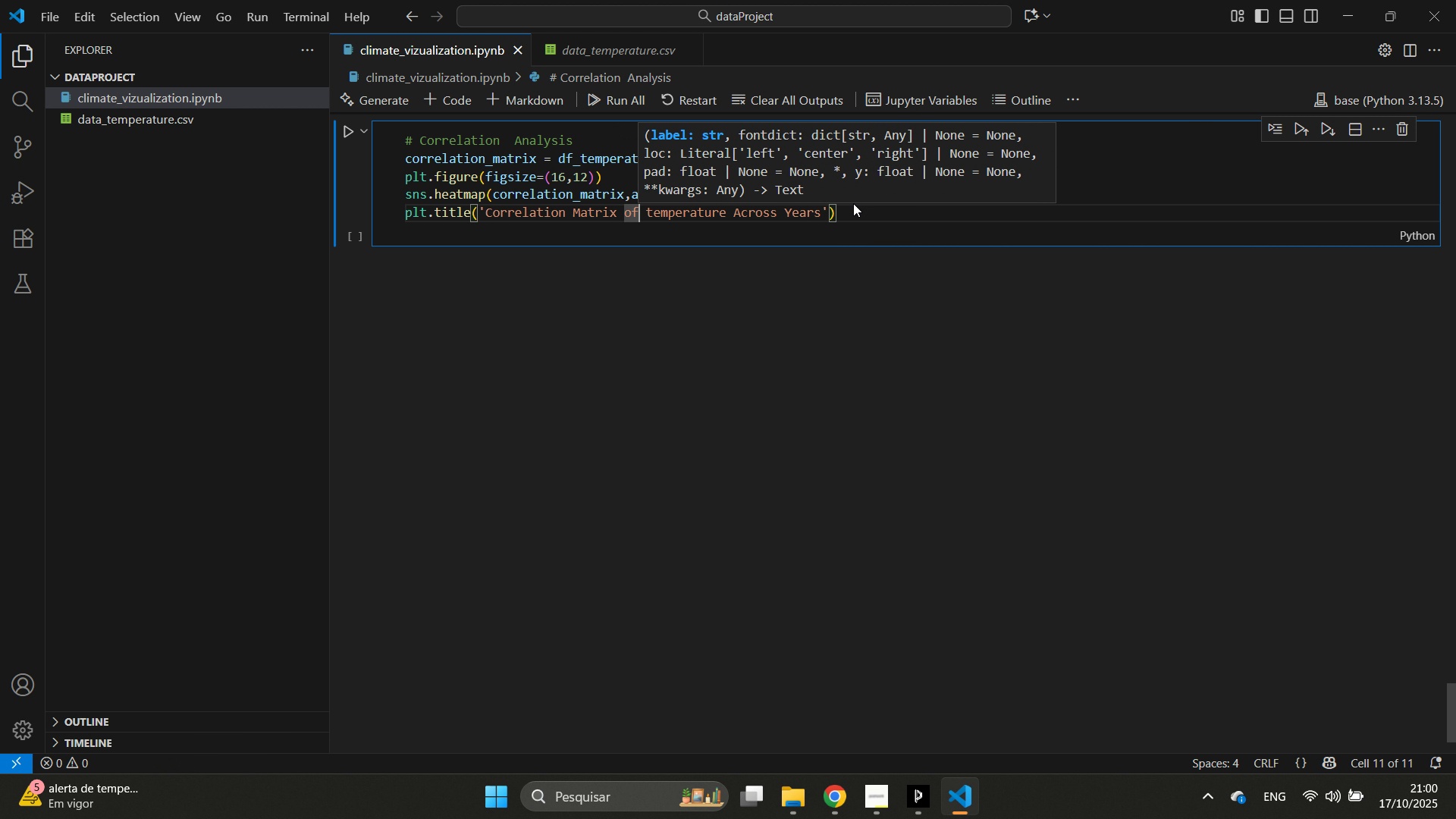 
key(ArrowRight)
 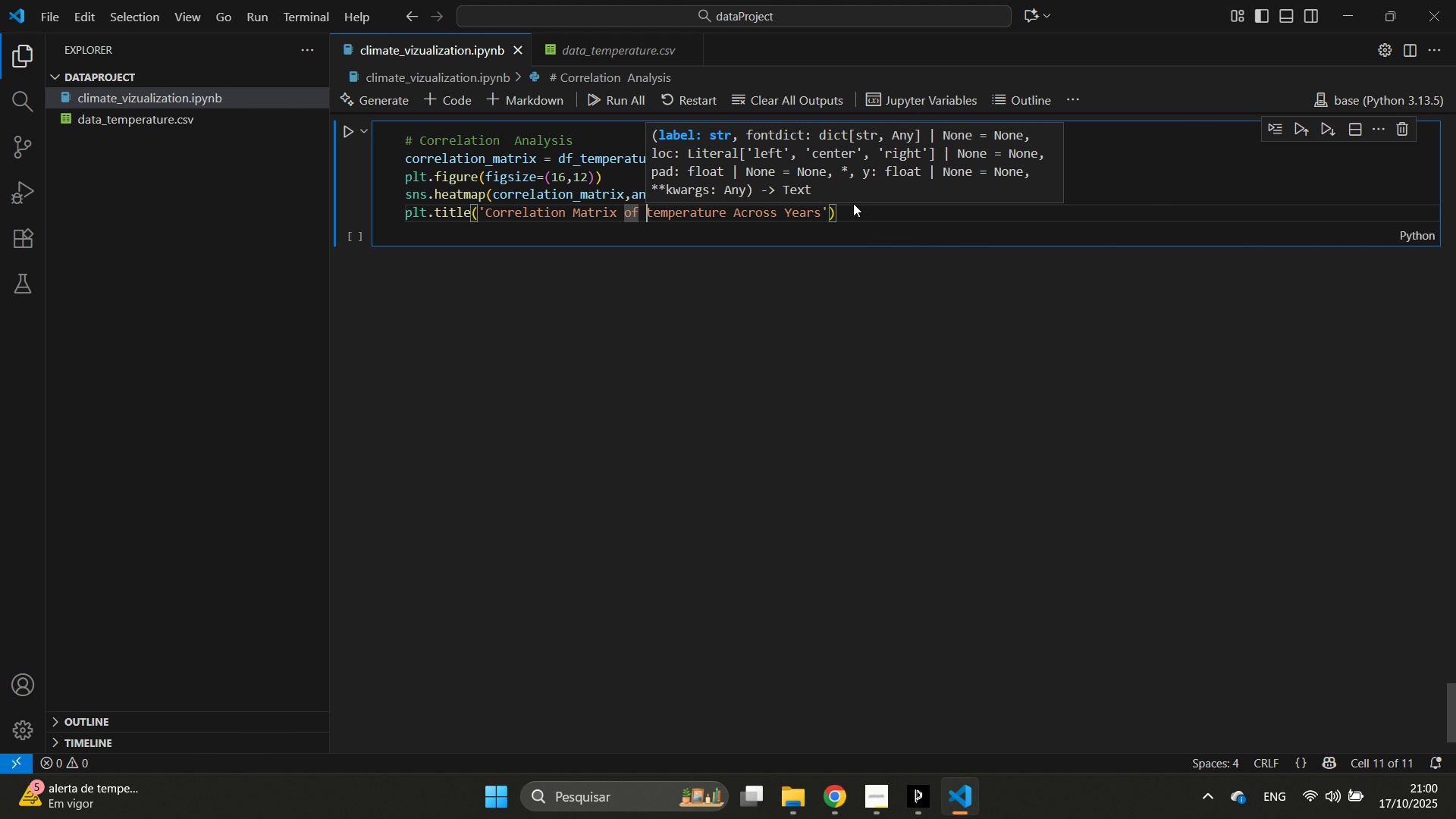 
key(ArrowRight)
 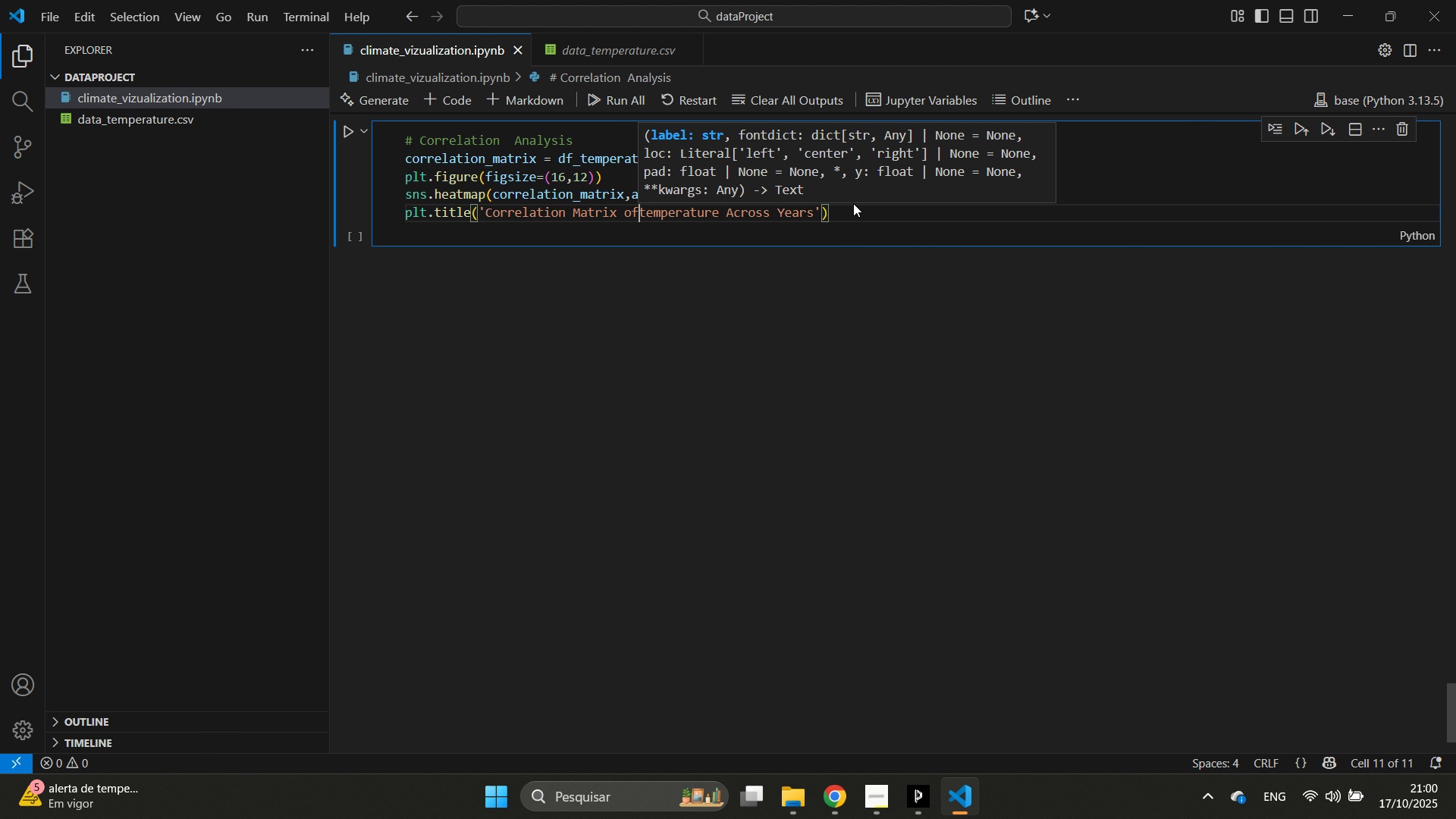 
key(Backspace)
 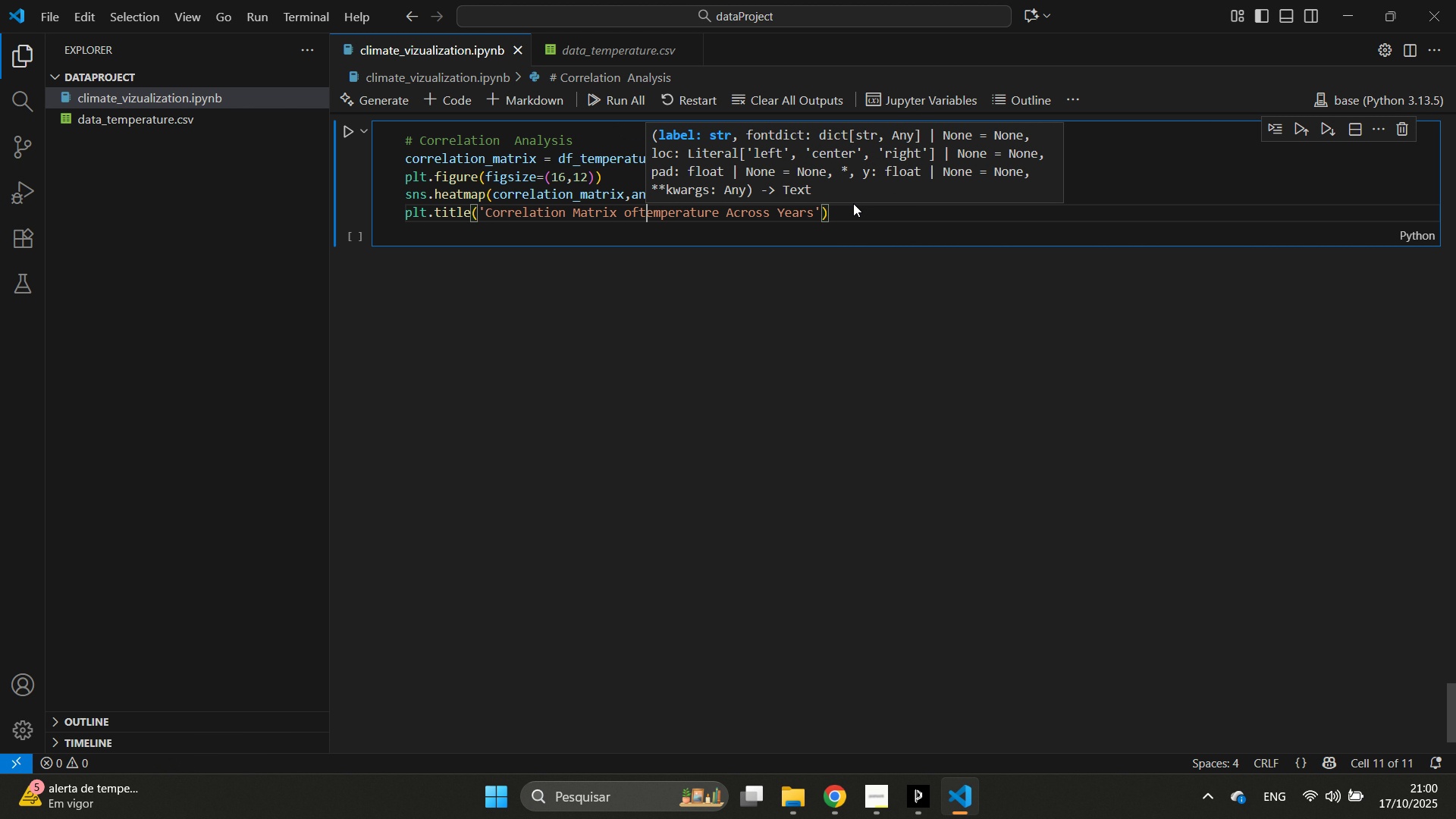 
key(ArrowRight)
 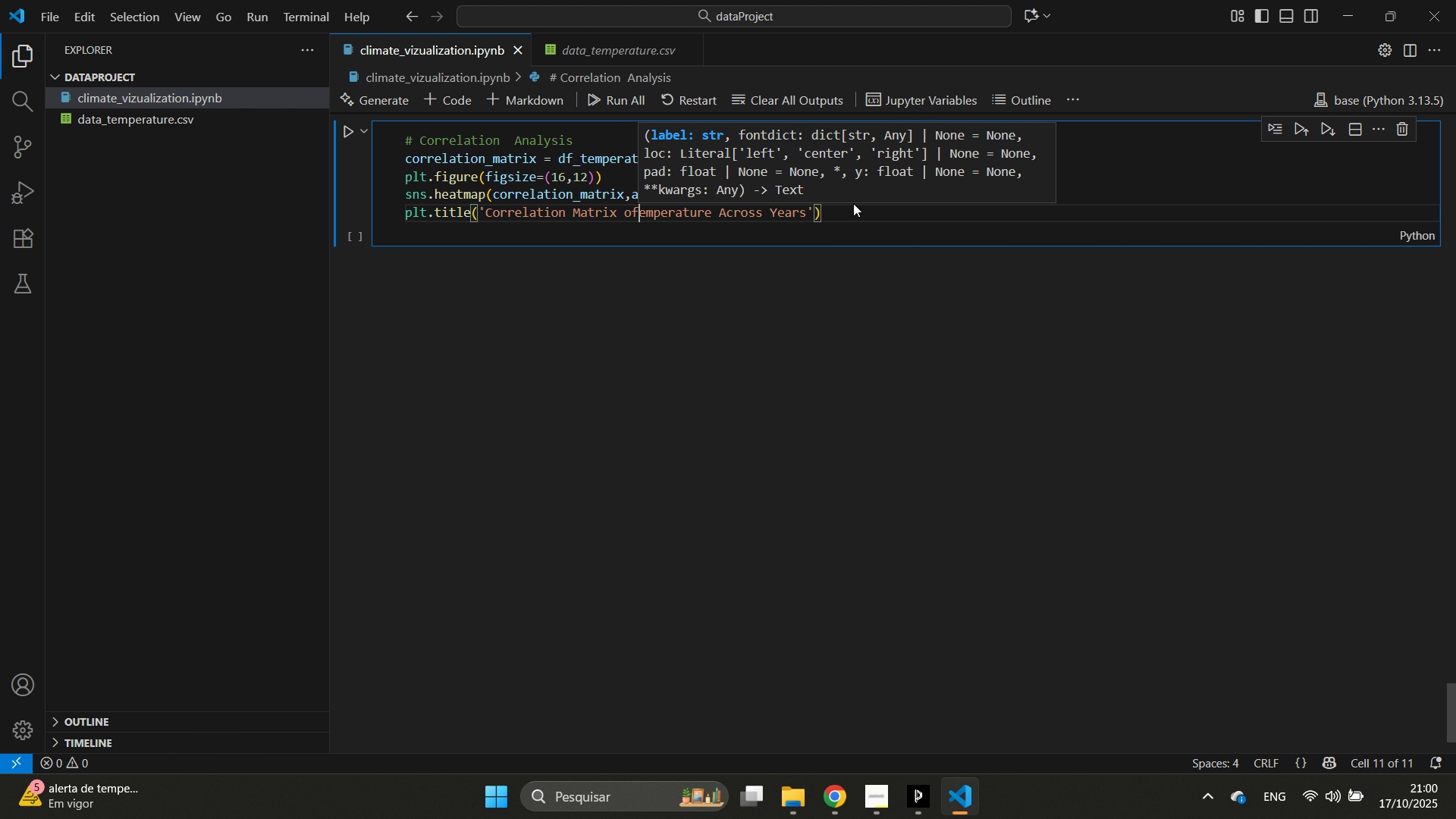 
key(Backspace)
 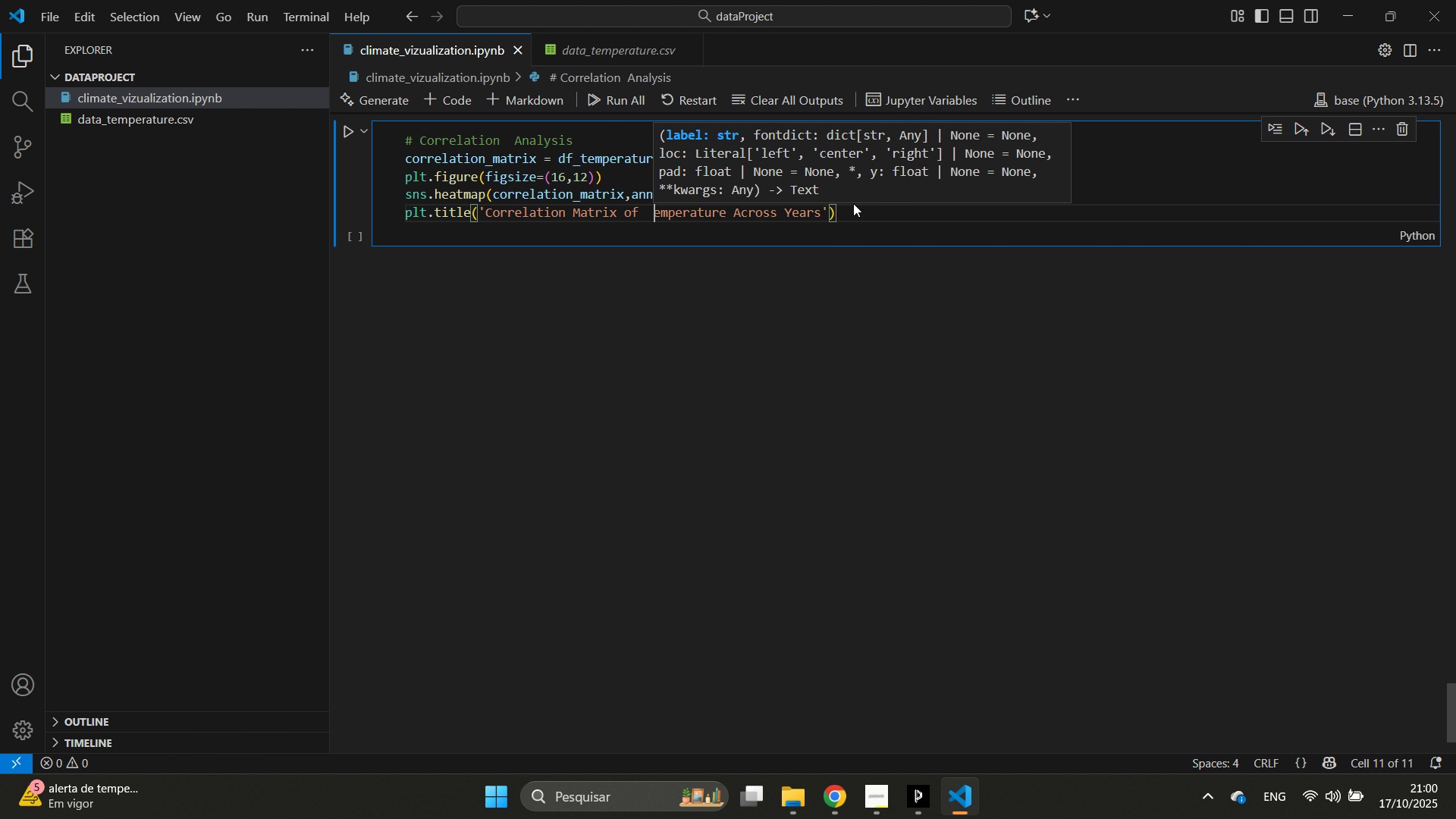 
key(Space)
 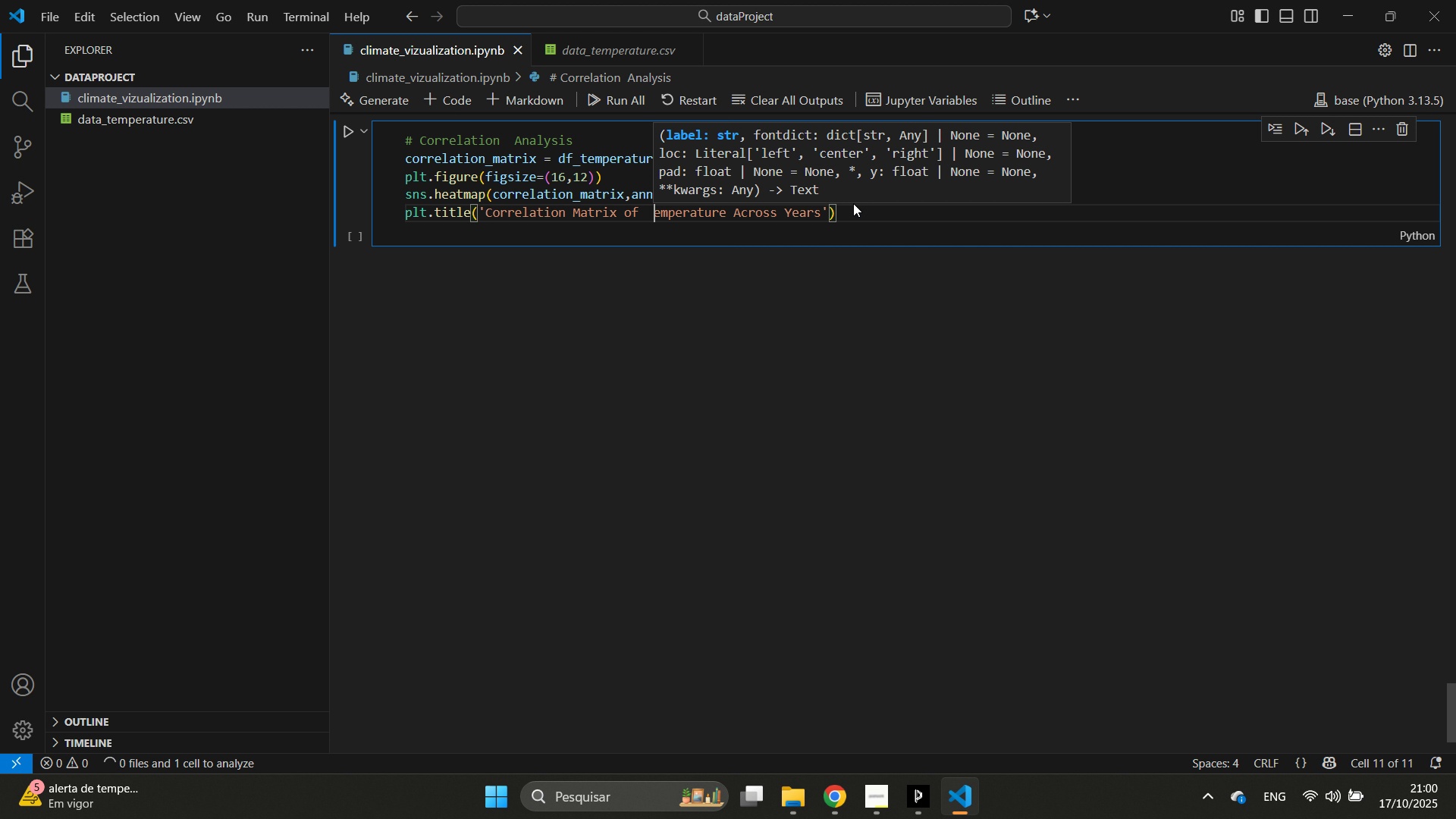 
key(Space)
 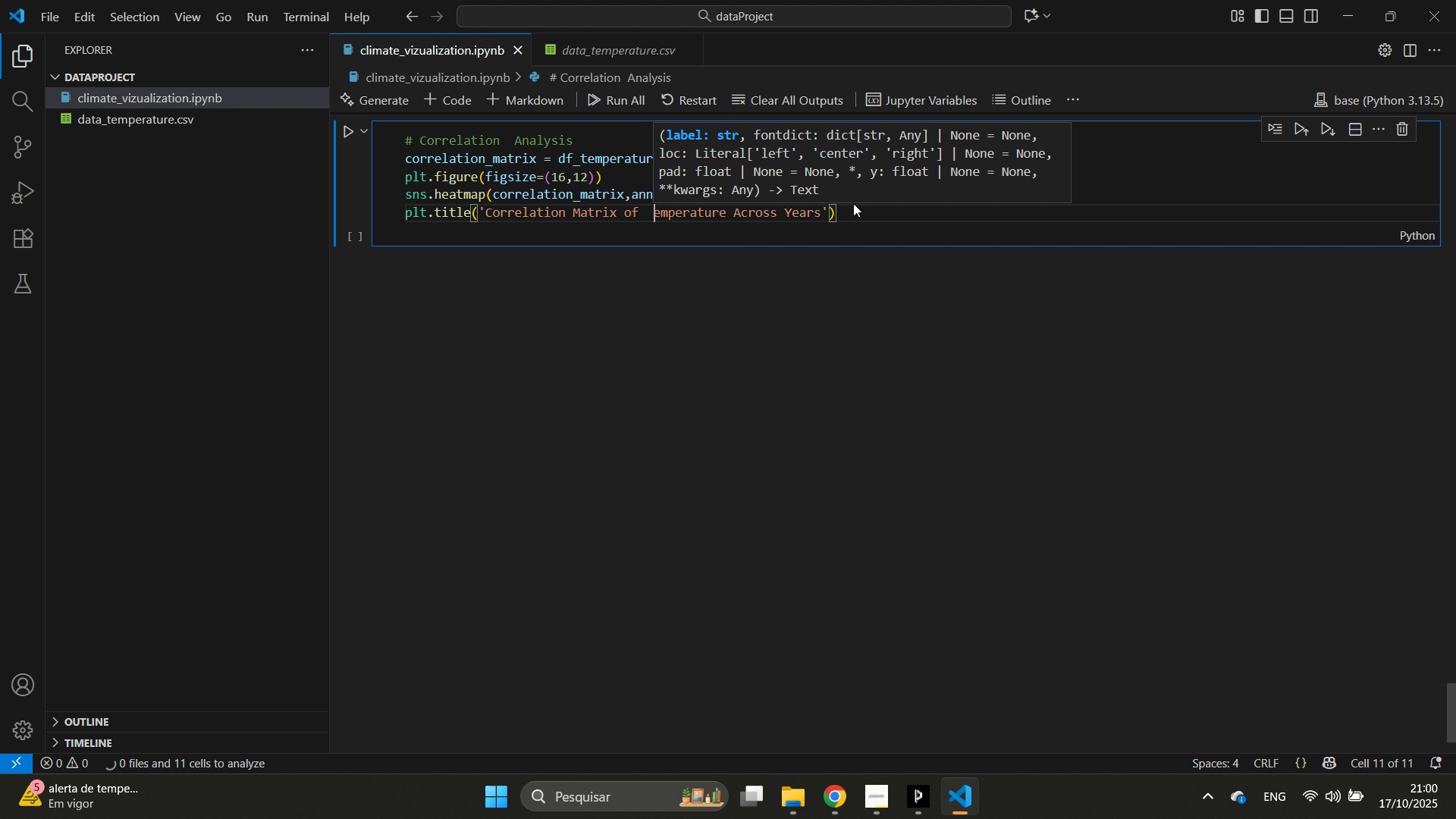 
key(Shift+R)
 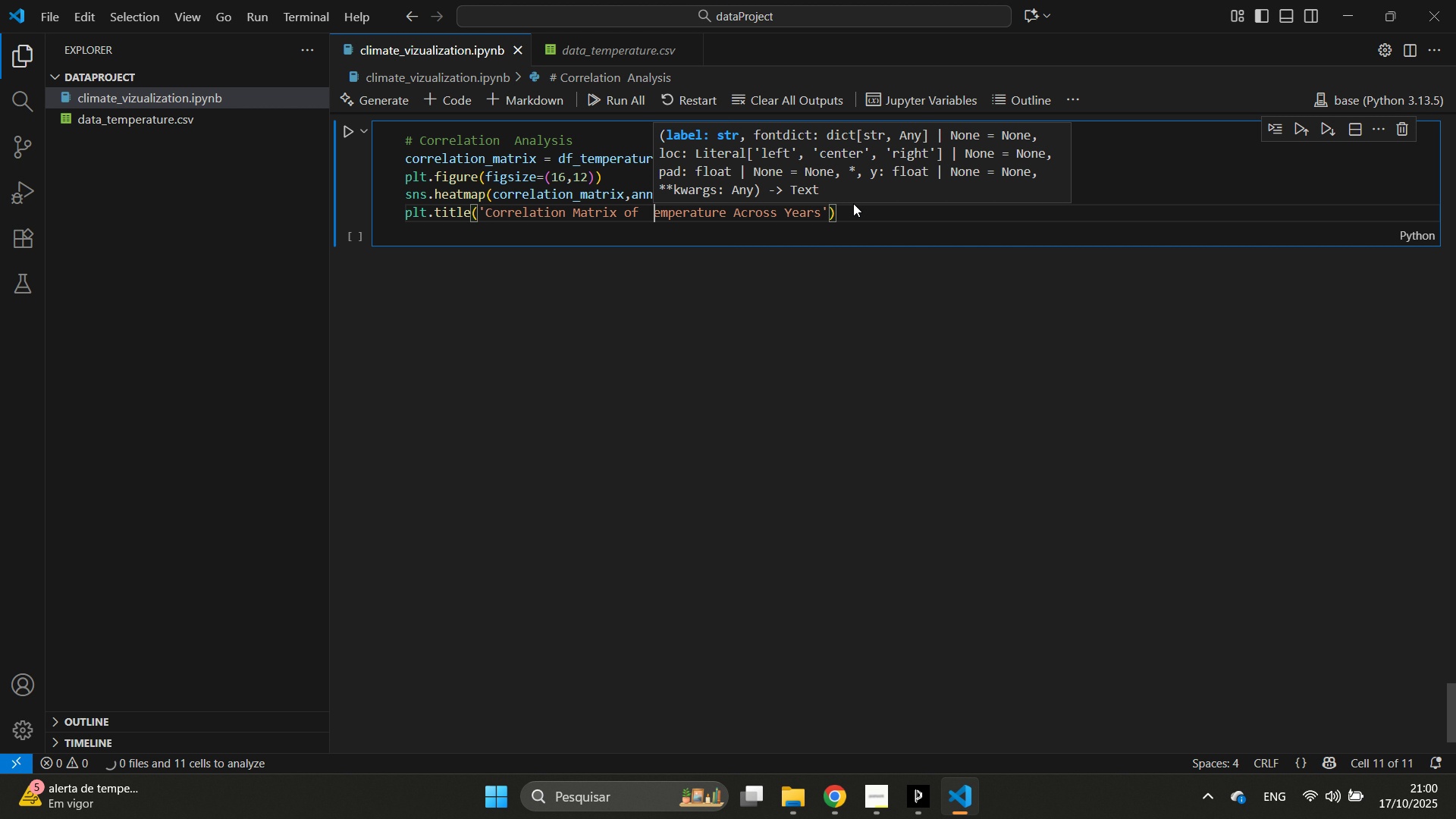 
key(Shift+Backspace)
 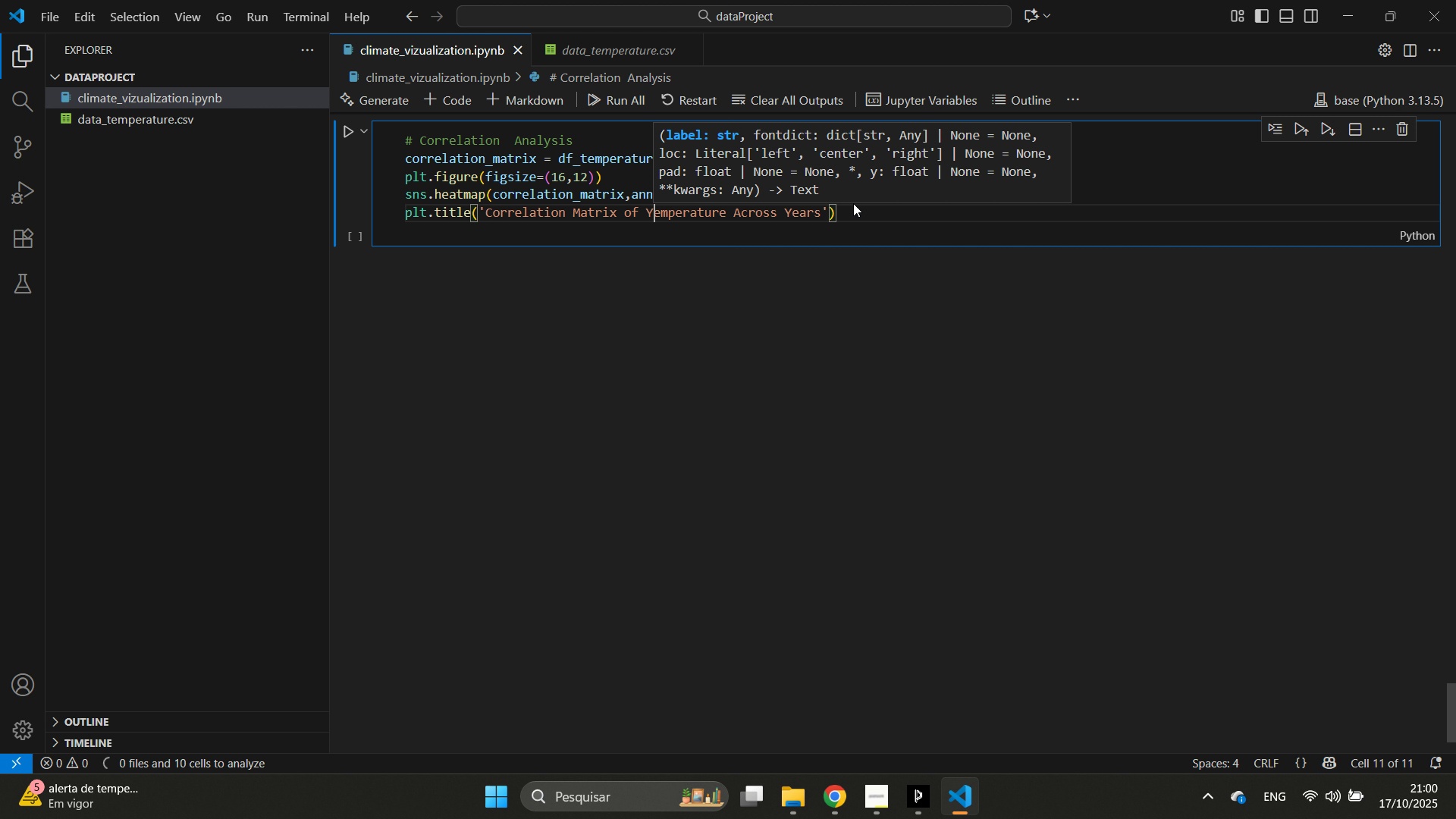 
key(Shift+Backspace)
 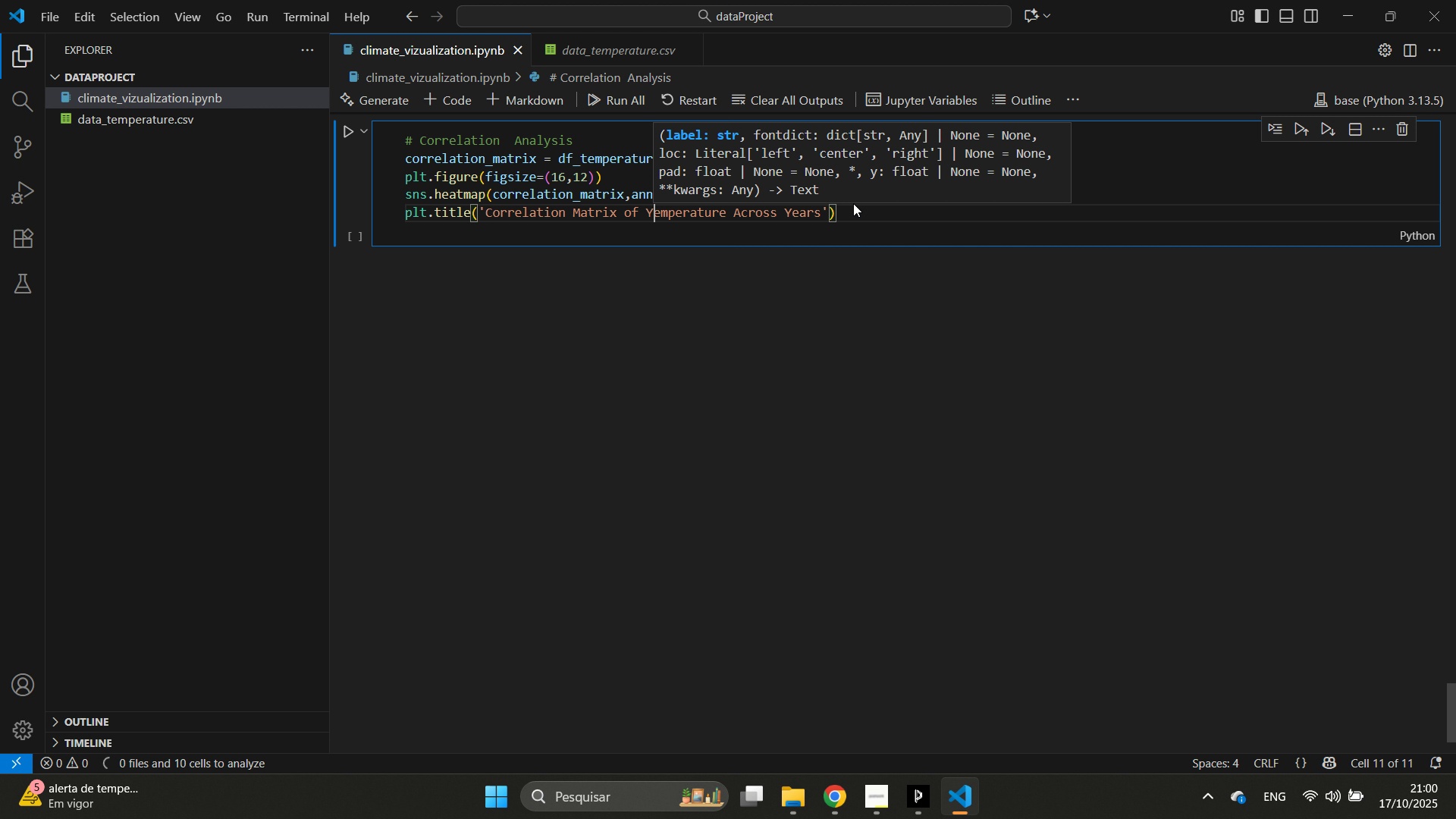 
key(Shift+Y)
 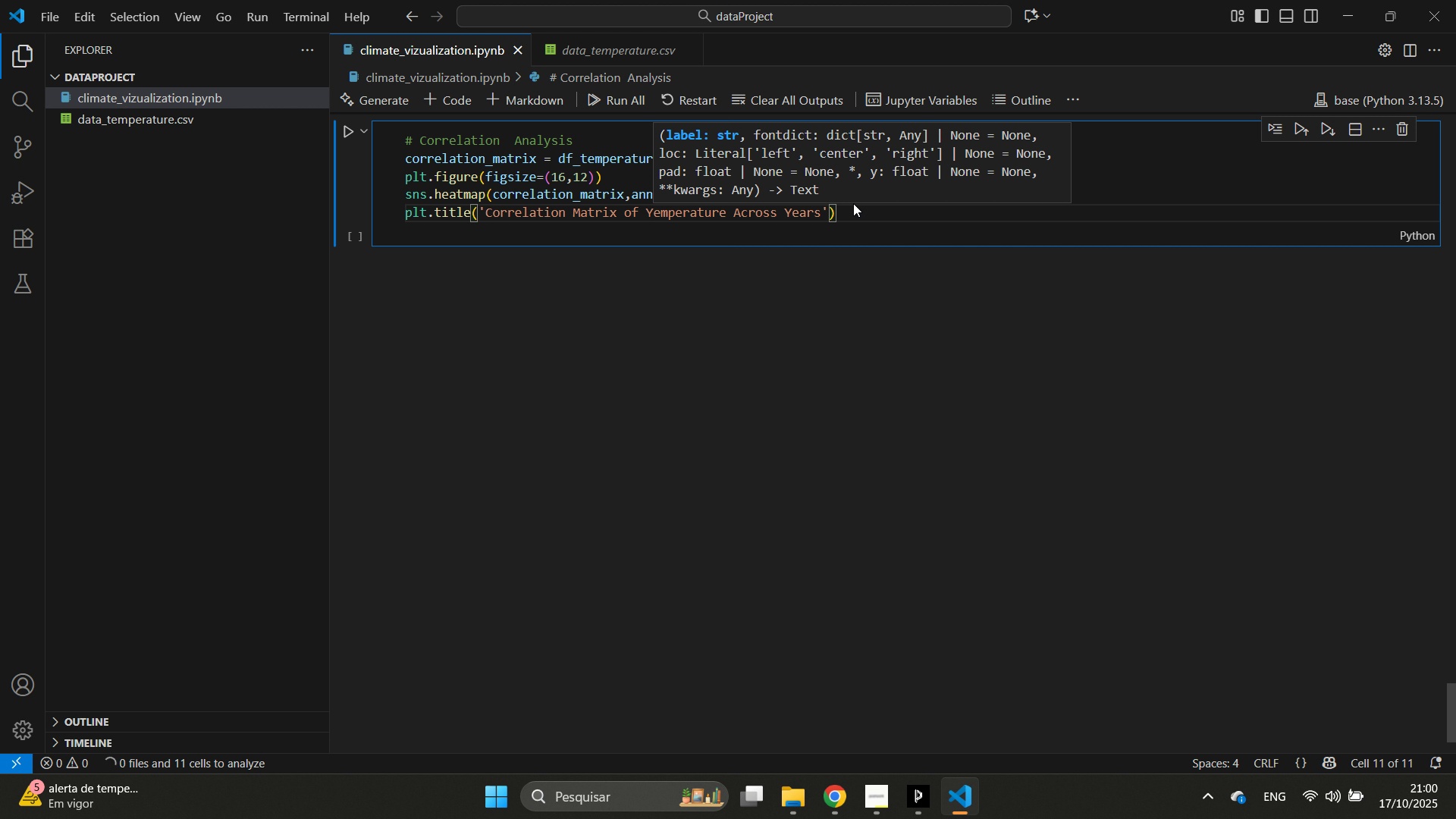 
key(Backspace)
 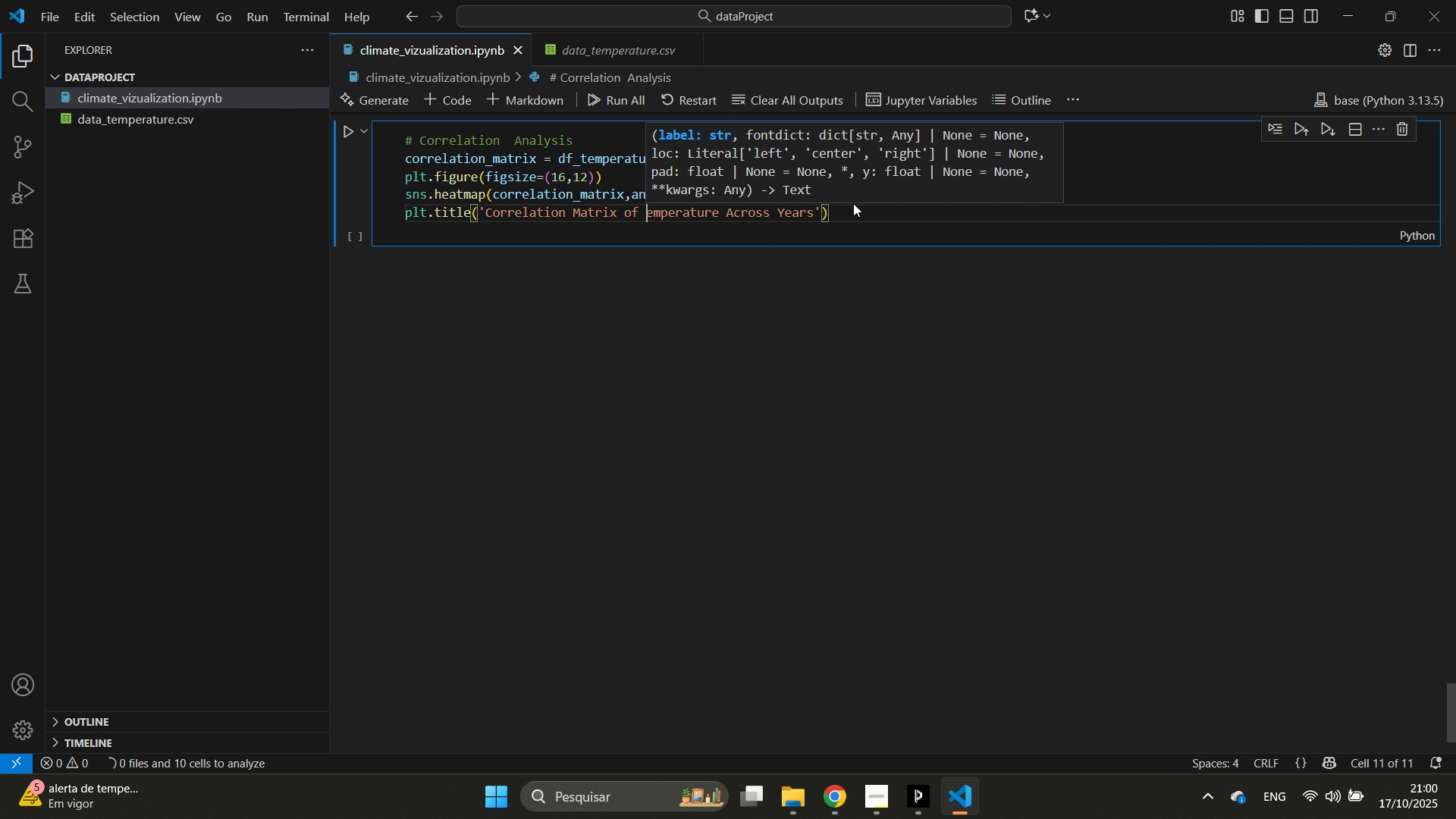 
key(Shift+T)
 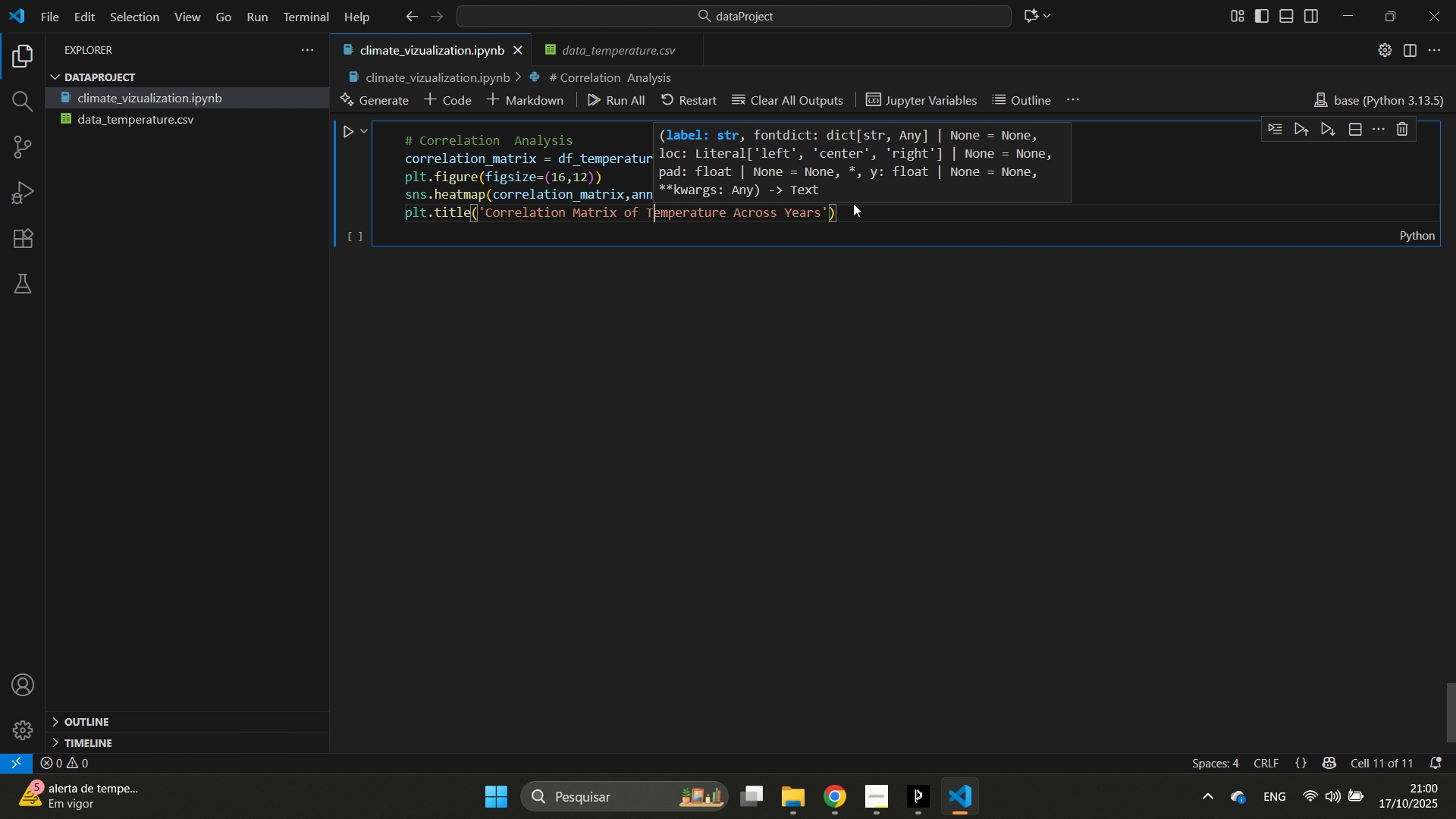 
hold_key(key=PageDown, duration=0.41)
 